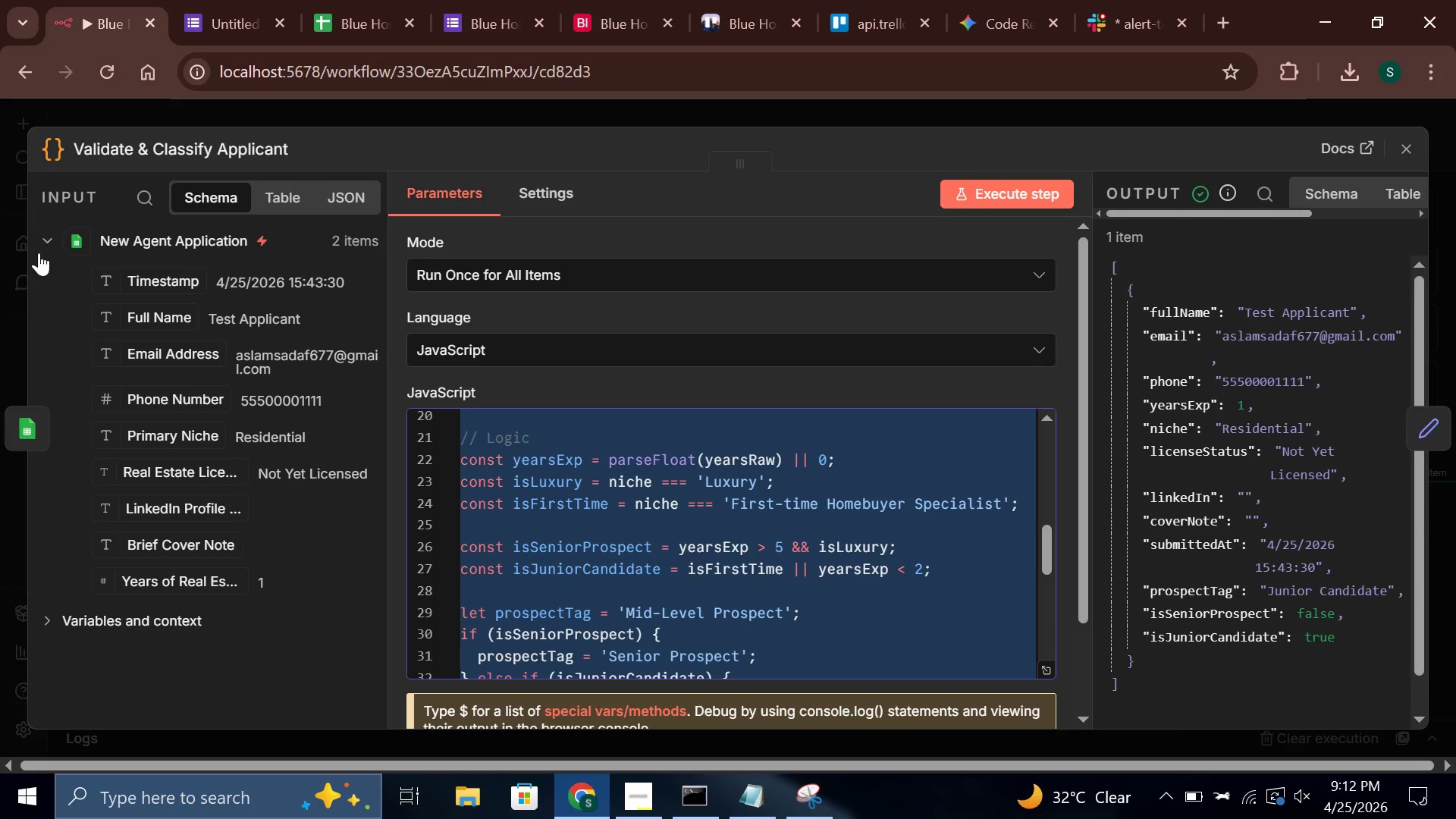 
left_click([47, 627])
 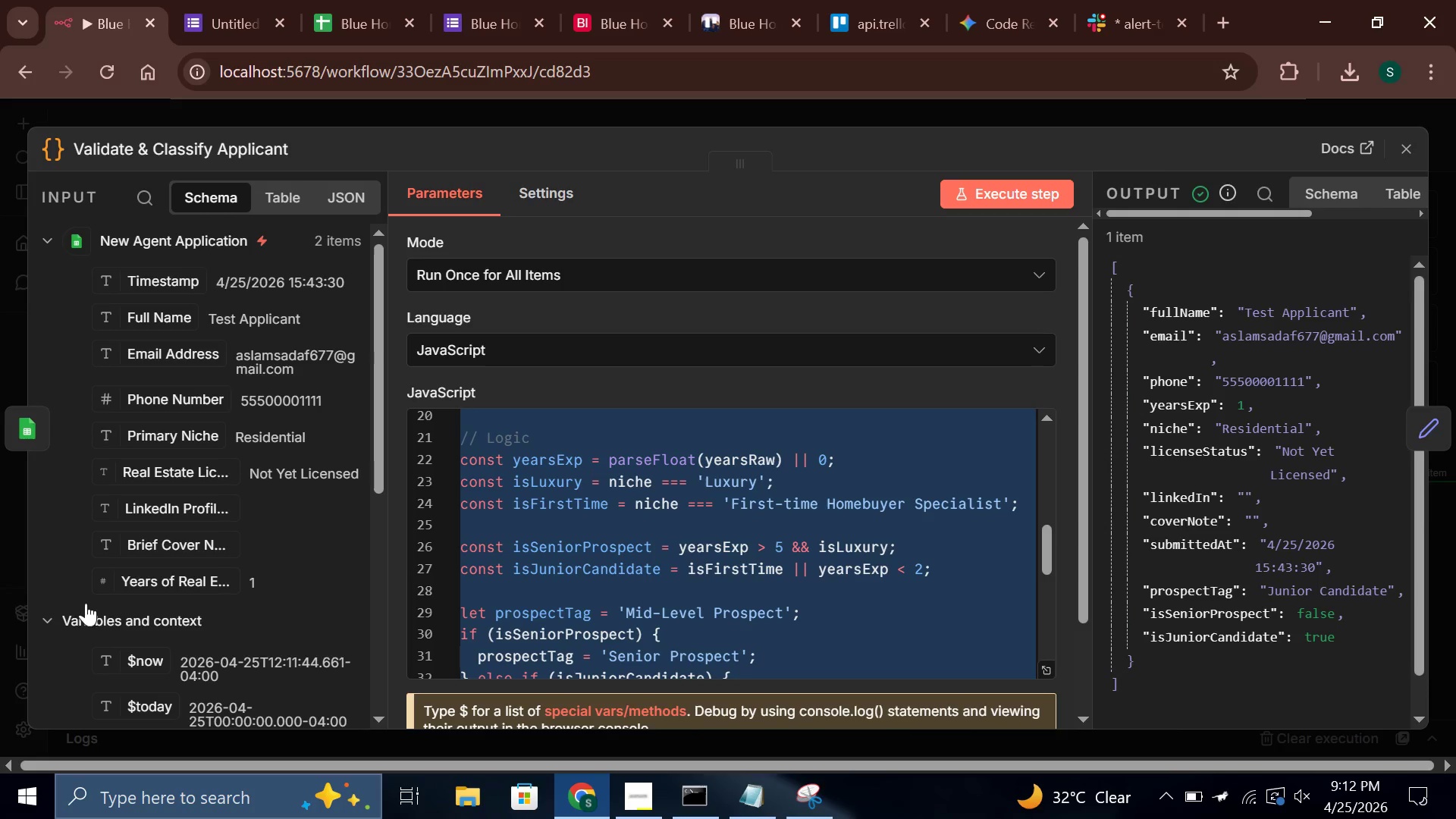 
scroll: coordinate [106, 588], scroll_direction: down, amount: 4.0
 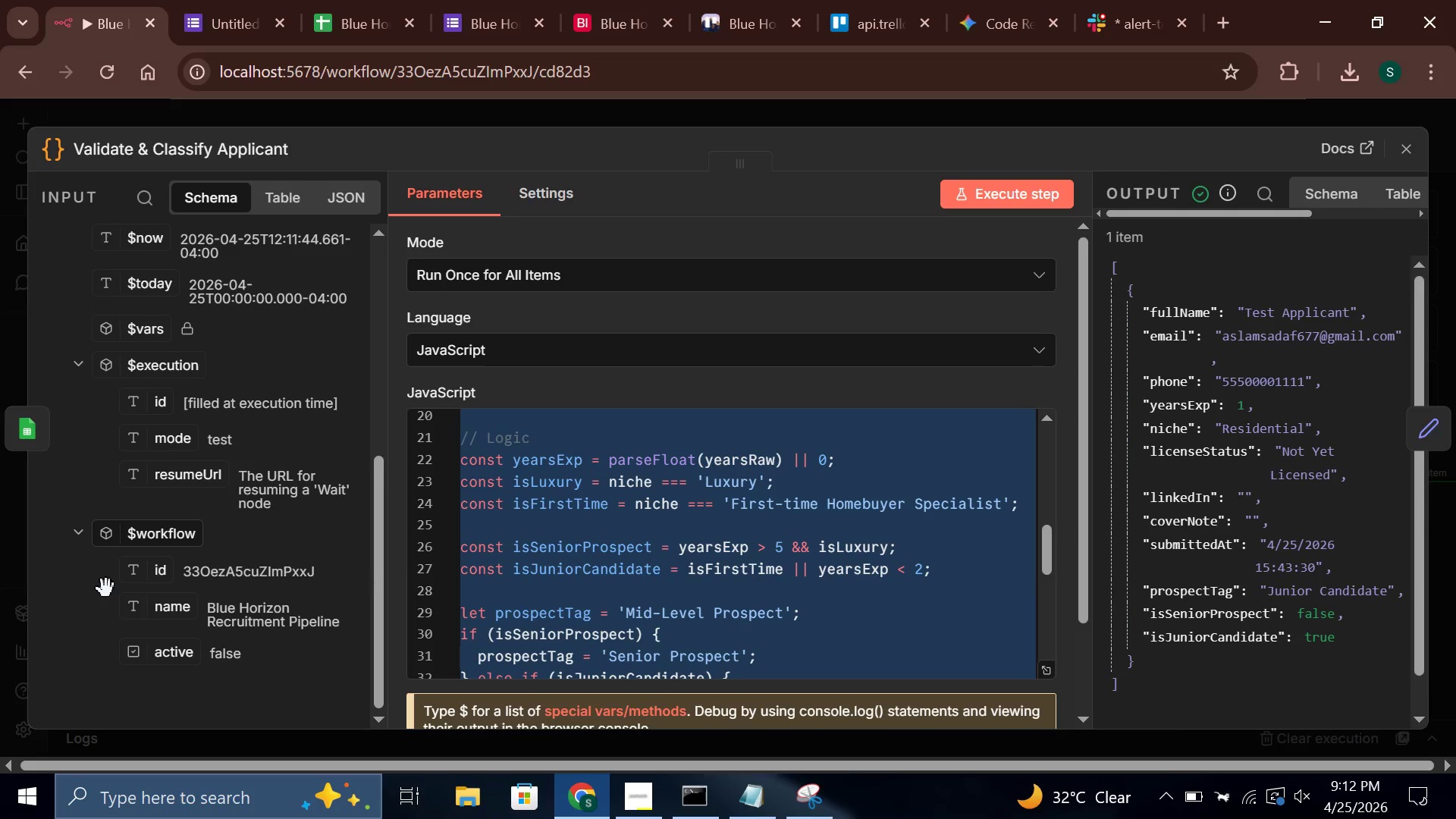 
scroll: coordinate [106, 588], scroll_direction: up, amount: 4.0
 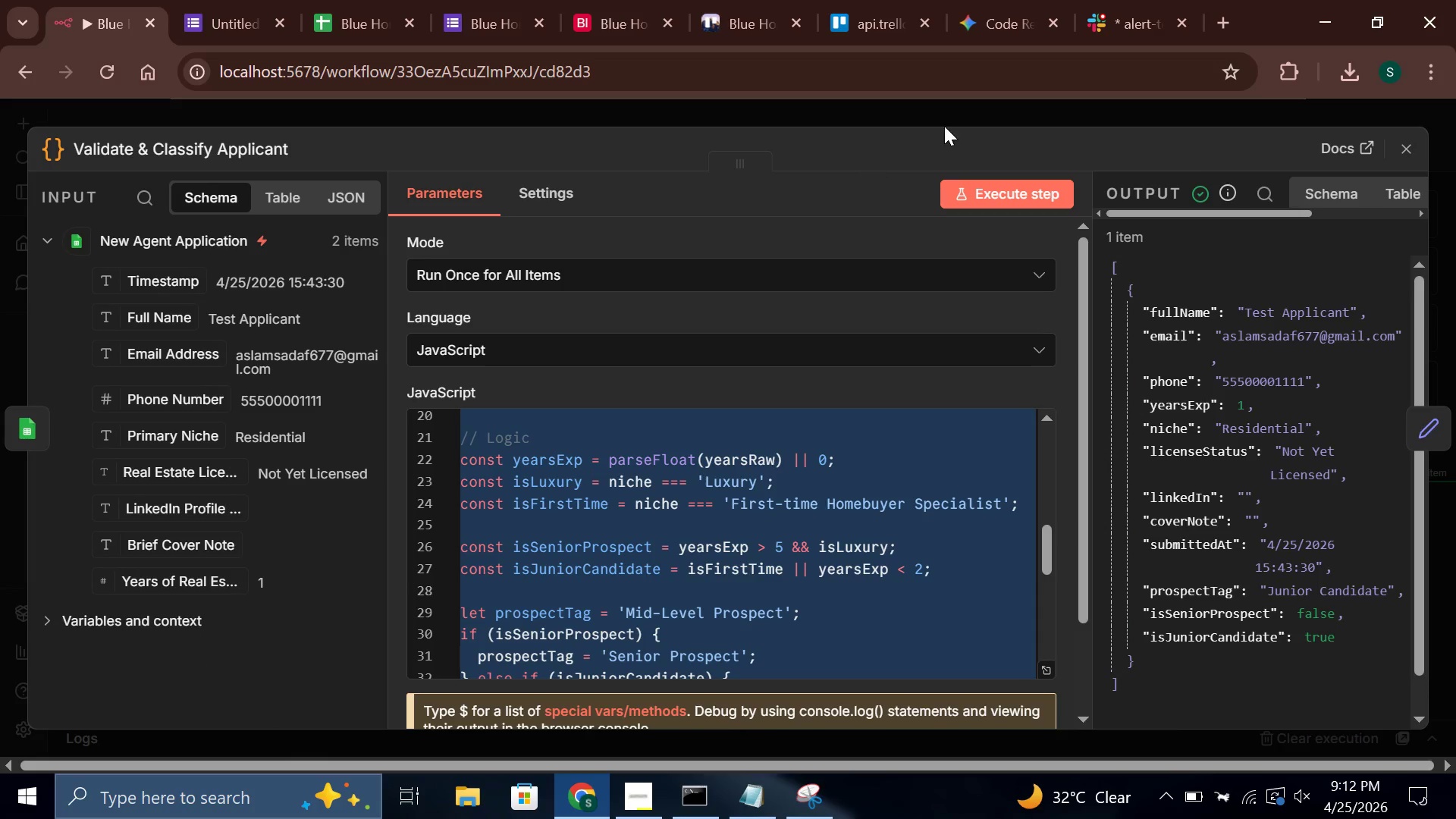 
left_click([802, 229])
 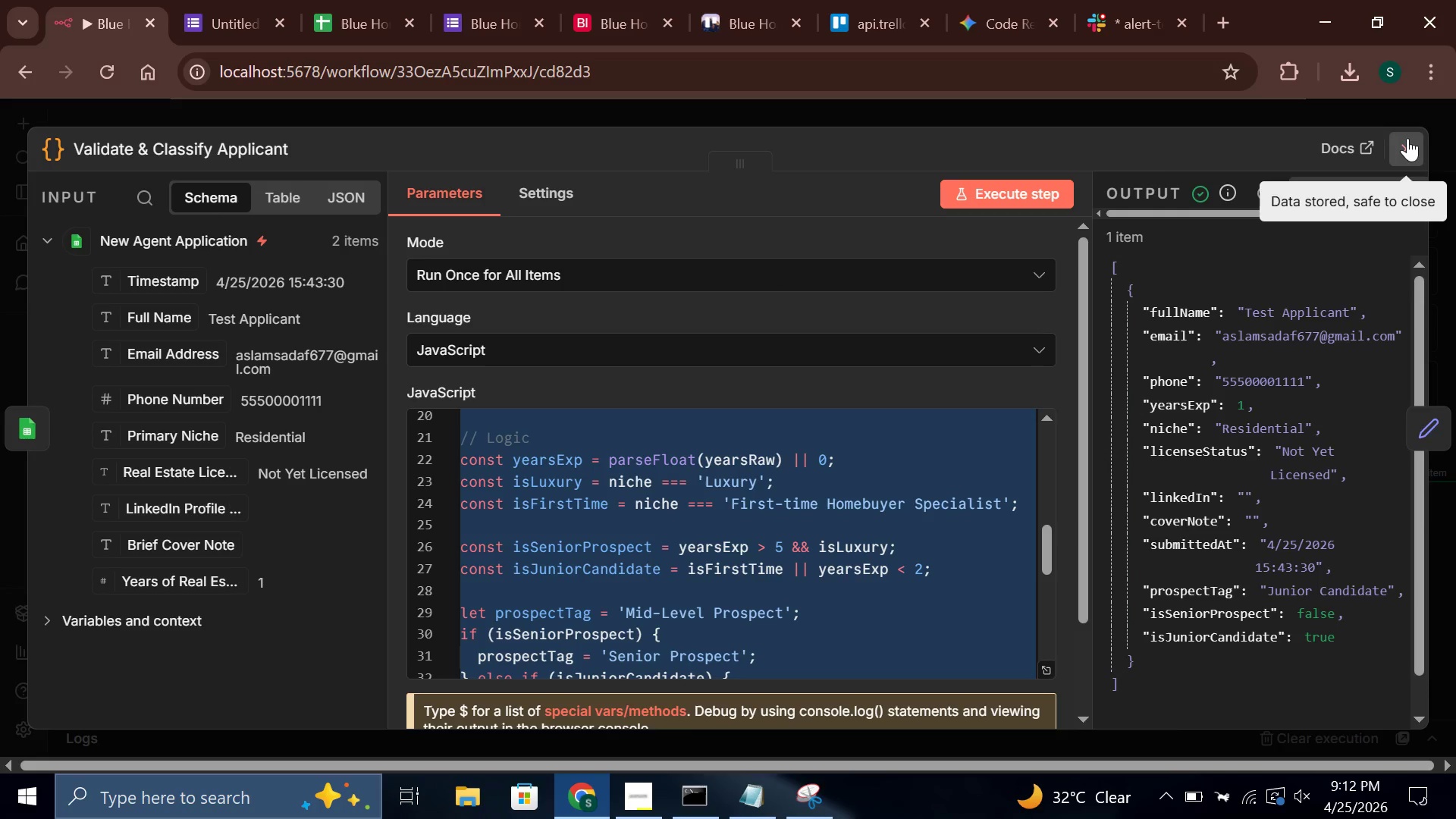 
left_click([1407, 138])
 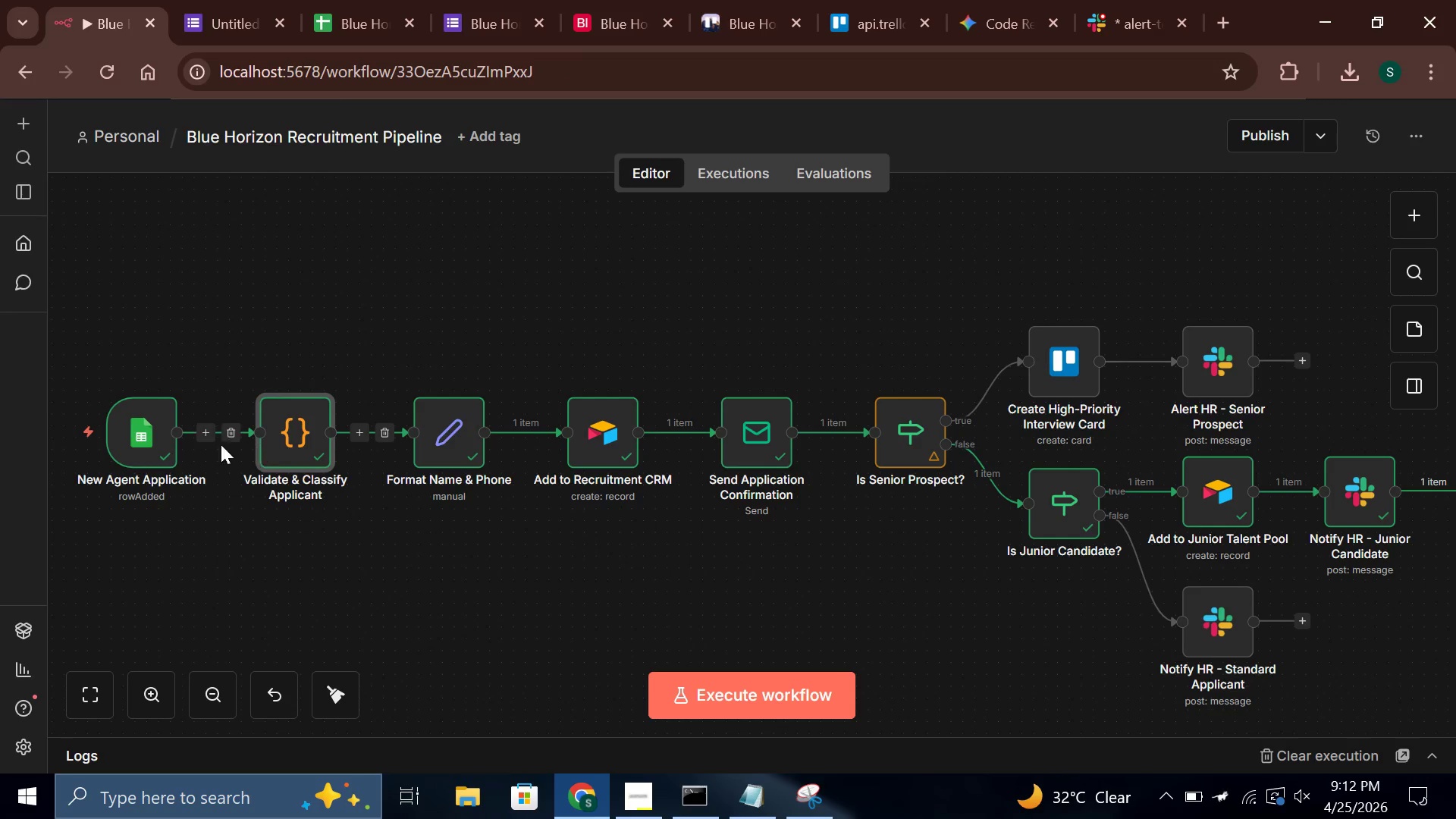 
double_click([127, 450])
 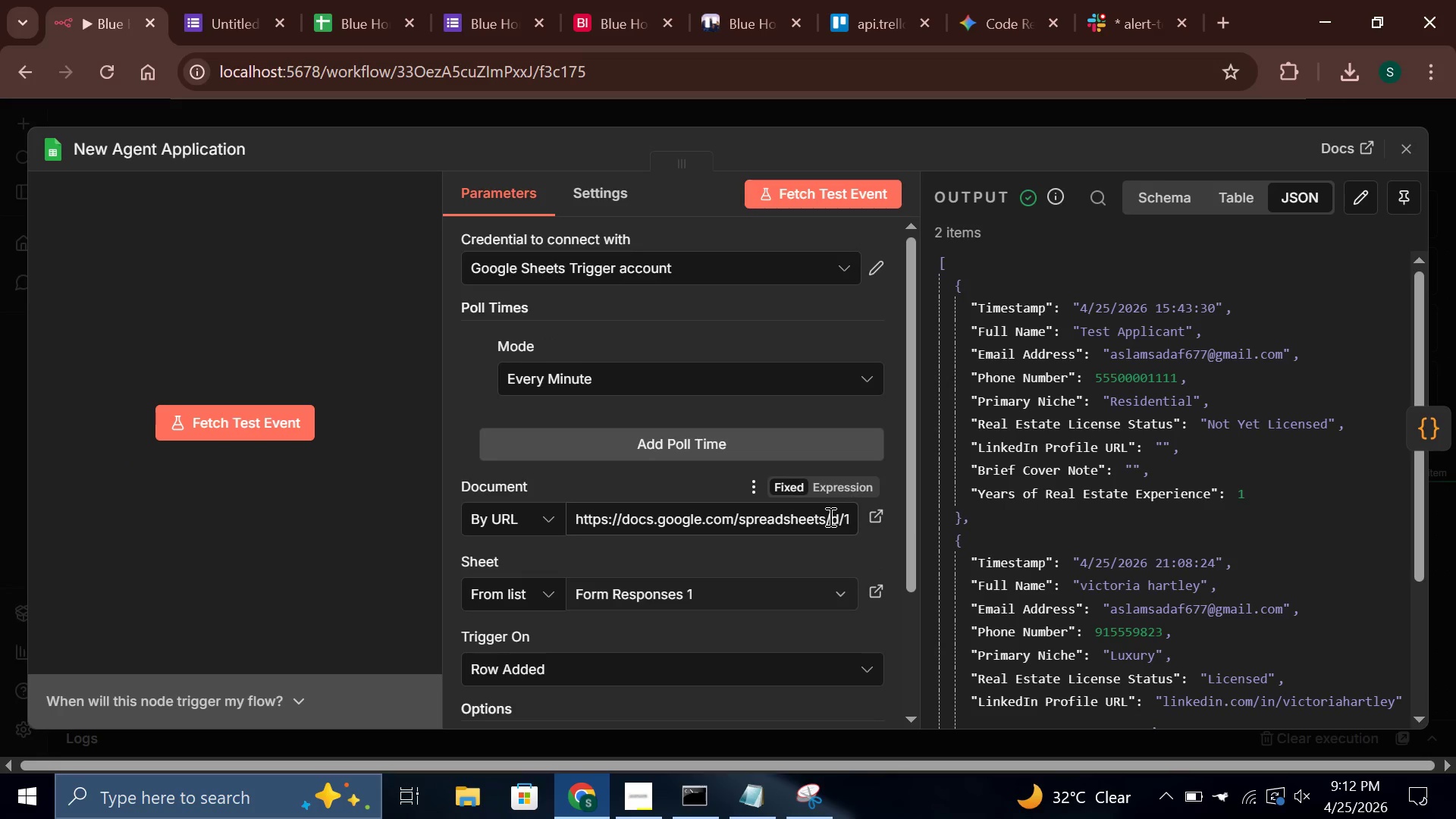 
scroll: coordinate [1171, 592], scroll_direction: down, amount: 6.0
 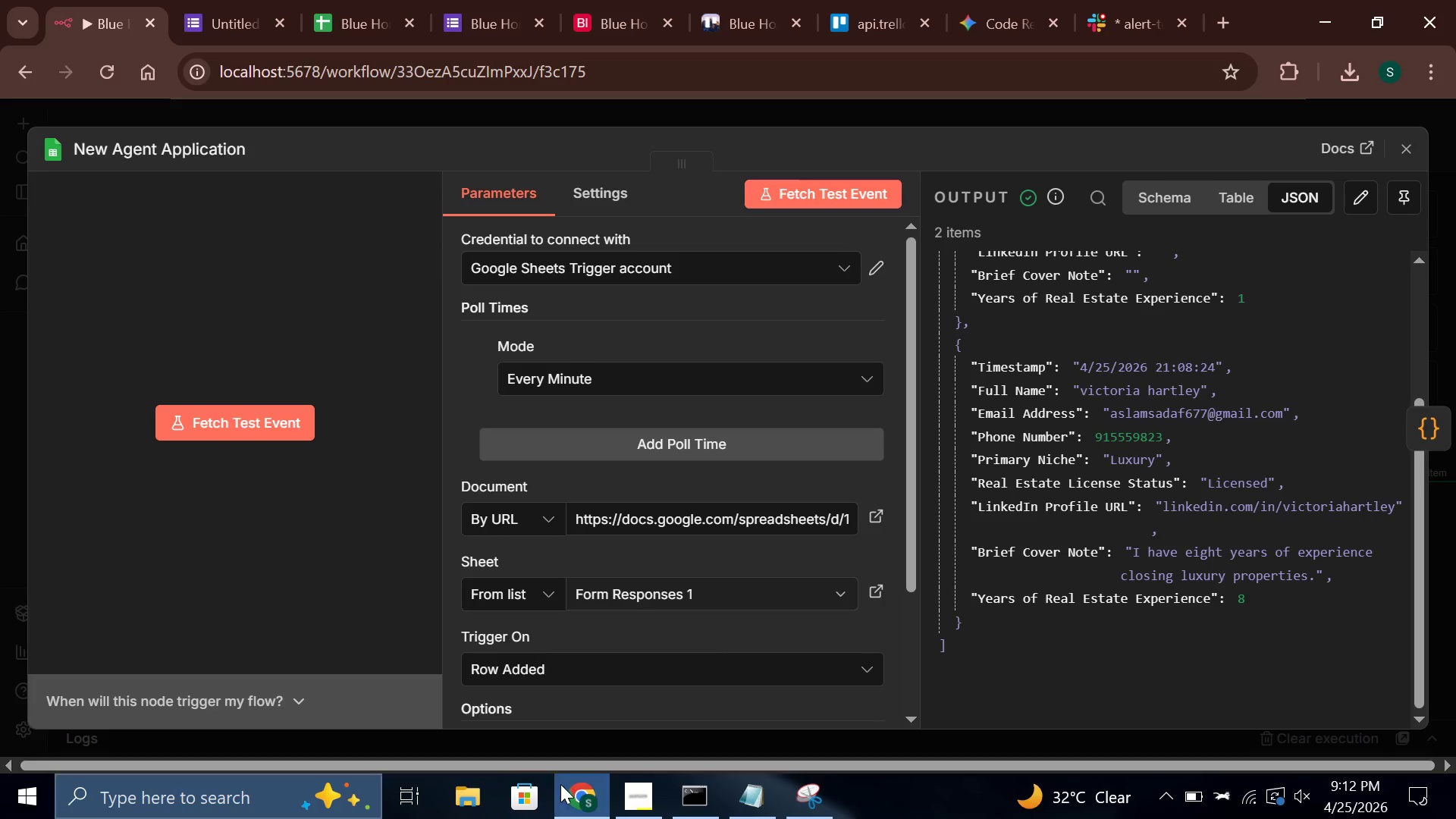 
scroll: coordinate [581, 676], scroll_direction: none, amount: 0.0
 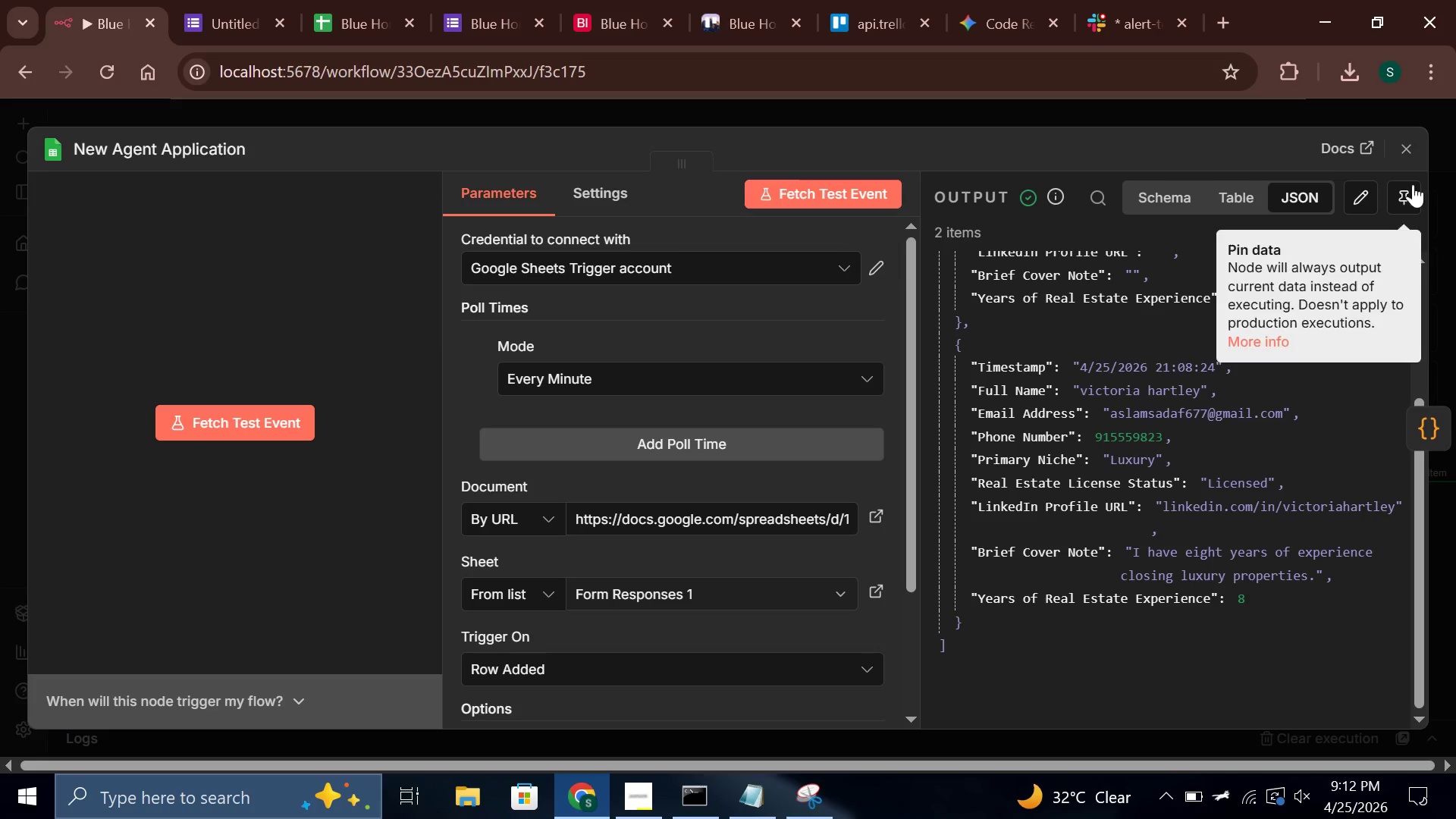 
left_click([1406, 140])
 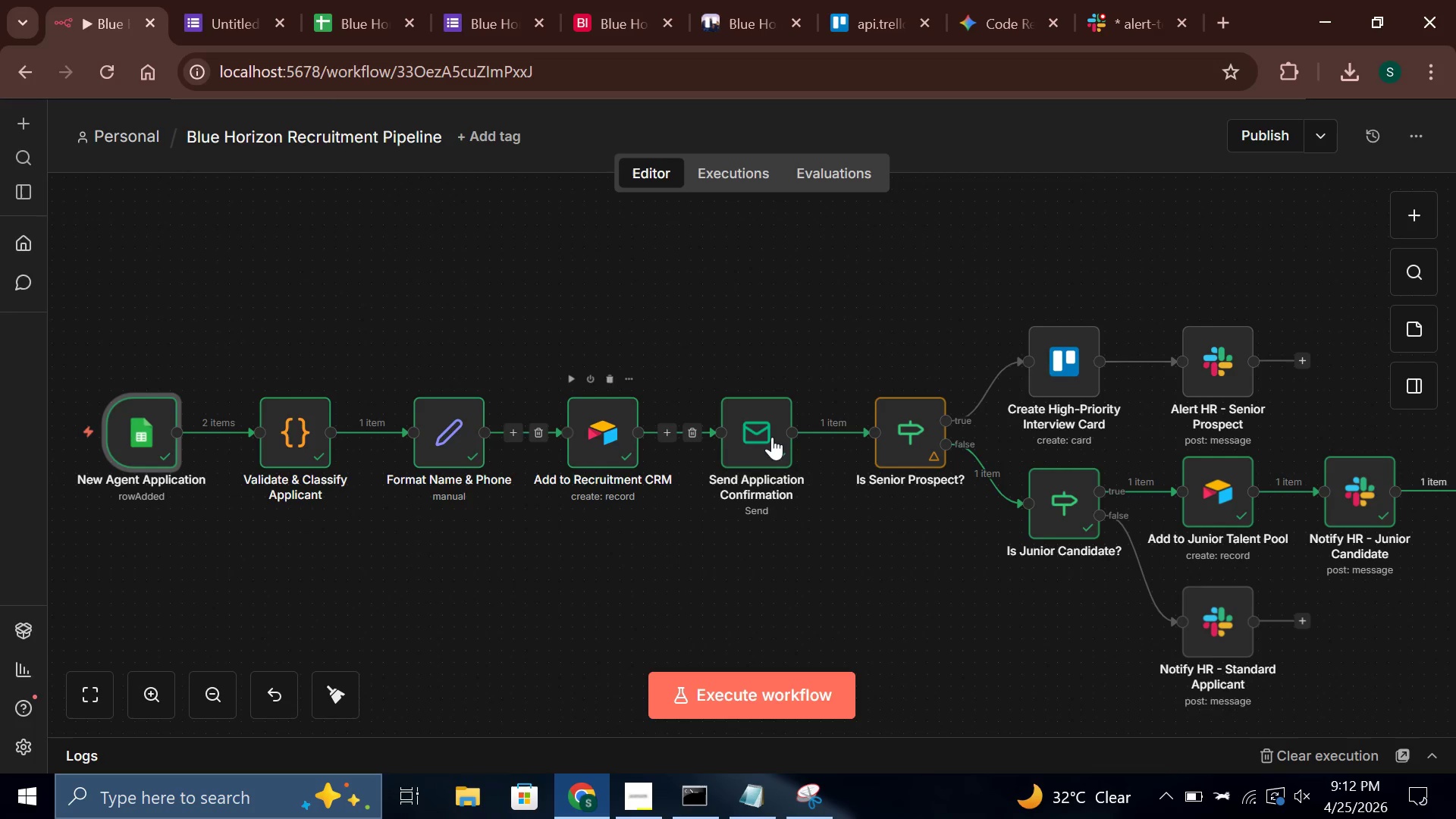 
double_click([450, 441])
 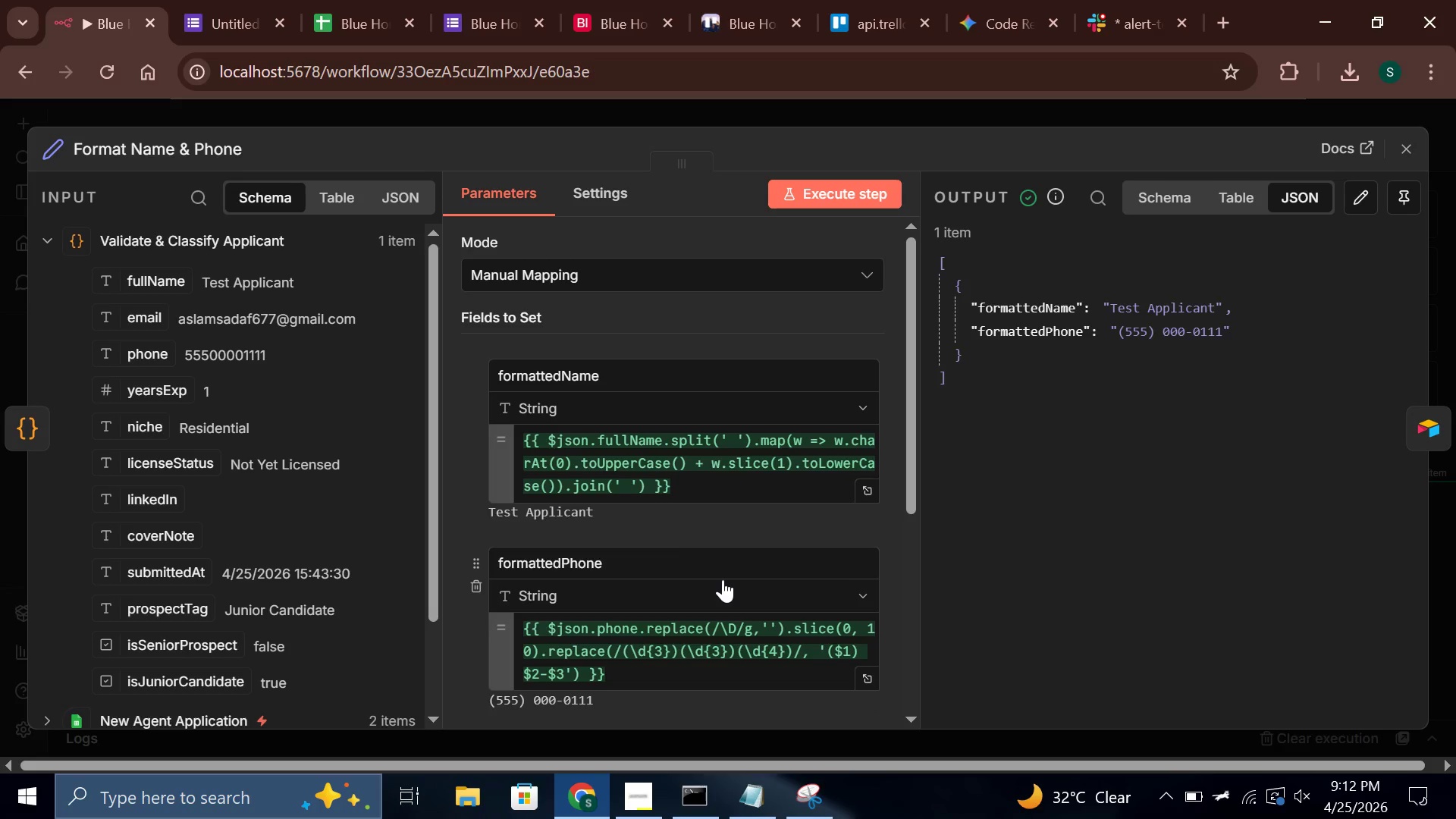 
wait(10.72)
 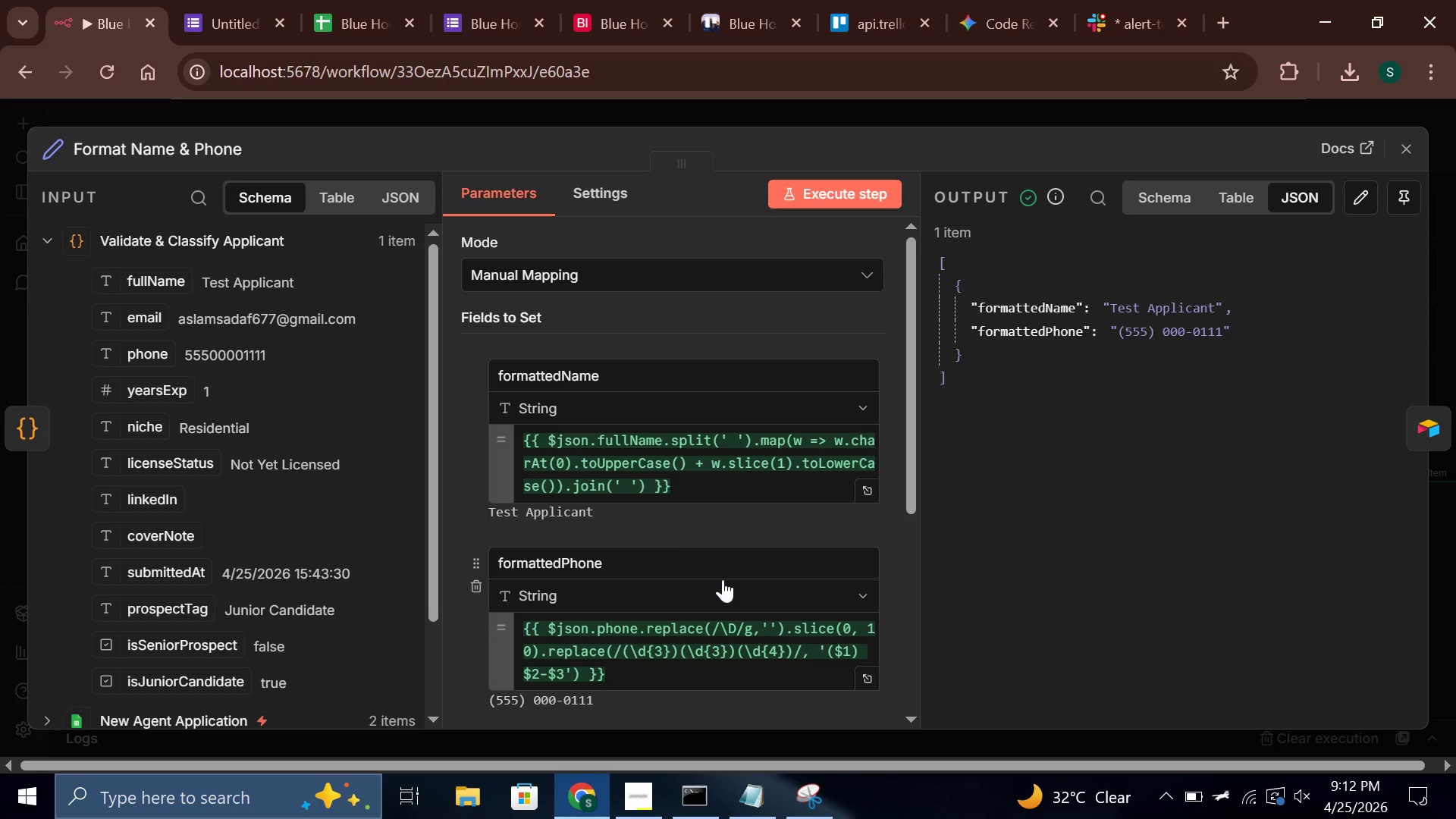 
scroll: coordinate [723, 579], scroll_direction: down, amount: 2.0
 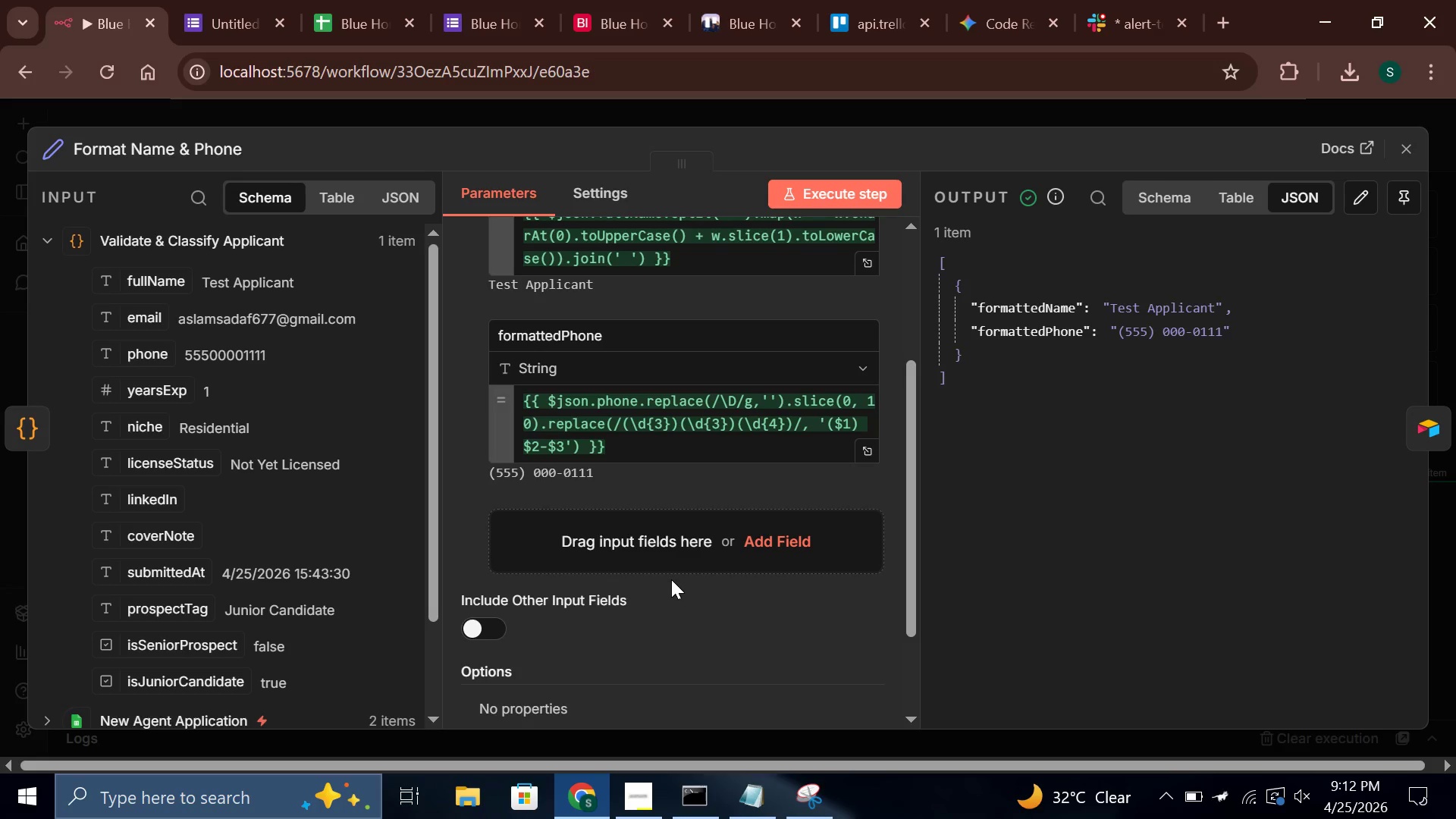 
wait(10.25)
 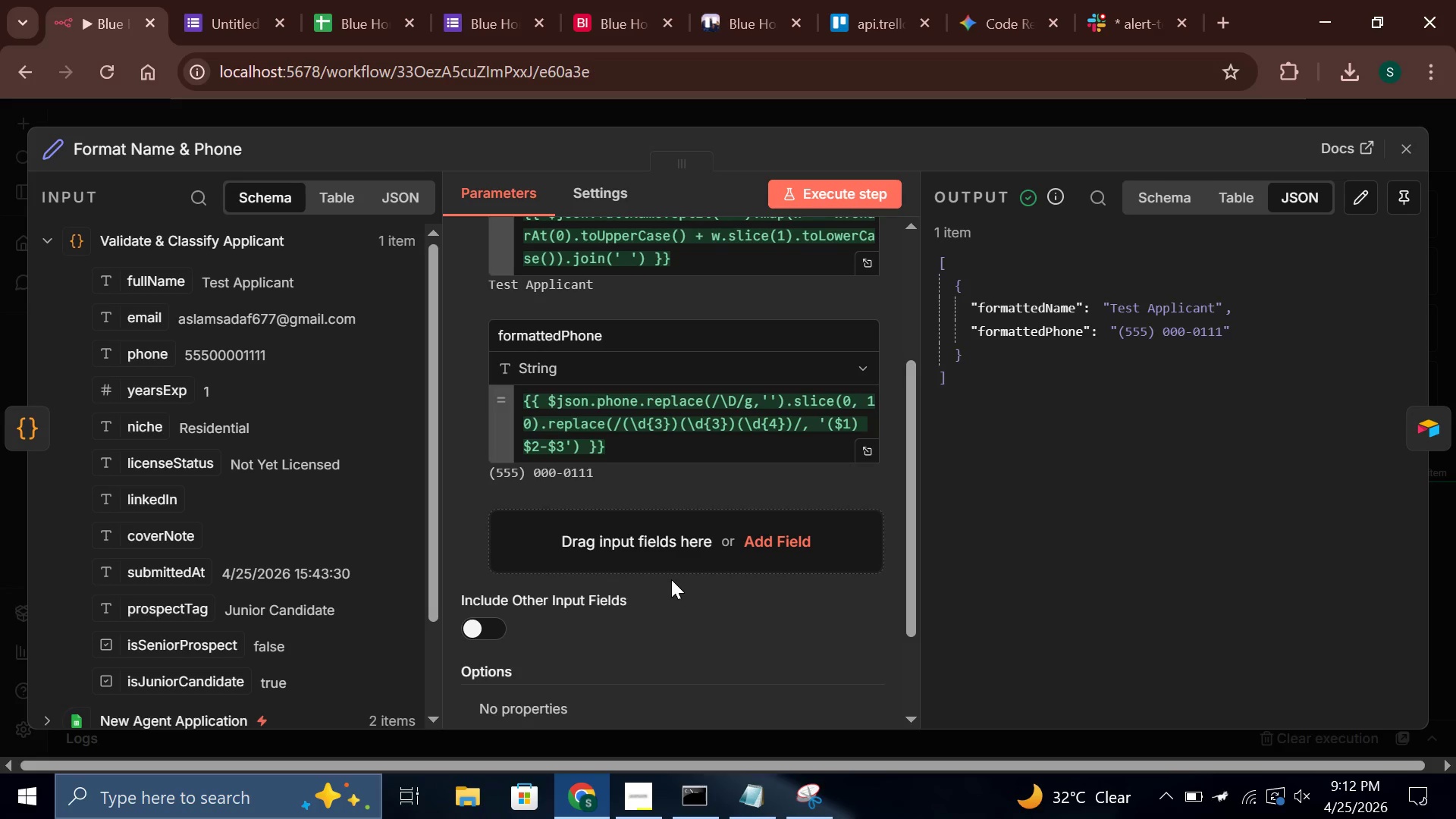 
scroll: coordinate [563, 550], scroll_direction: down, amount: 2.0
 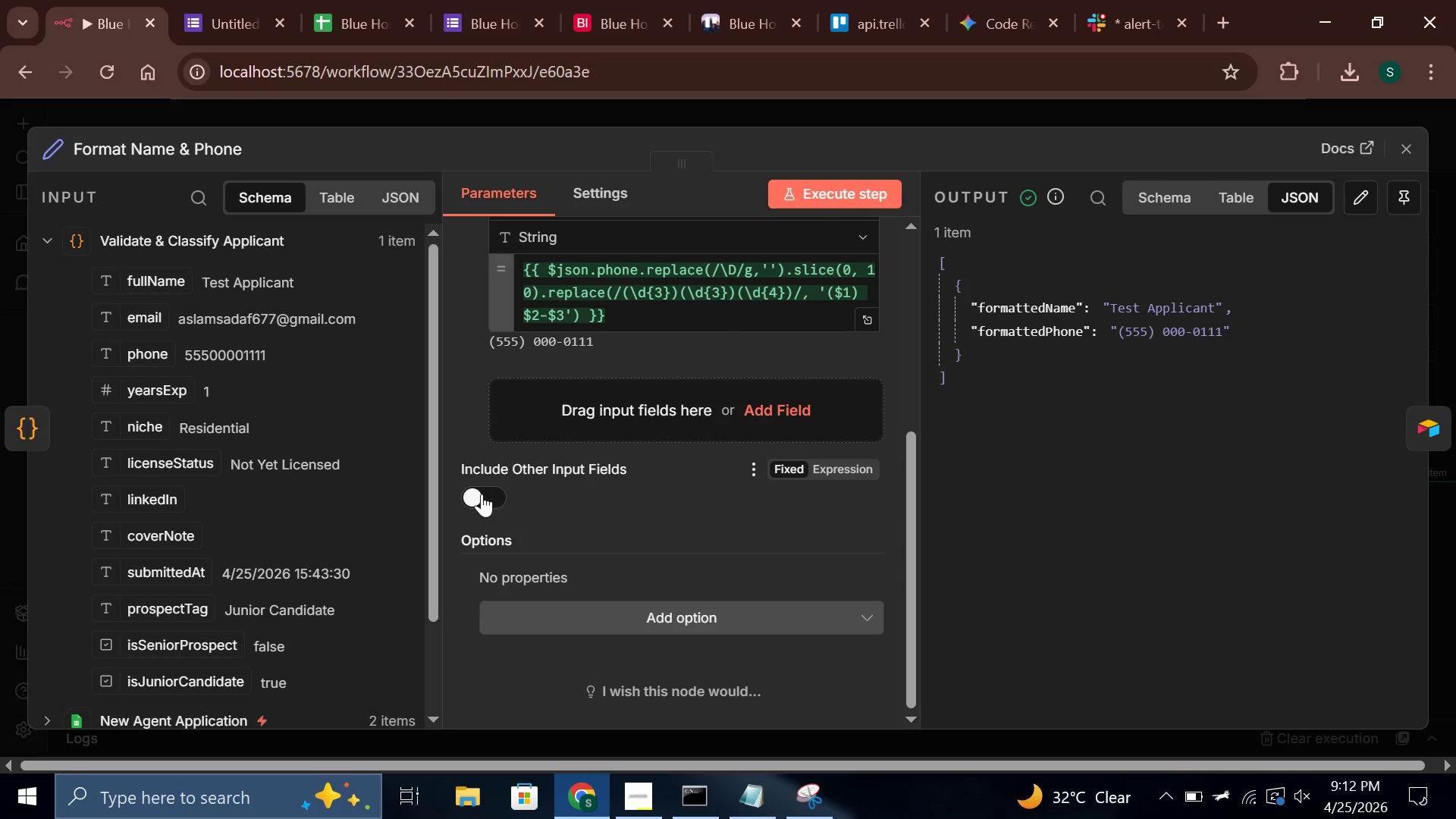 
left_click([482, 494])
 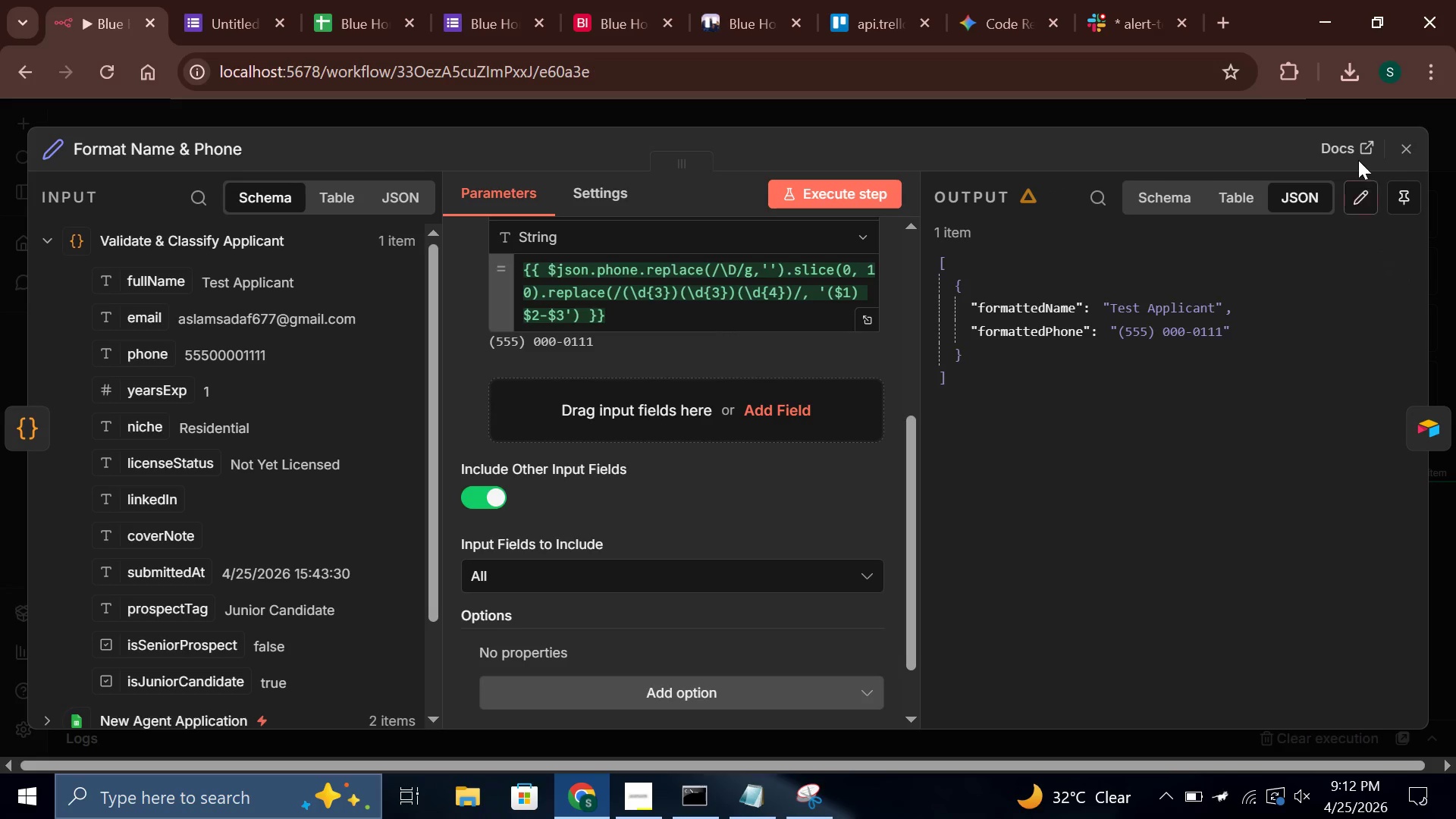 
left_click([1404, 141])
 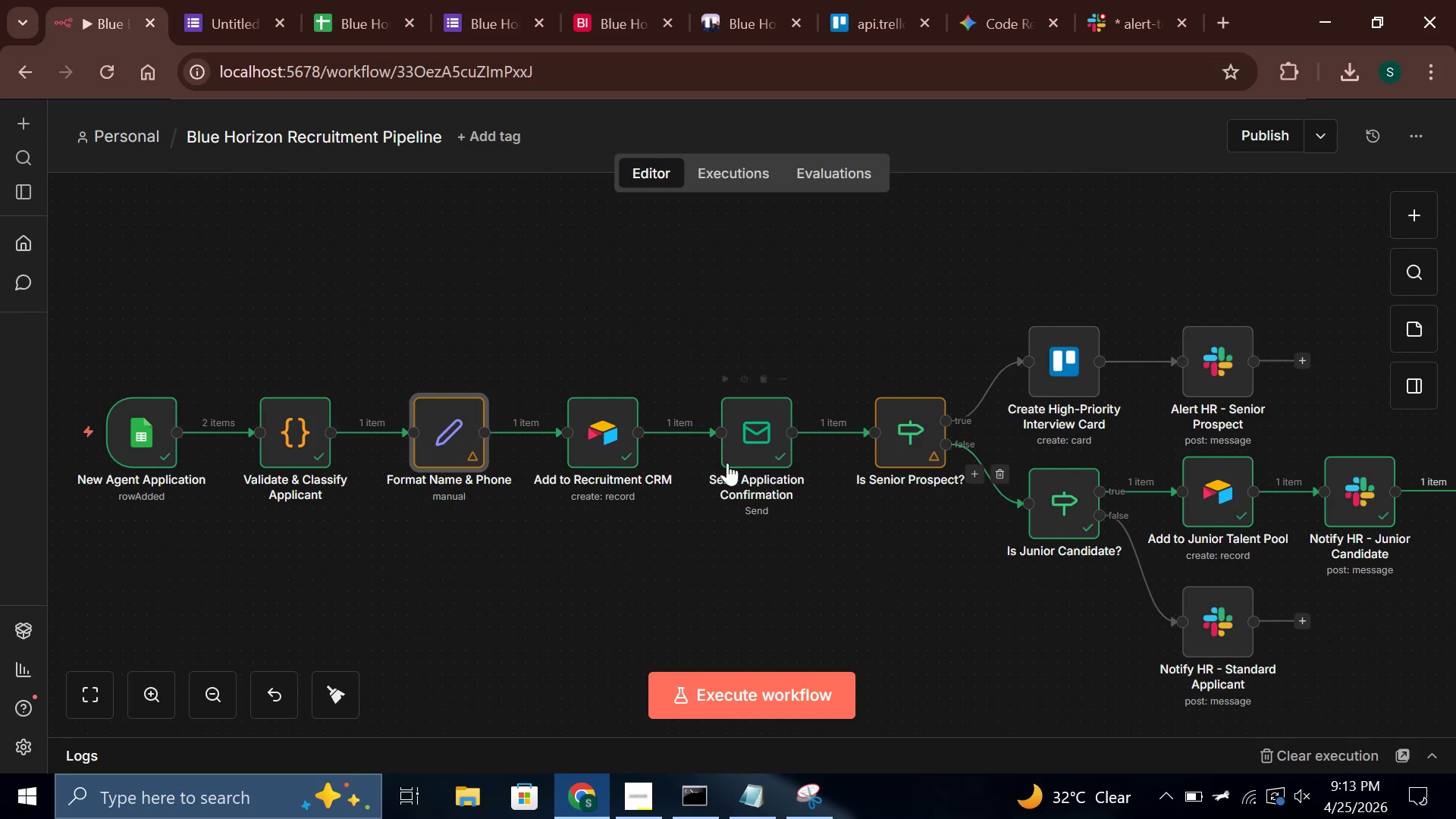 
mouse_move([420, 377])
 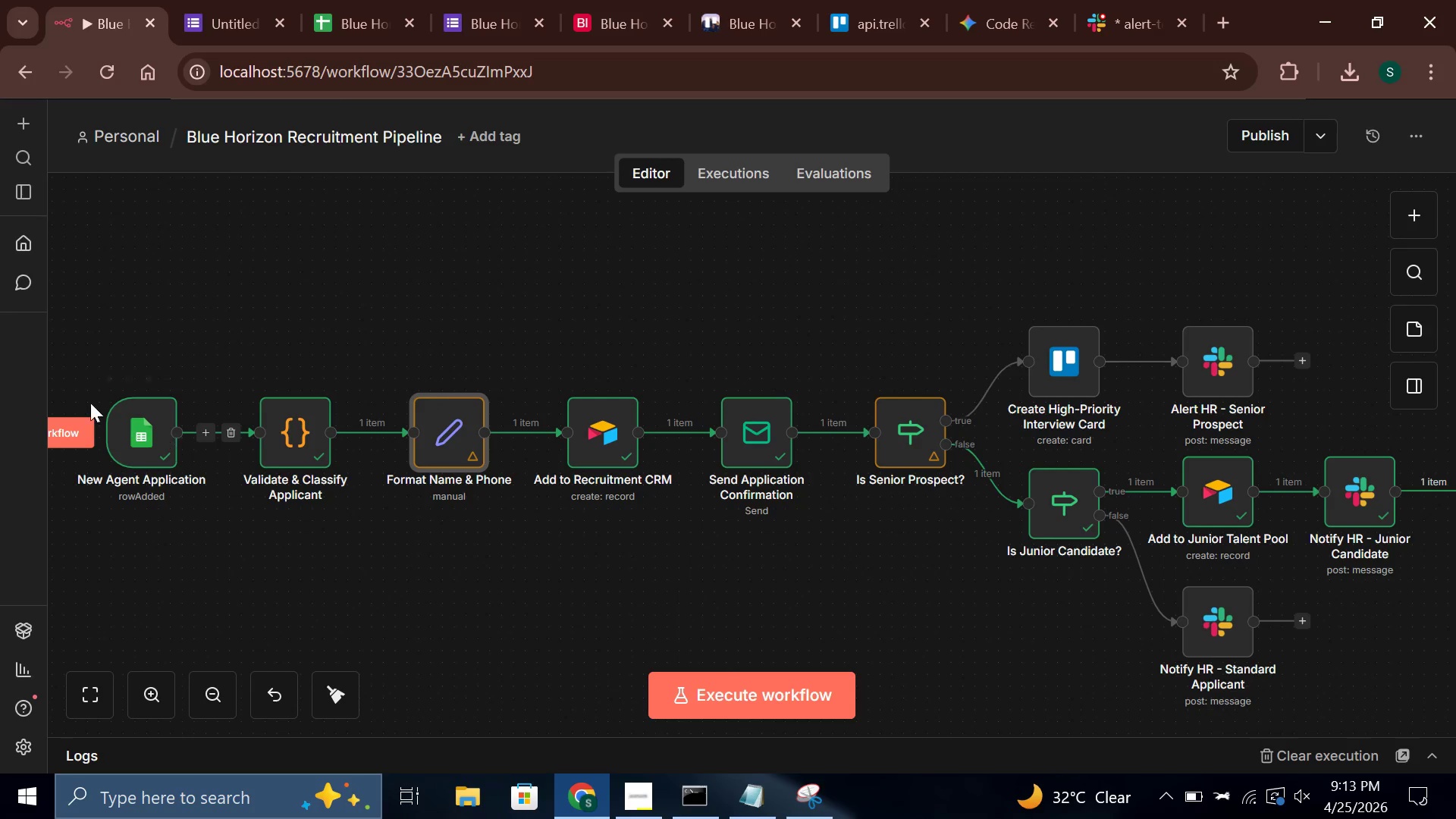 
double_click([131, 428])
 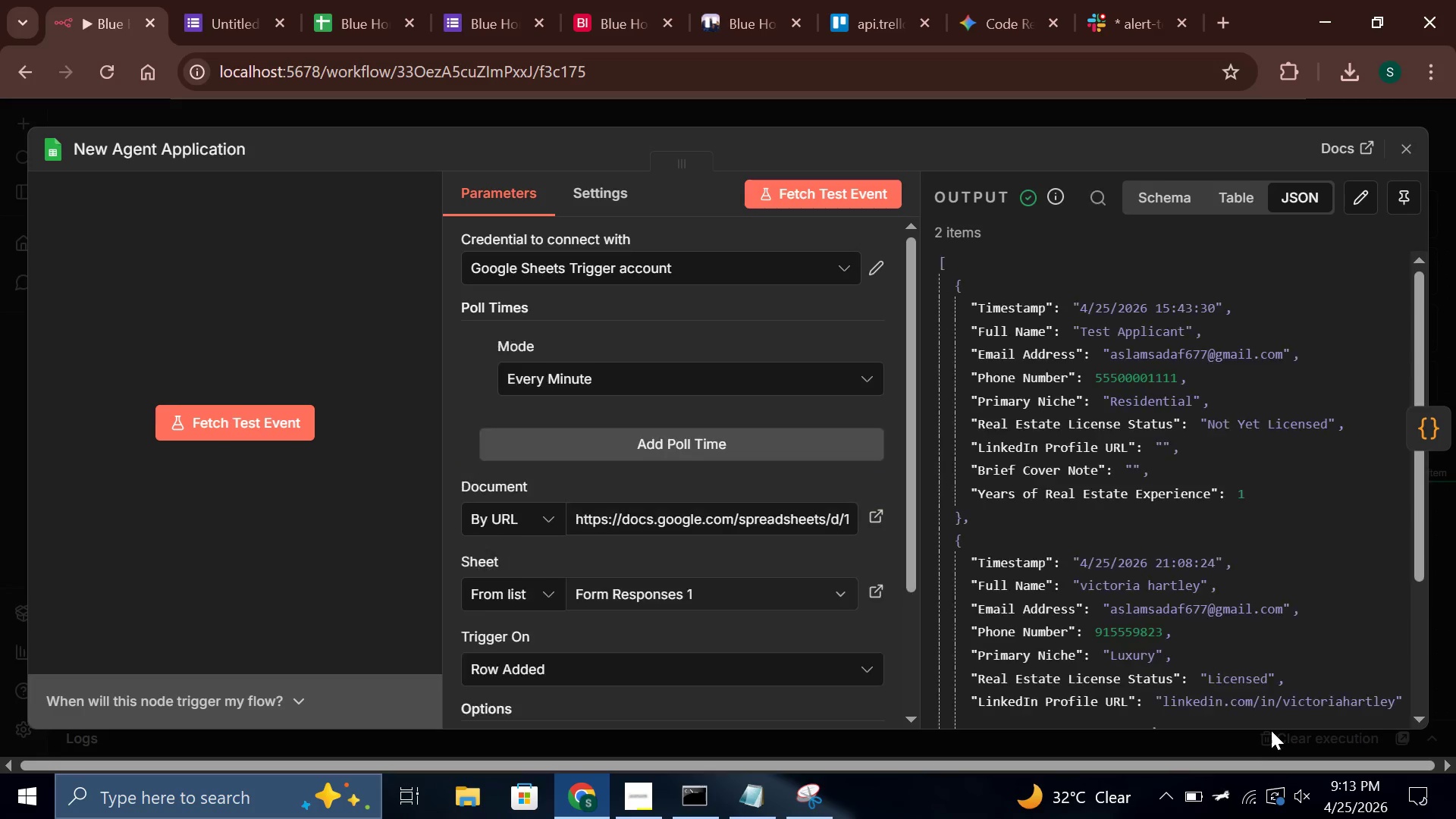 
scroll: coordinate [1108, 513], scroll_direction: down, amount: 7.0
 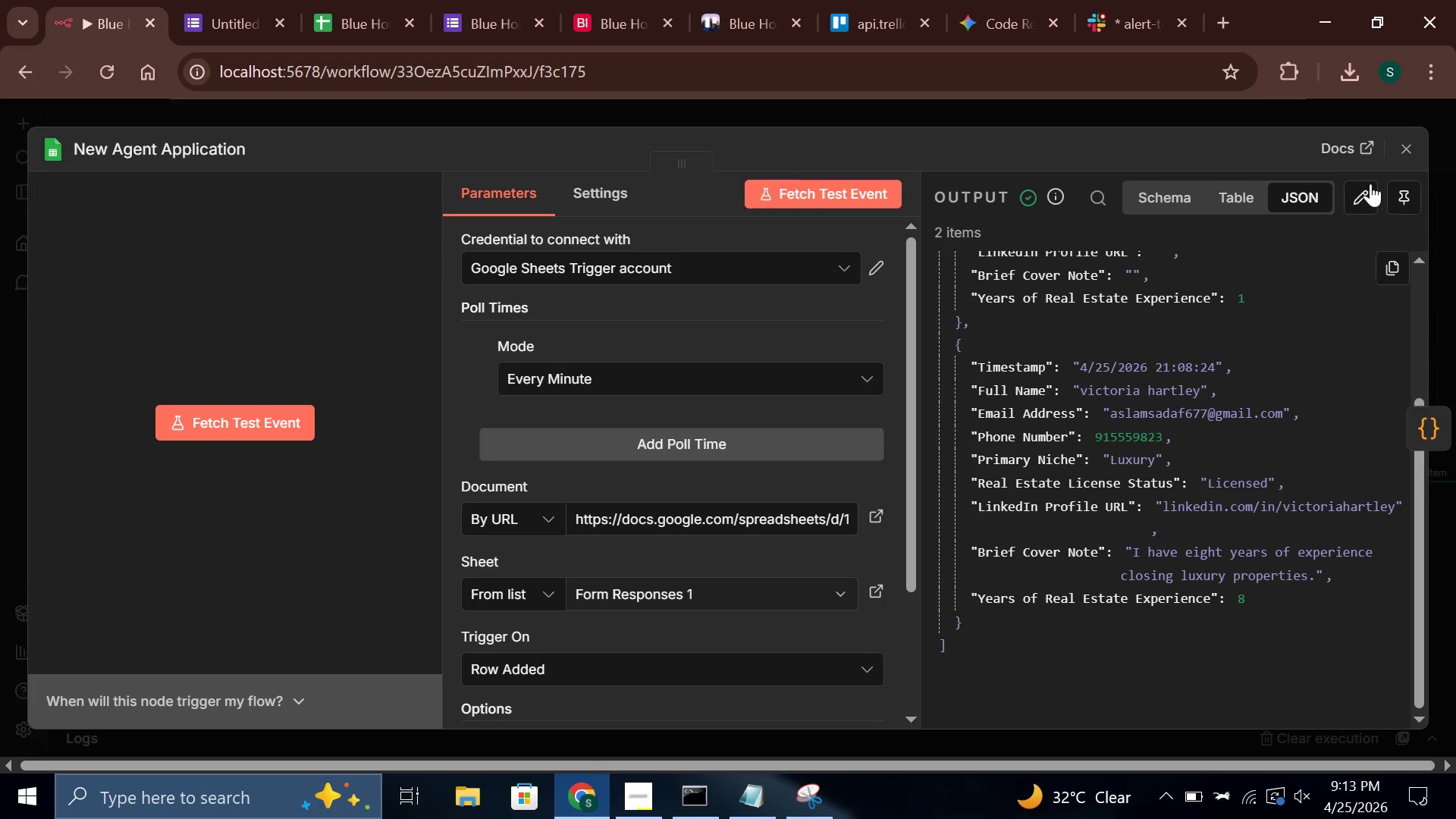 
left_click([1401, 157])
 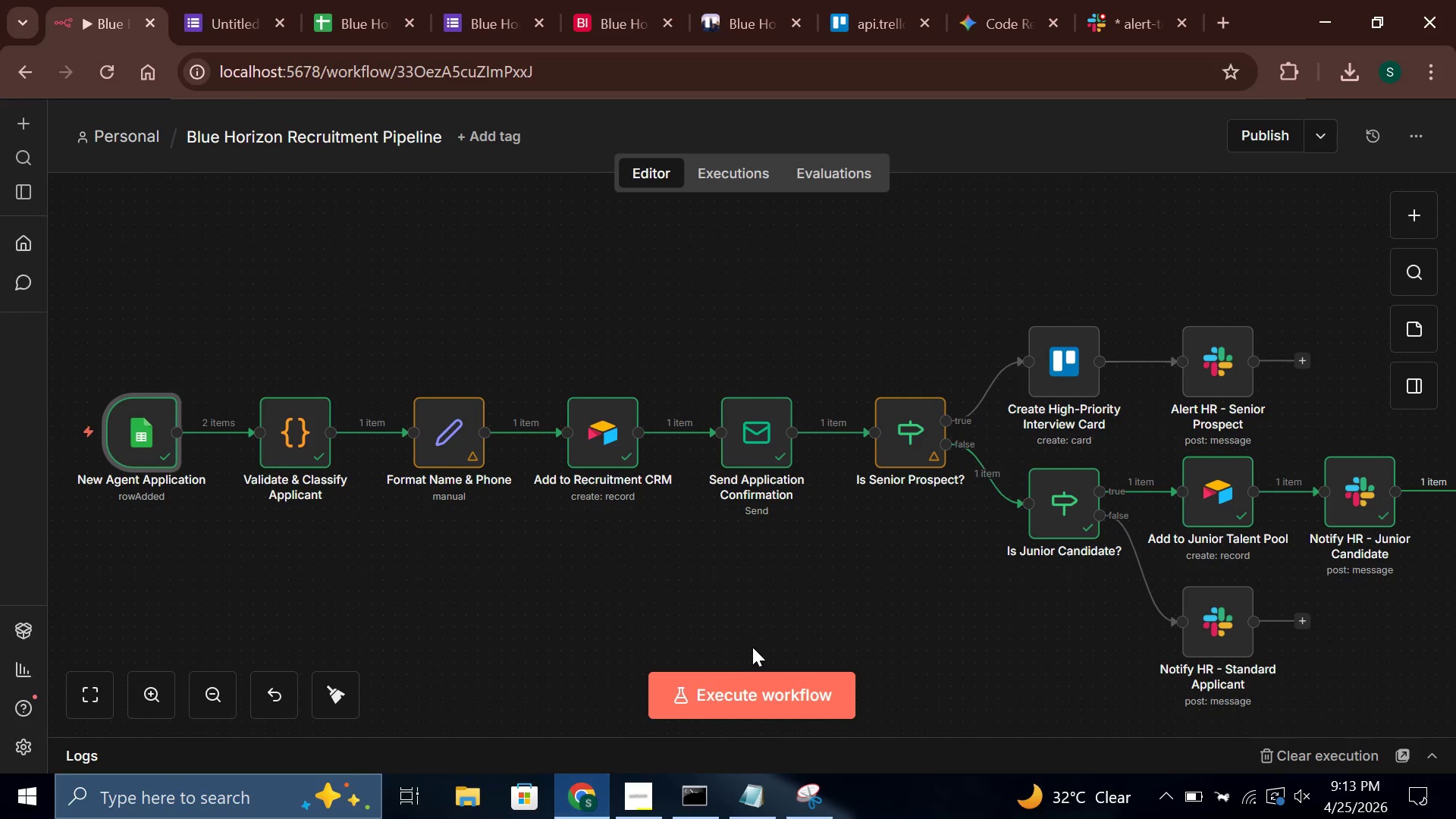 
left_click([770, 695])
 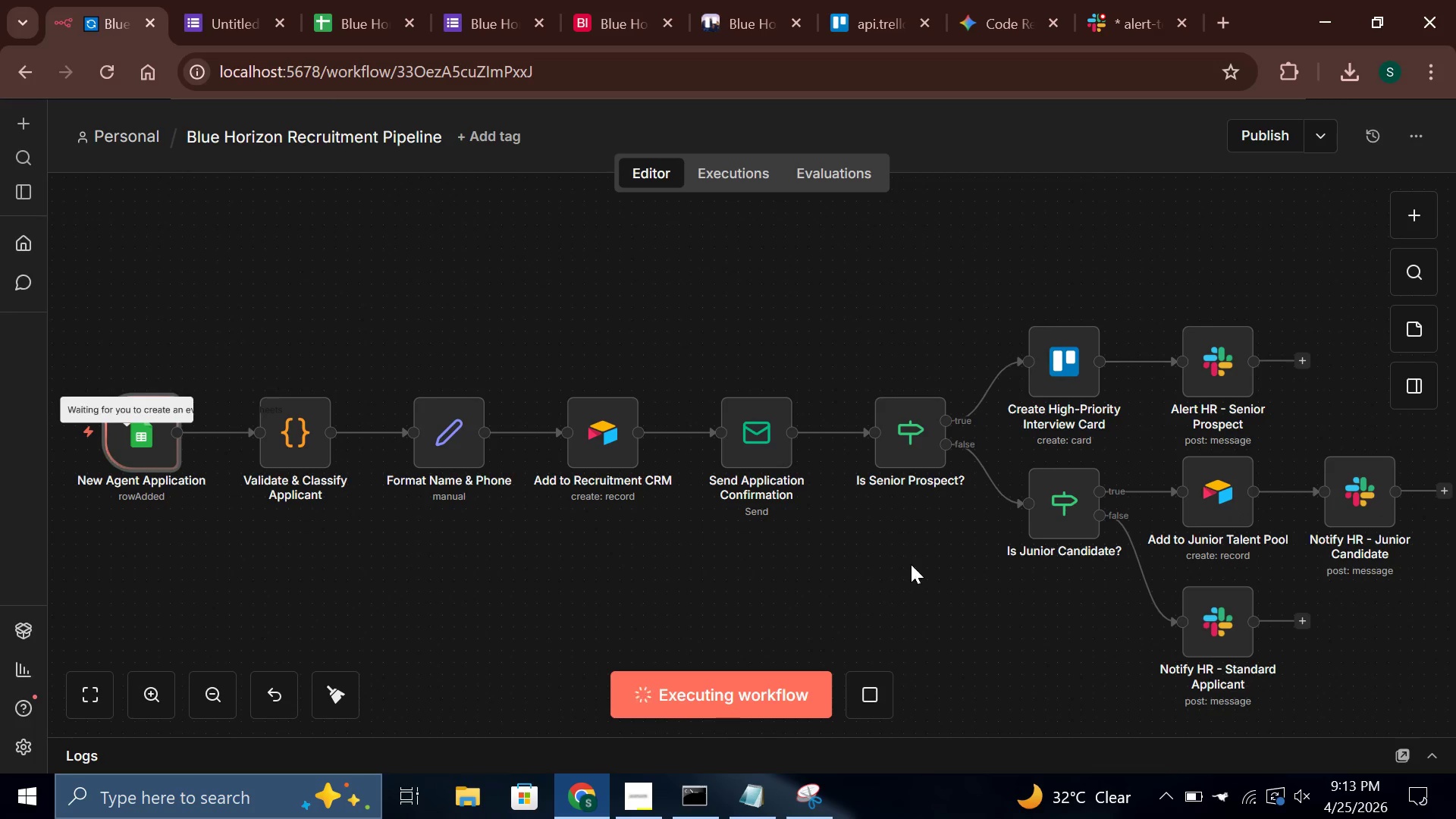 
double_click([925, 429])
 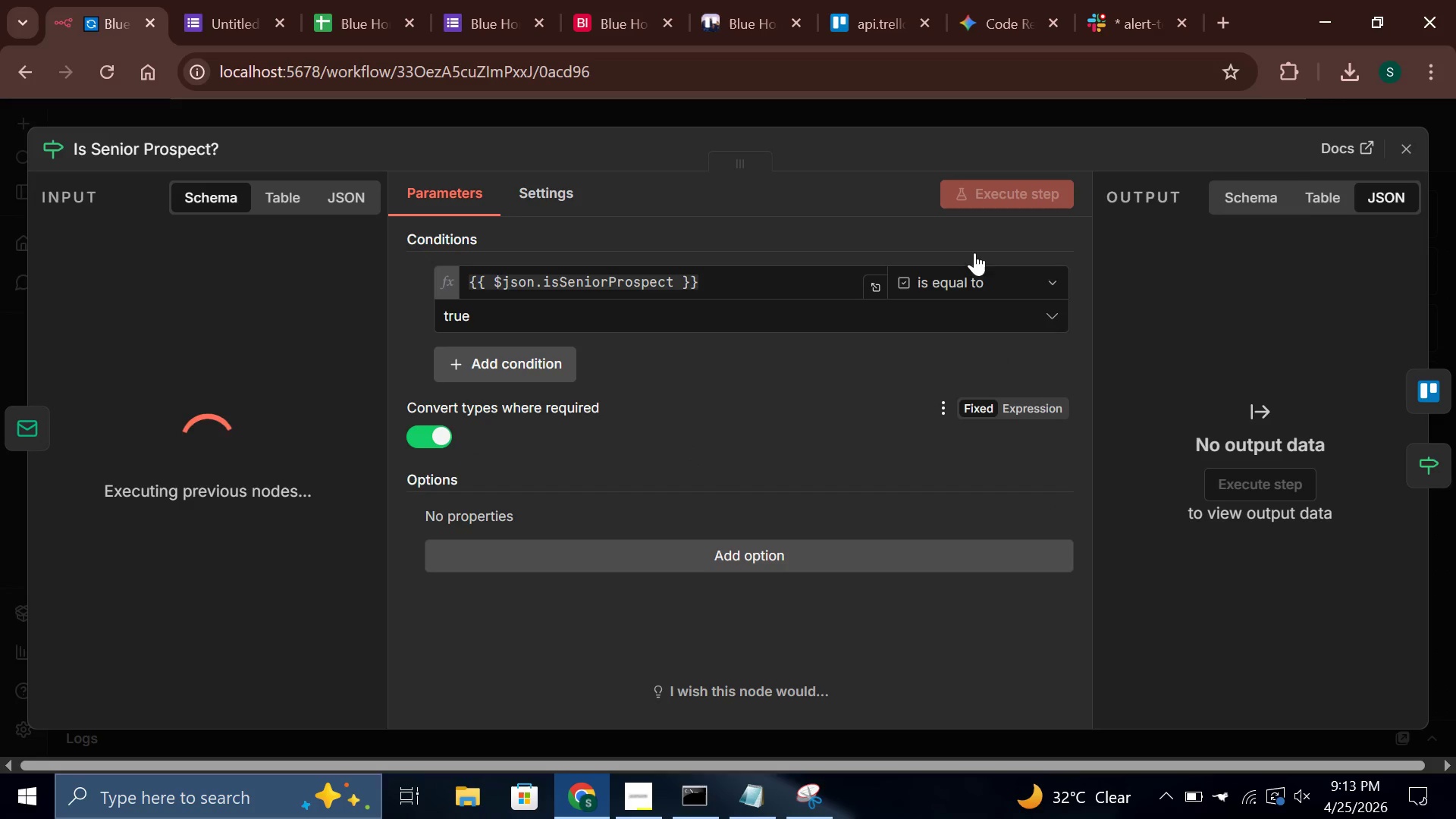 
left_click([1399, 150])
 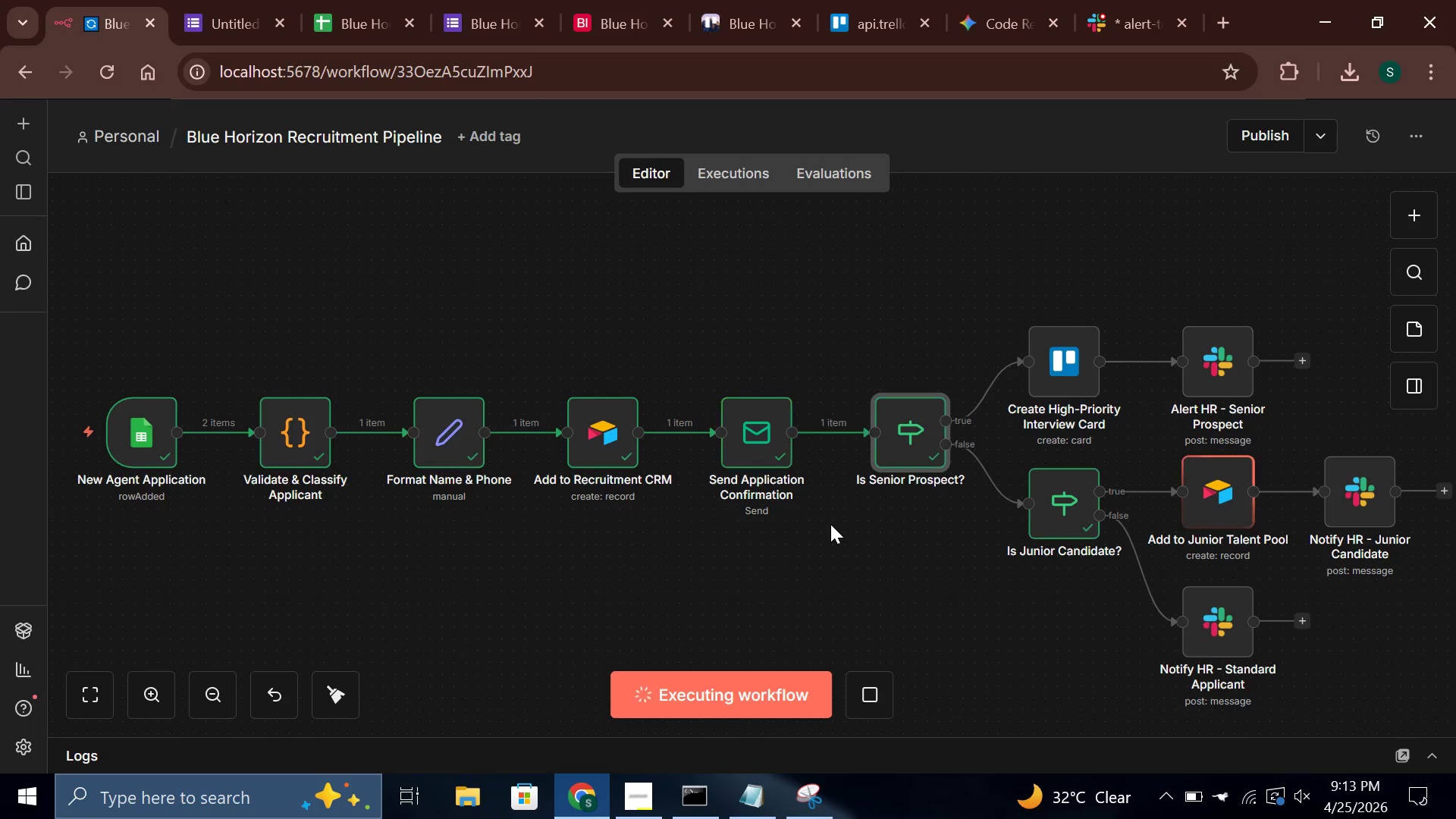 
wait(5.69)
 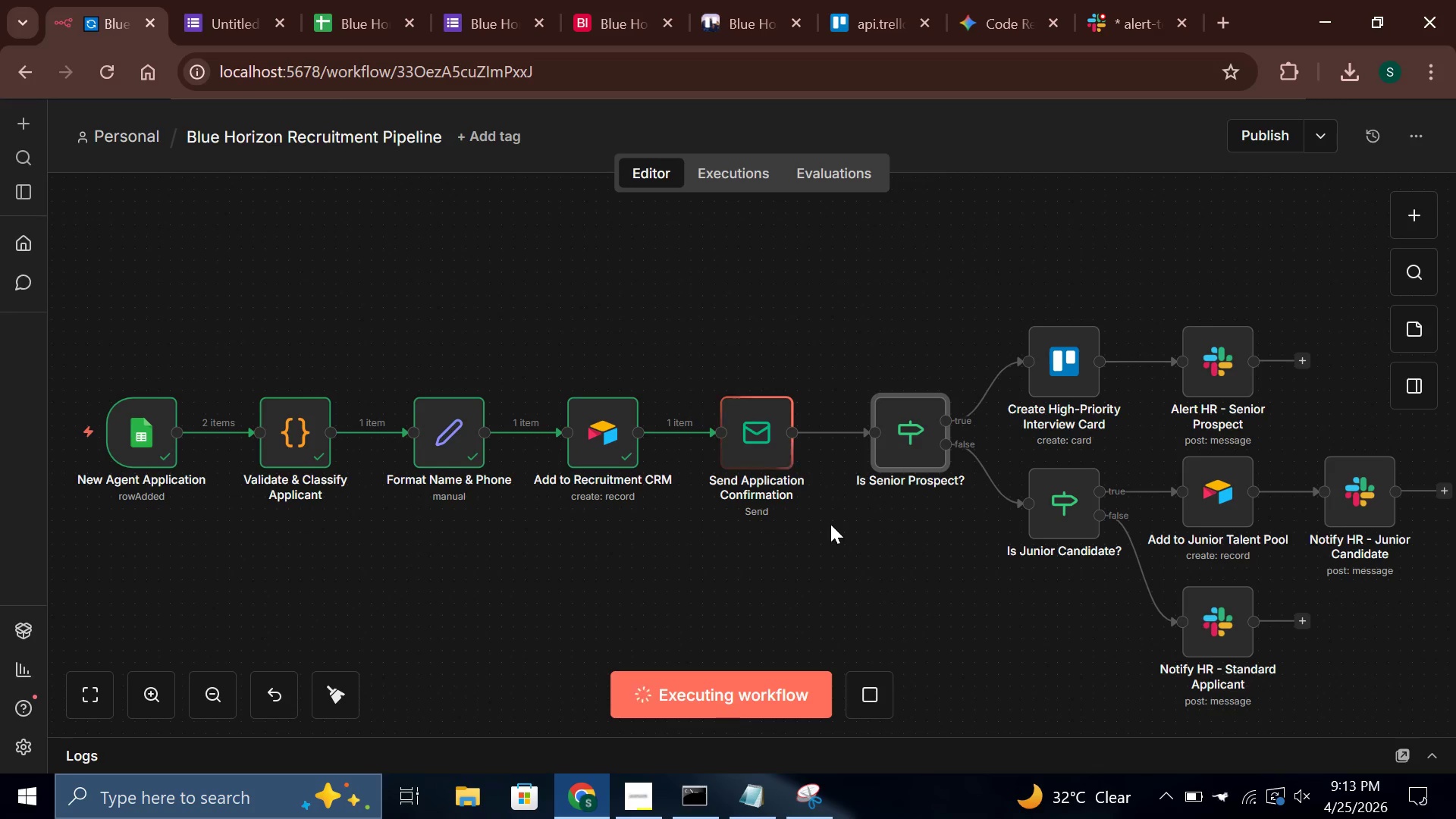 
left_click([919, 433])
 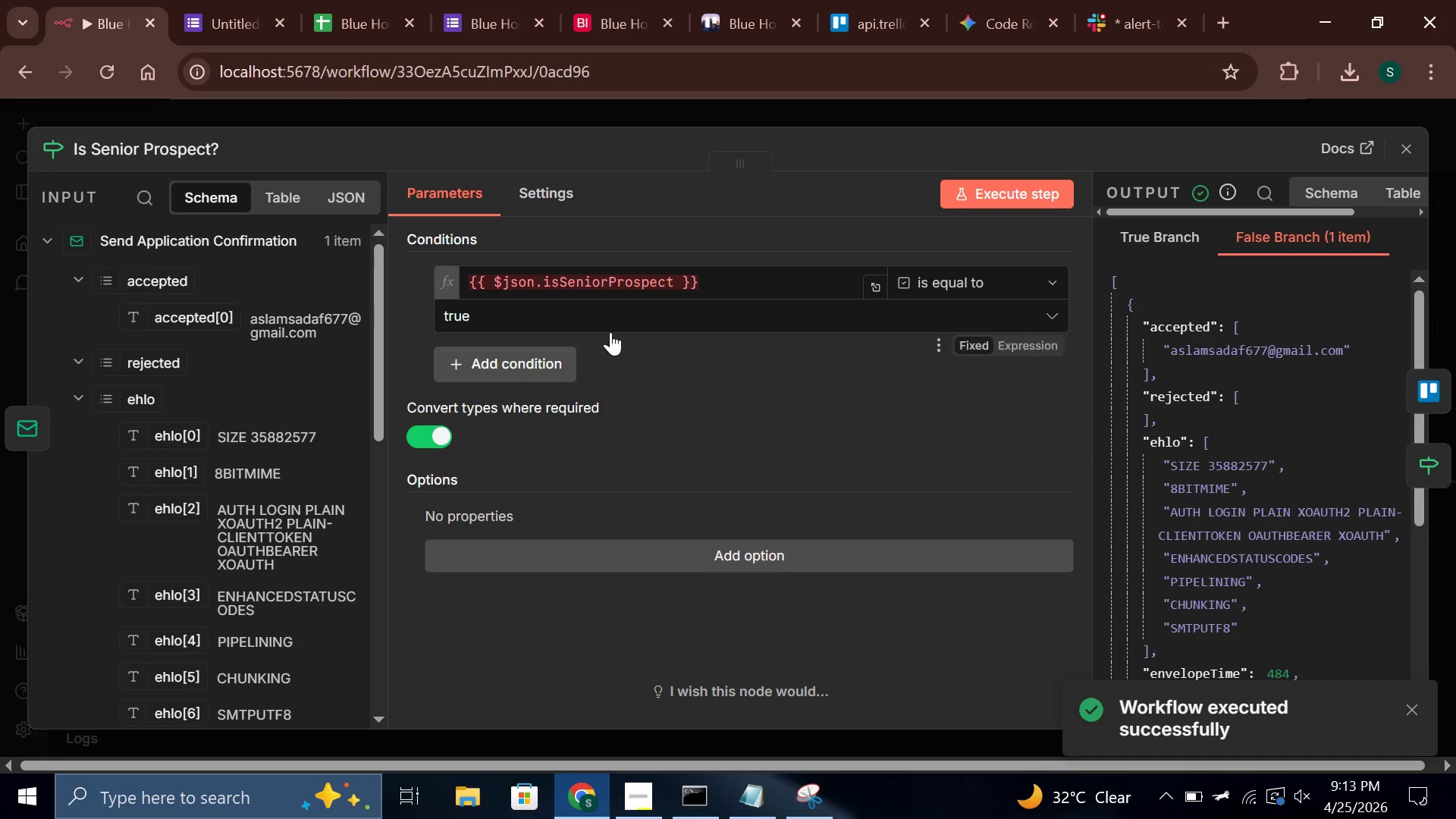 
scroll: coordinate [152, 624], scroll_direction: up, amount: 1.0
 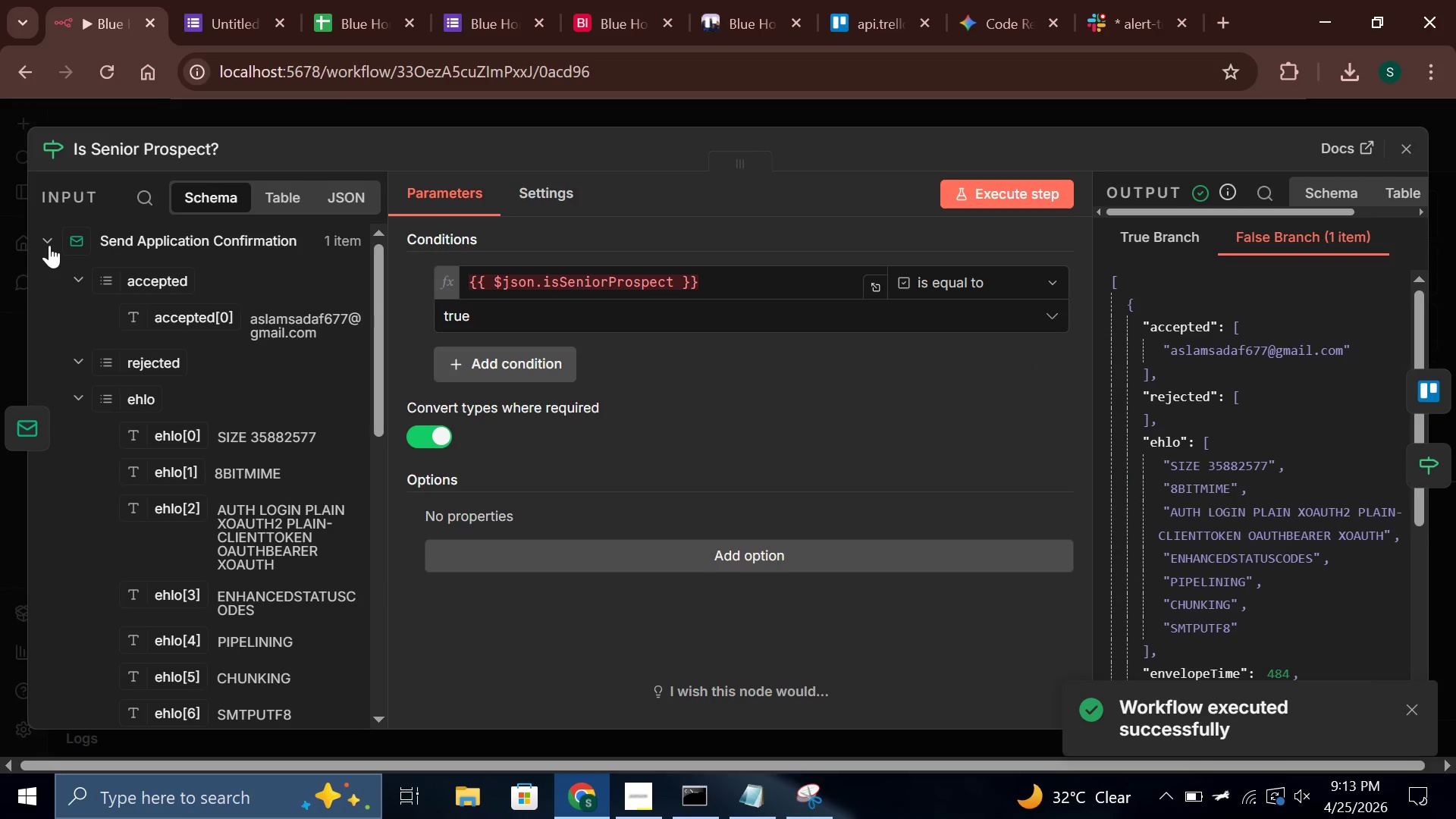 
left_click([49, 239])
 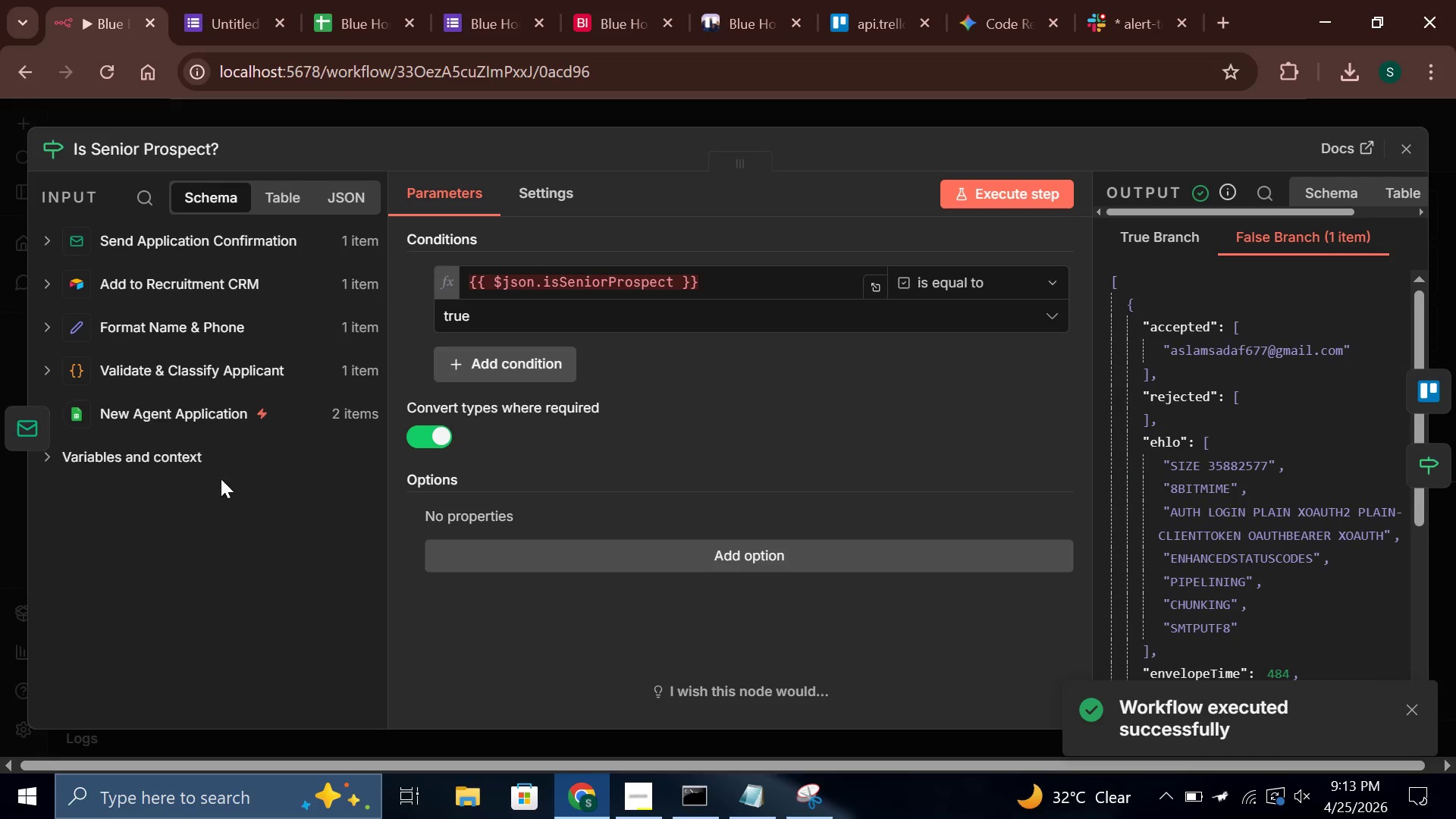 
scroll: coordinate [221, 479], scroll_direction: down, amount: 3.0
 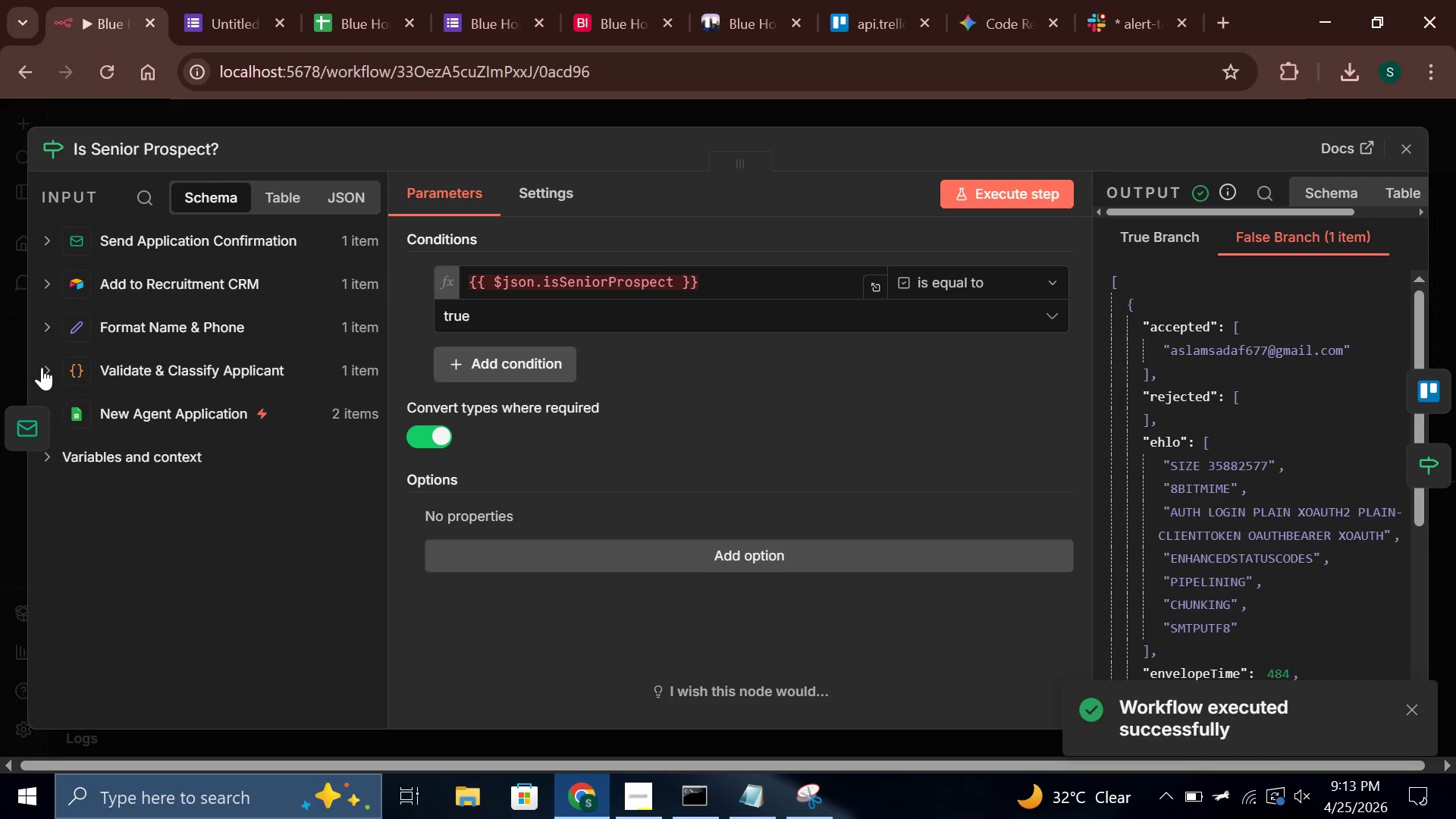 
left_click([42, 366])
 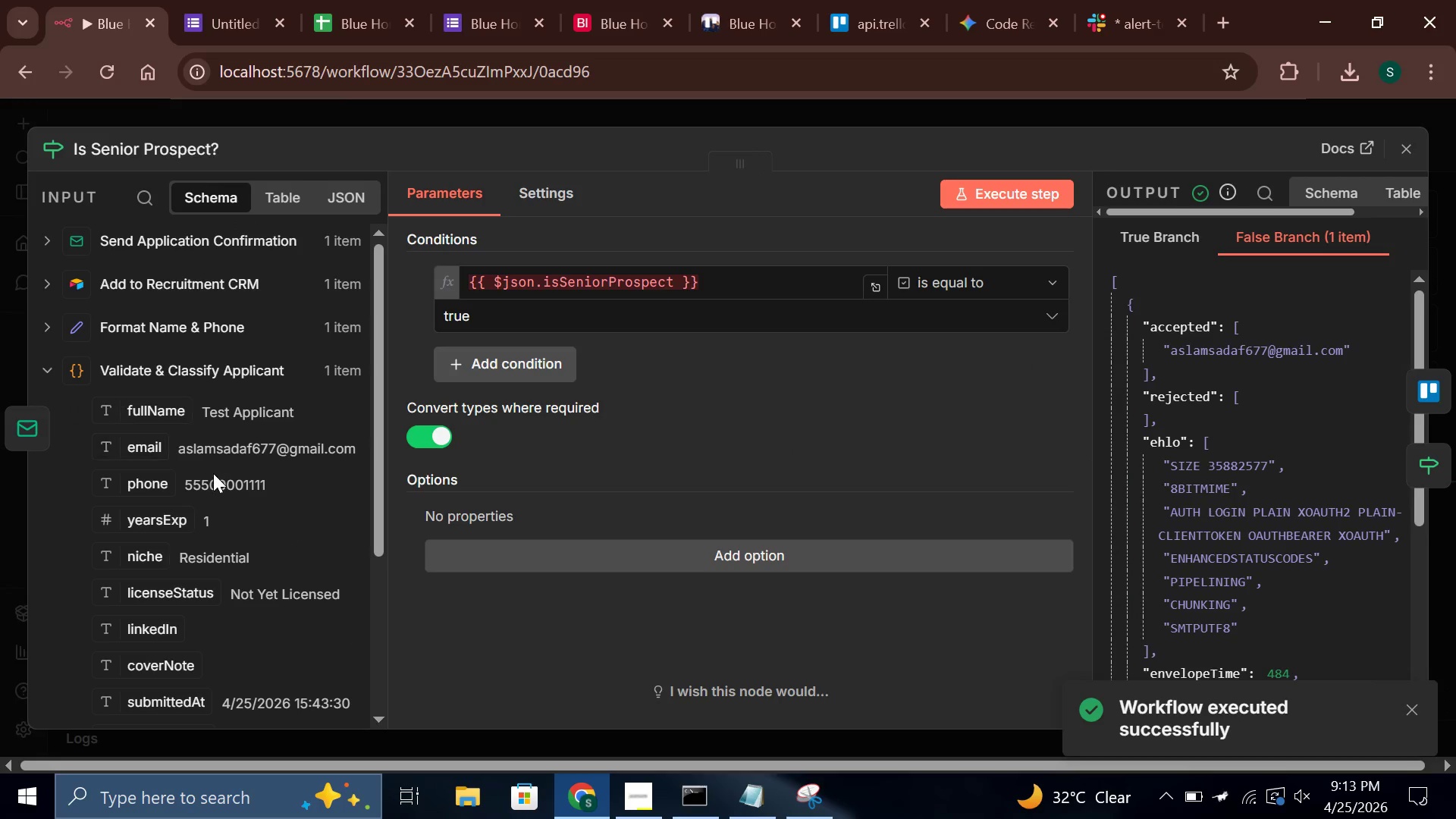 
scroll: coordinate [212, 473], scroll_direction: down, amount: 2.0
 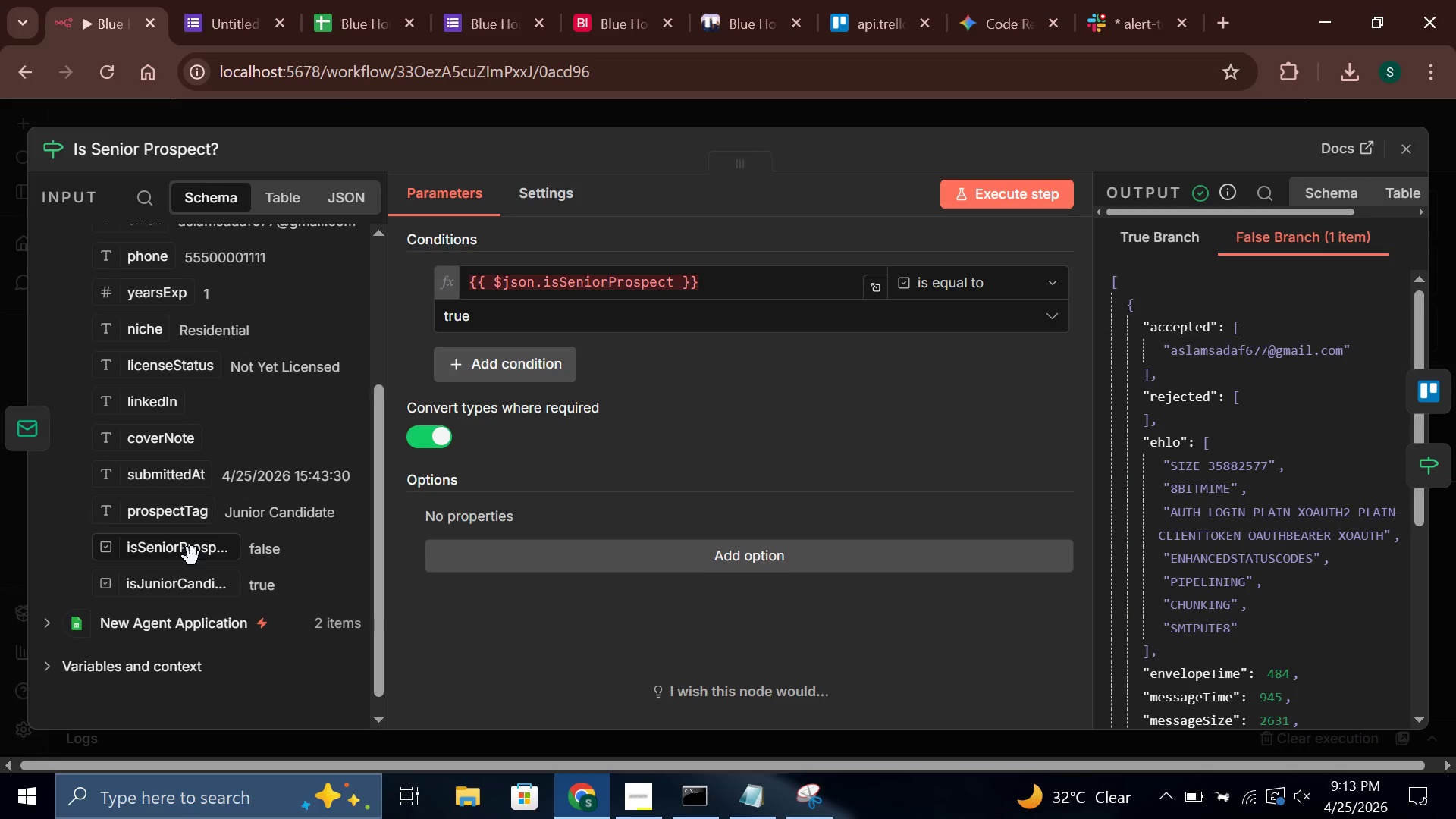 
scroll: coordinate [192, 555], scroll_direction: up, amount: 2.0
 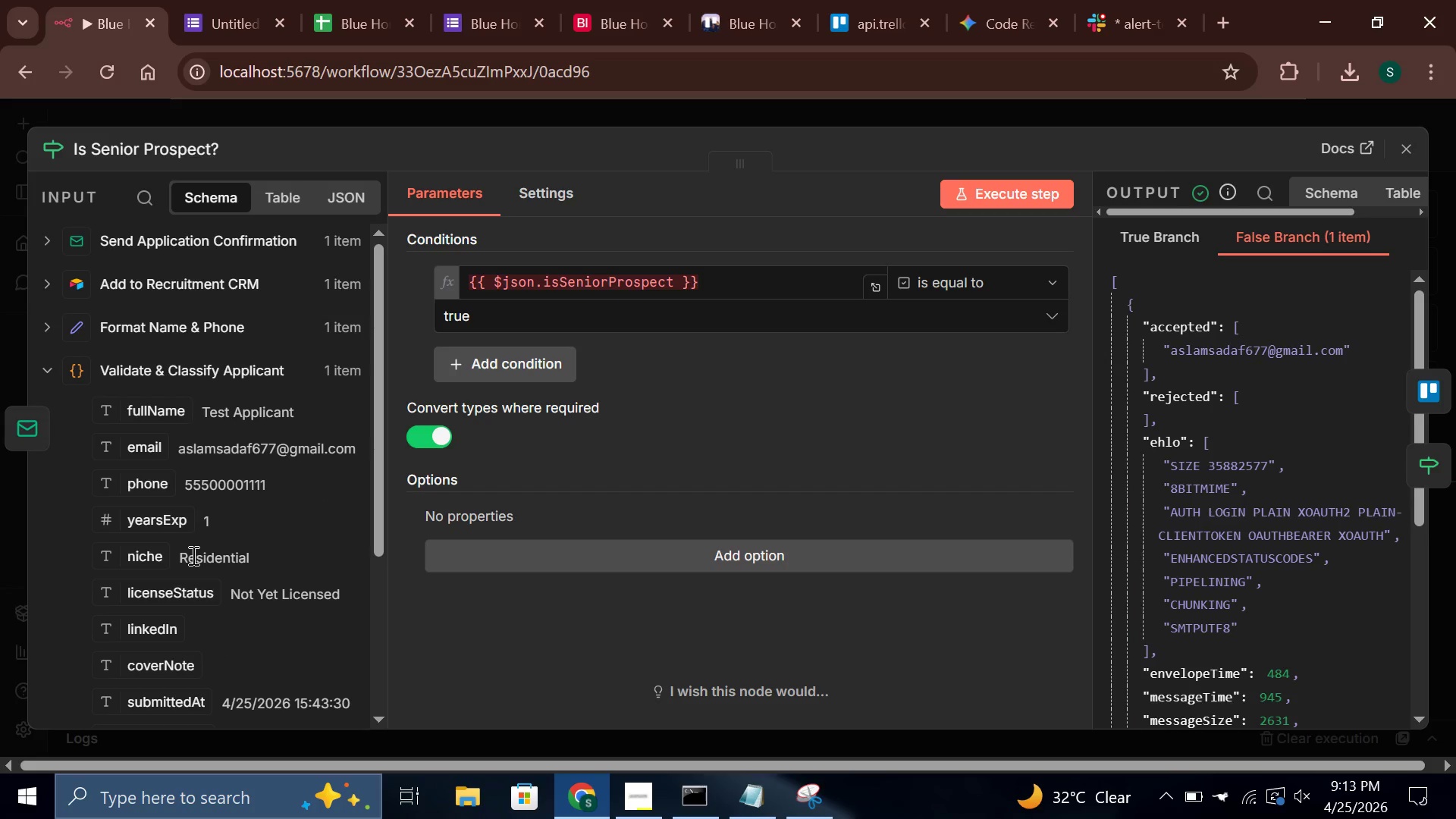 
scroll: coordinate [192, 555], scroll_direction: down, amount: 2.0
 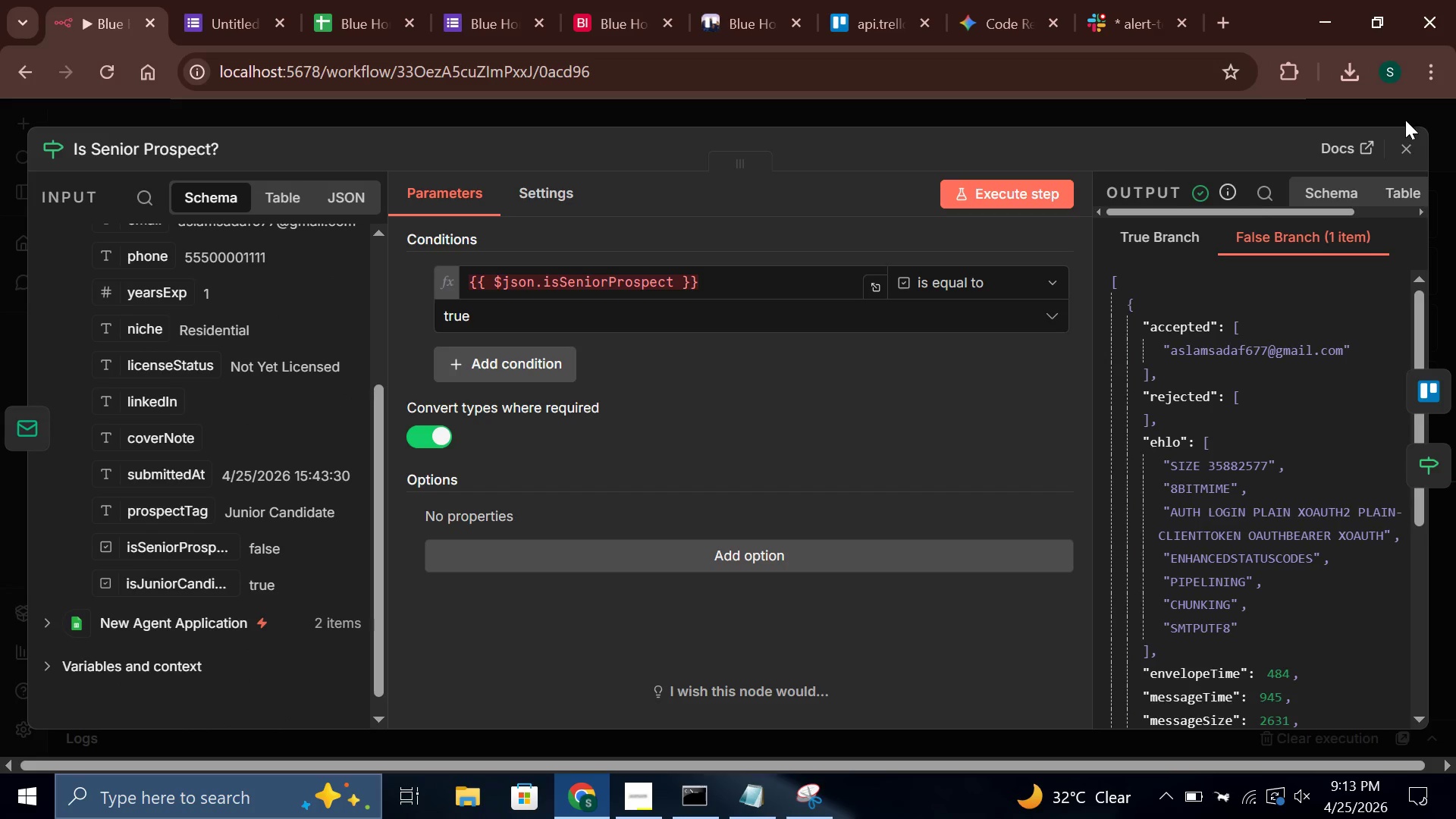 
left_click([1413, 143])
 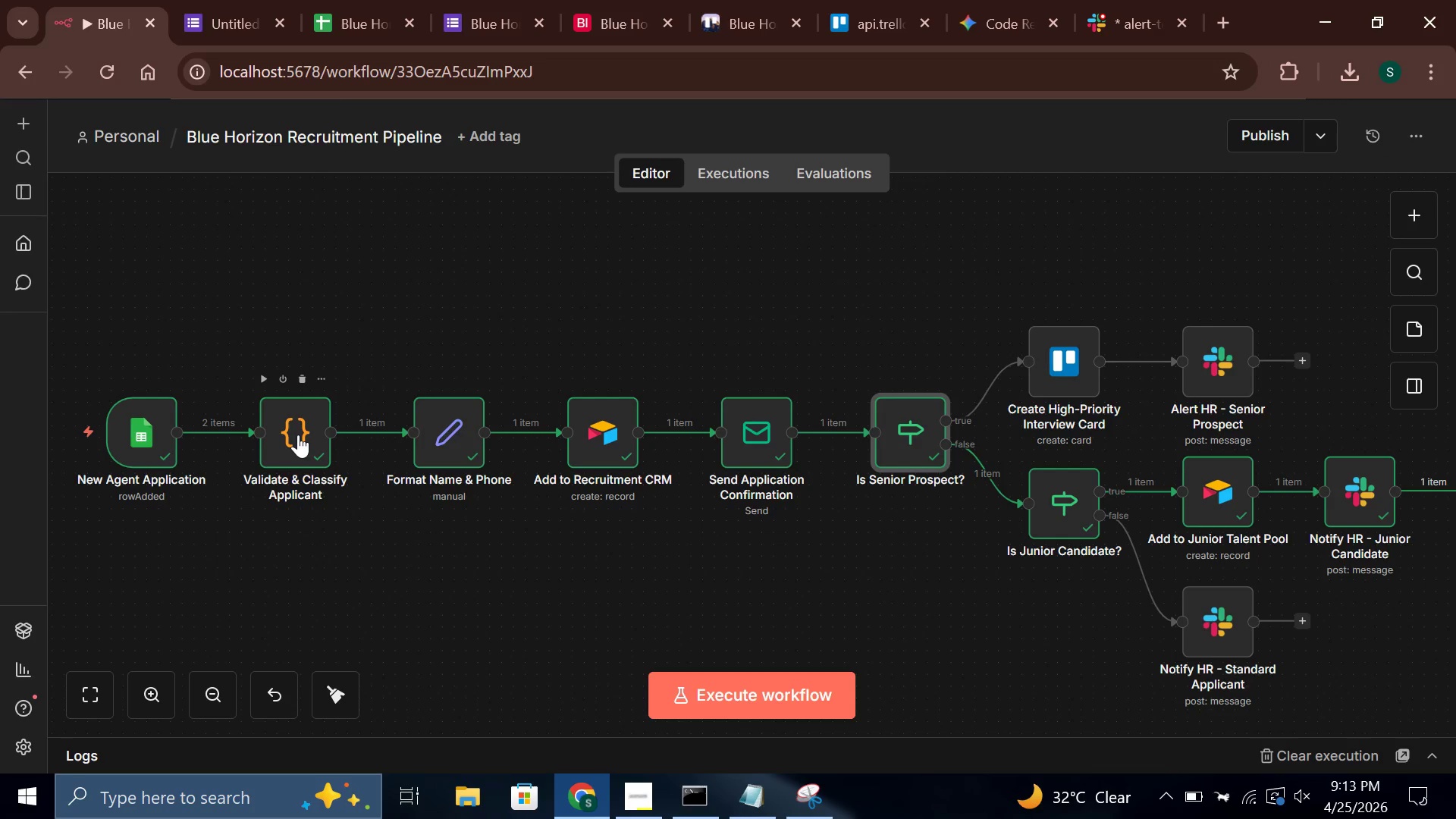 
left_click([307, 442])
 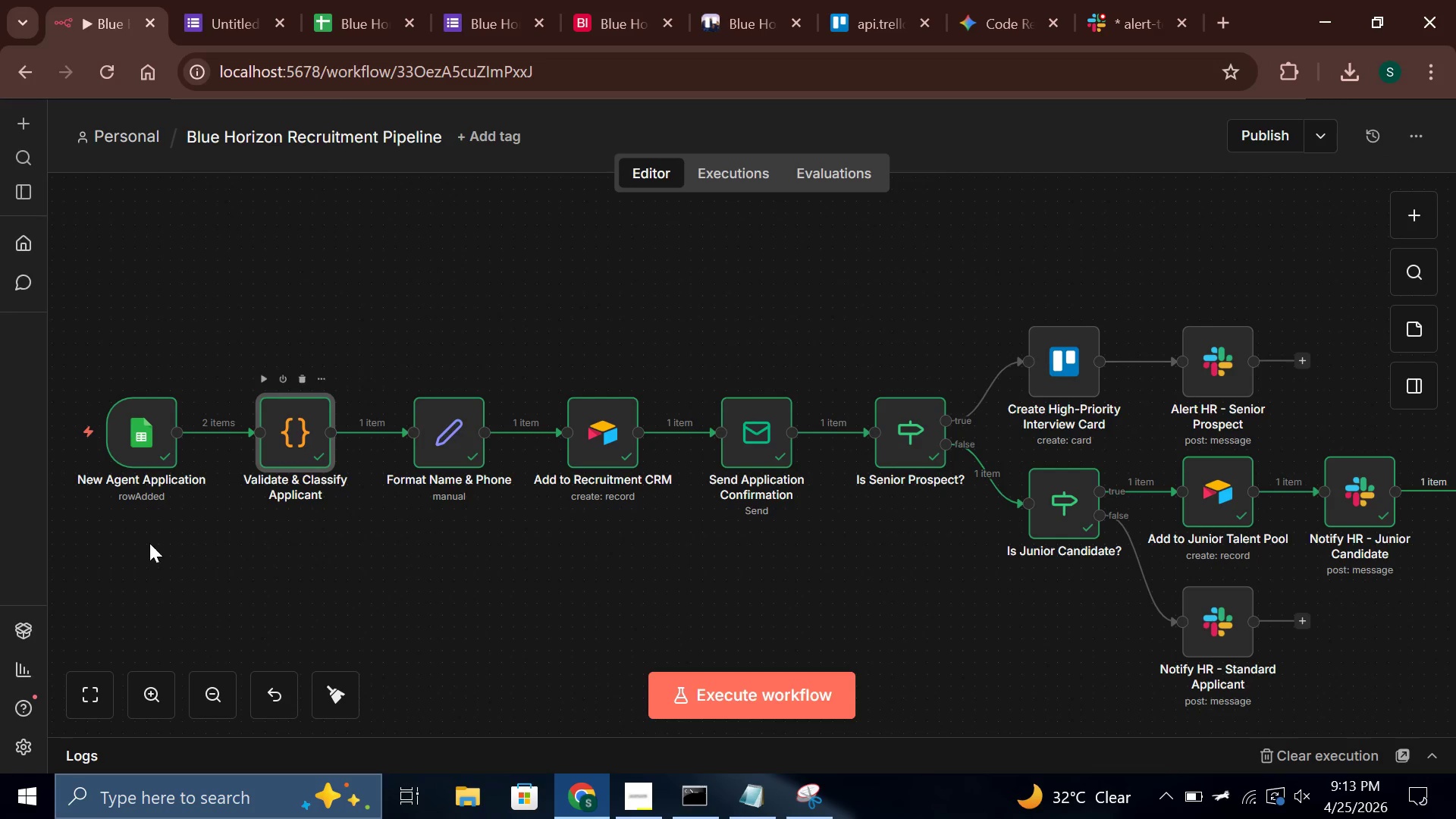 
left_click([305, 432])
 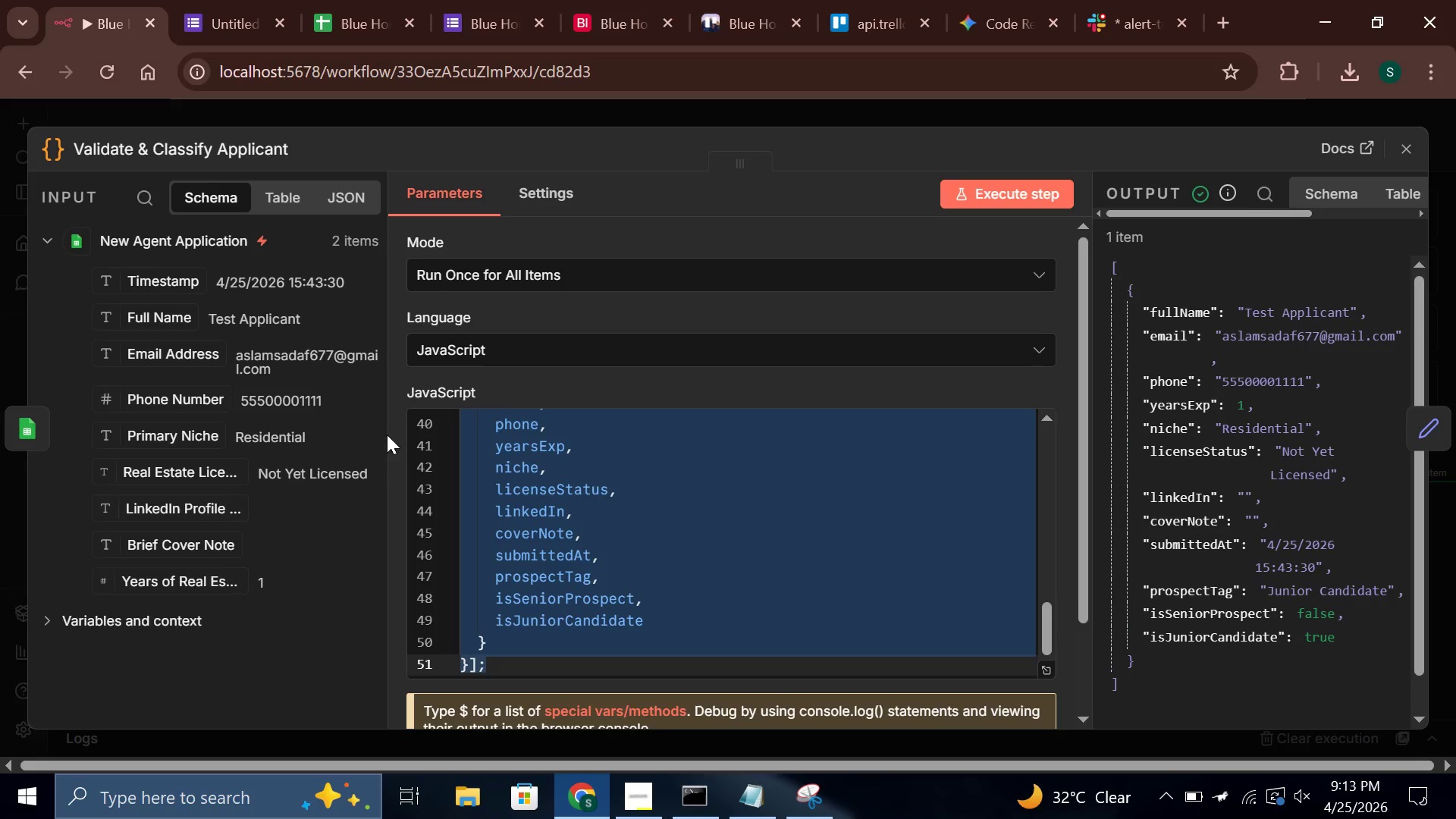 
left_click([569, 388])
 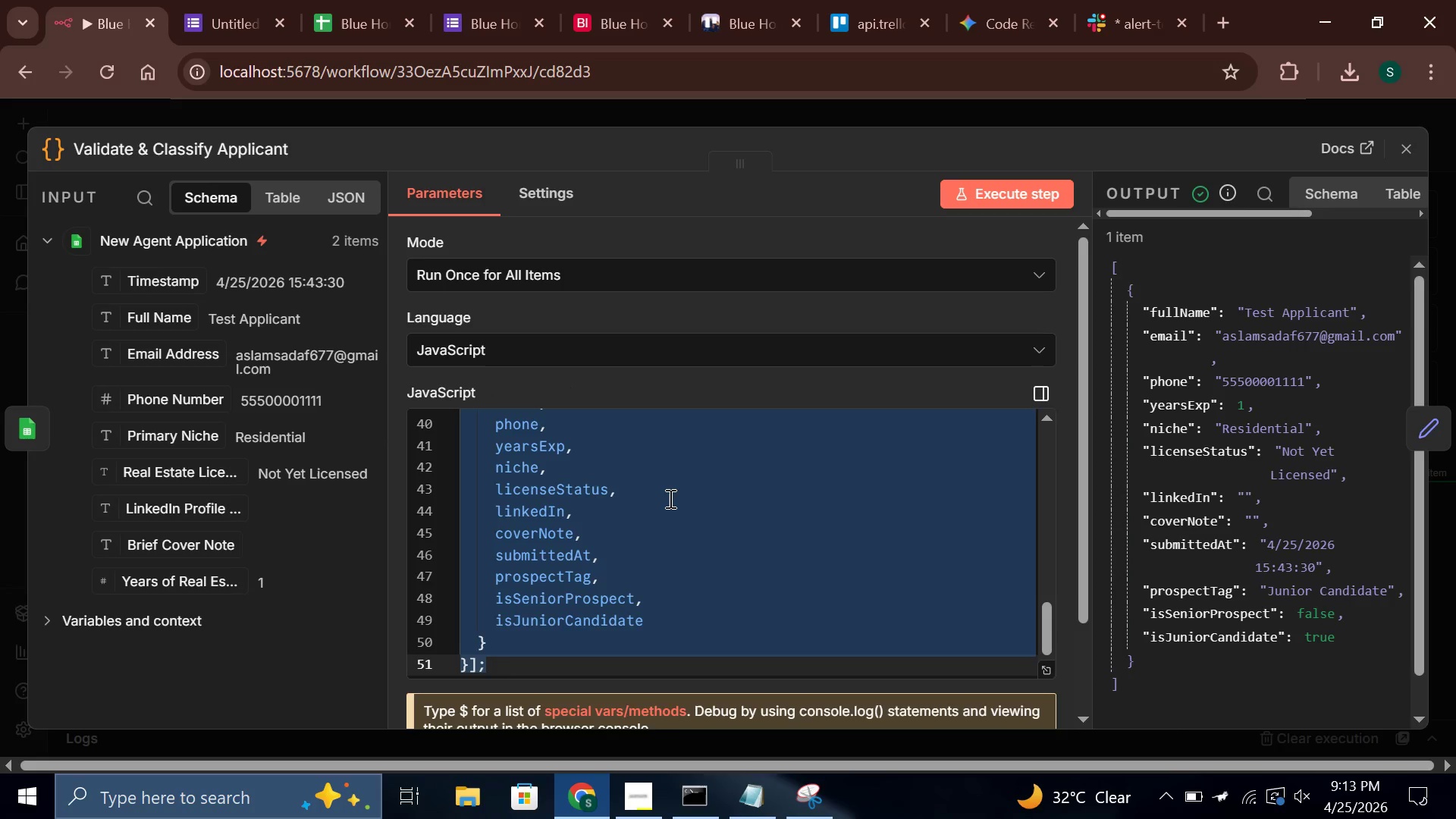 
left_click([669, 500])
 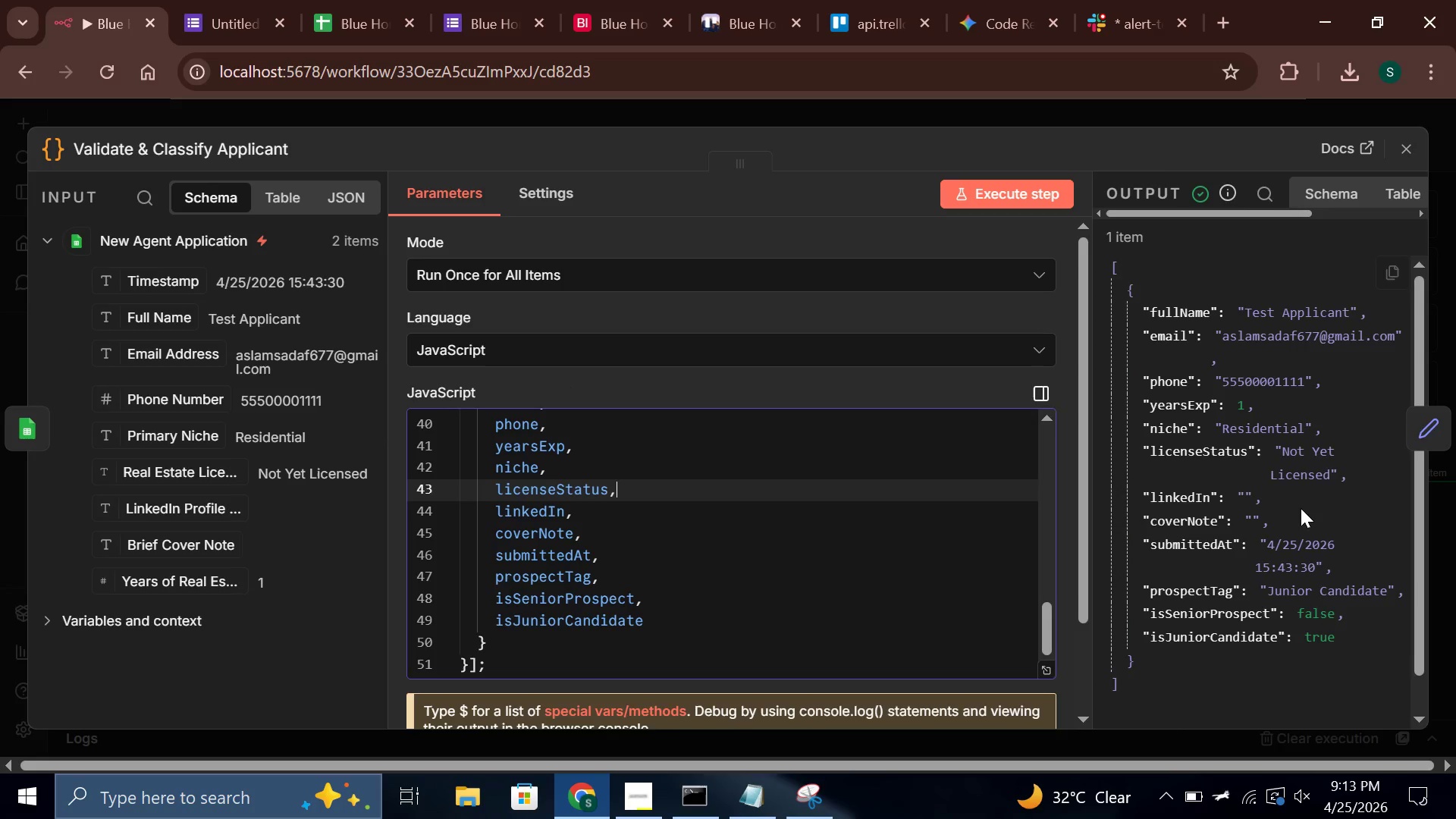 
scroll: coordinate [1292, 491], scroll_direction: none, amount: 0.0
 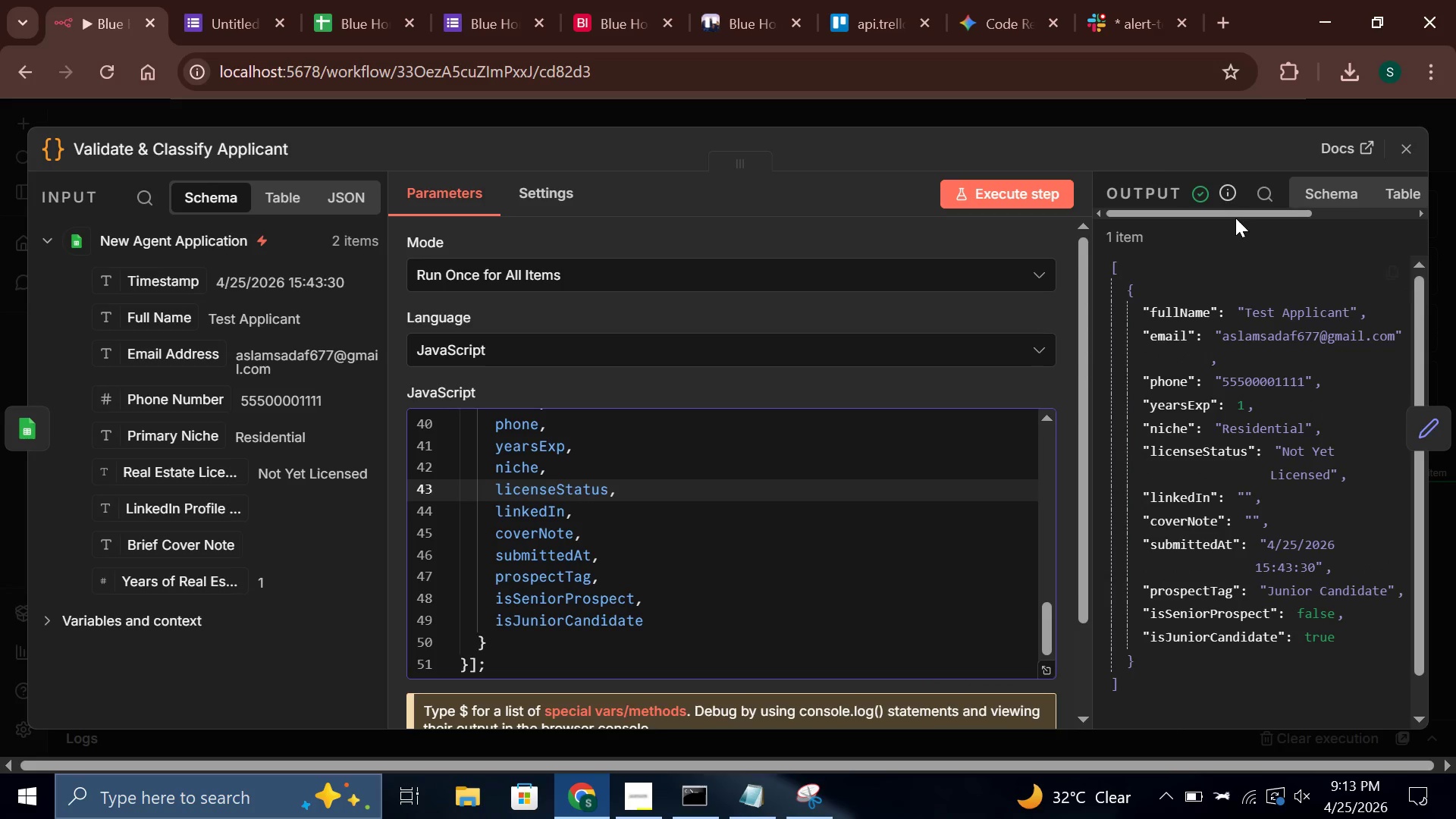 
left_click_drag(start_coordinate=[1240, 210], to_coordinate=[1385, 215])
 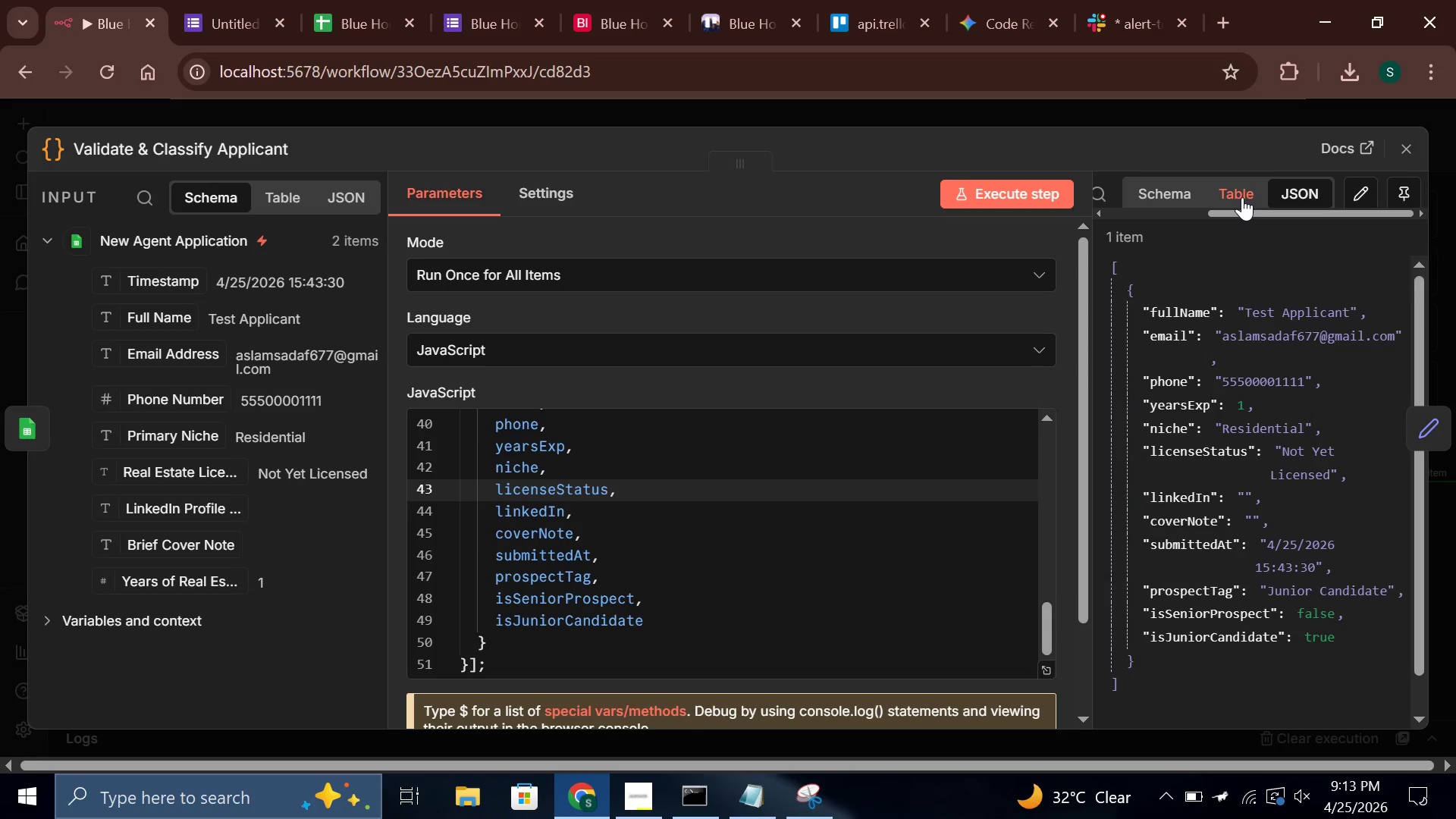 
left_click([1240, 197])
 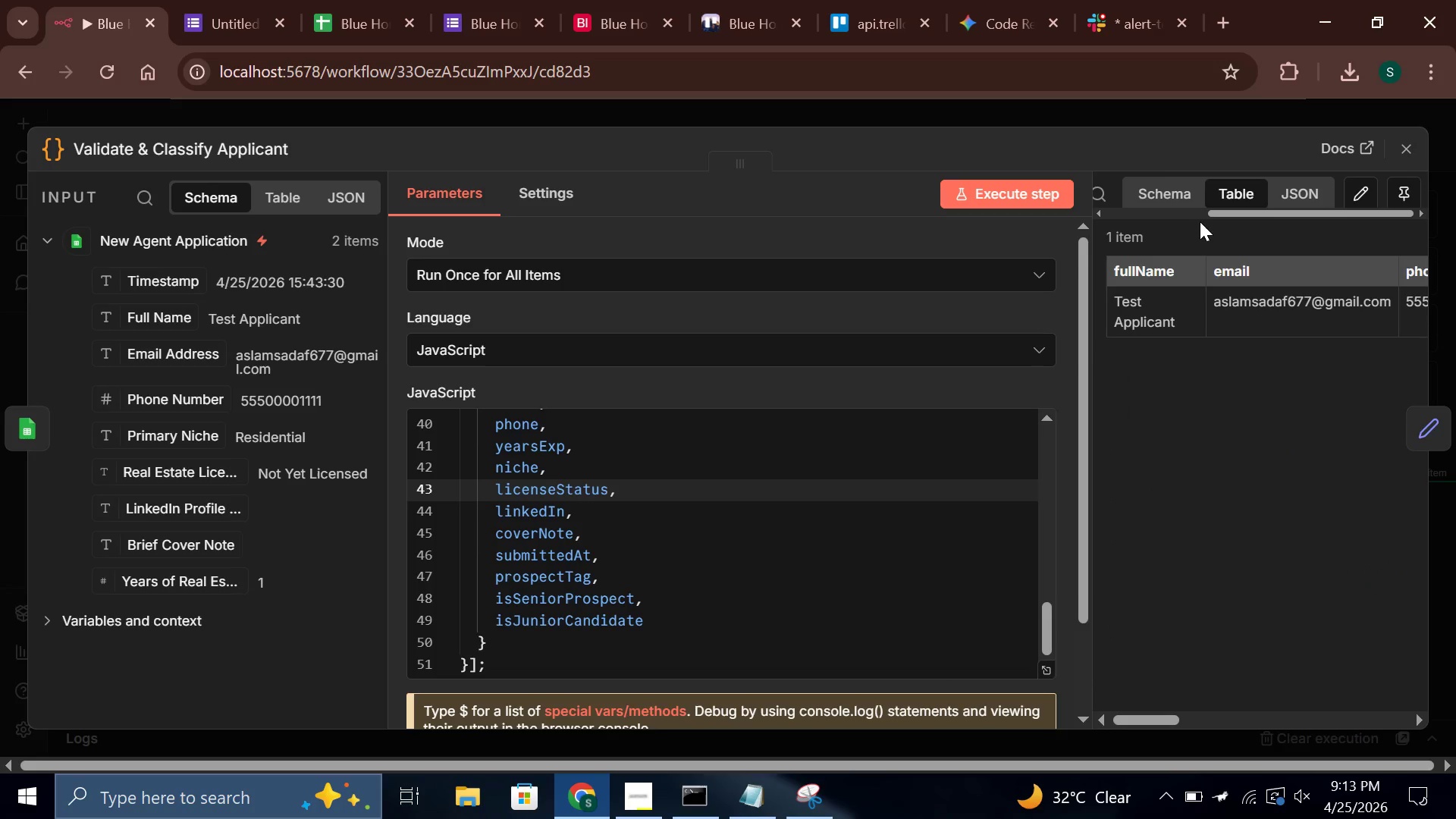 
left_click([1164, 190])
 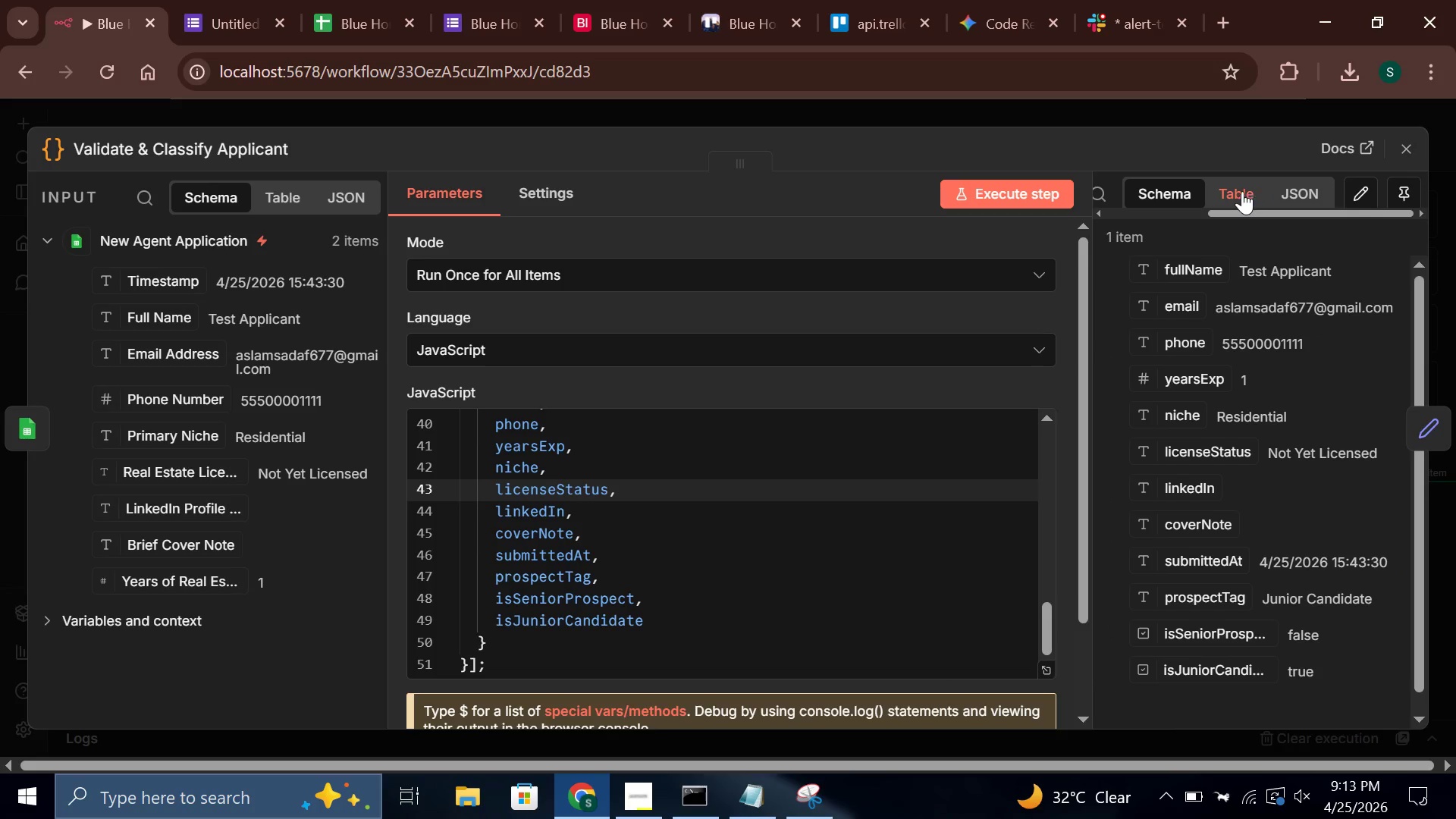 
left_click([1242, 191])
 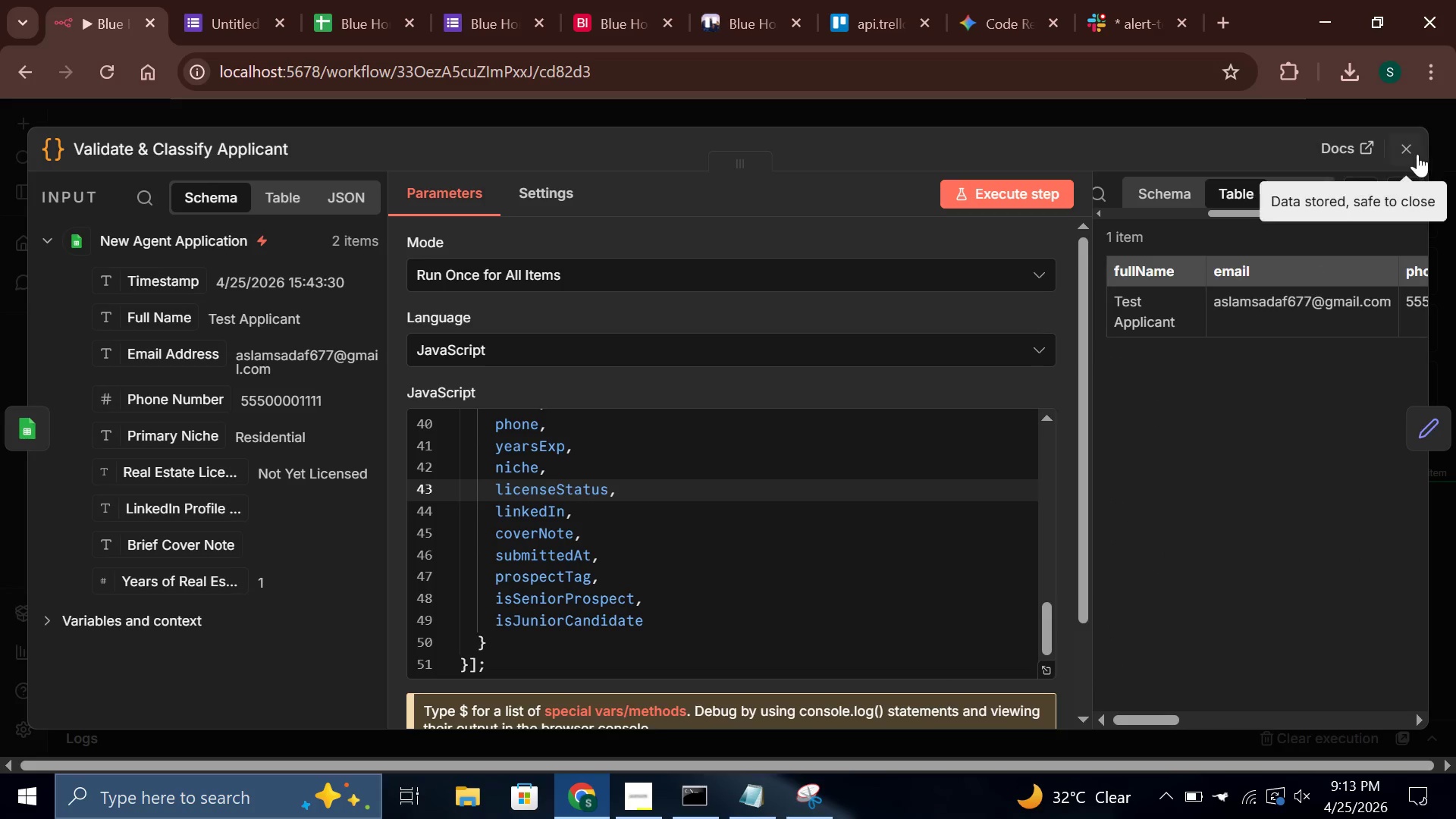 
left_click([1410, 153])
 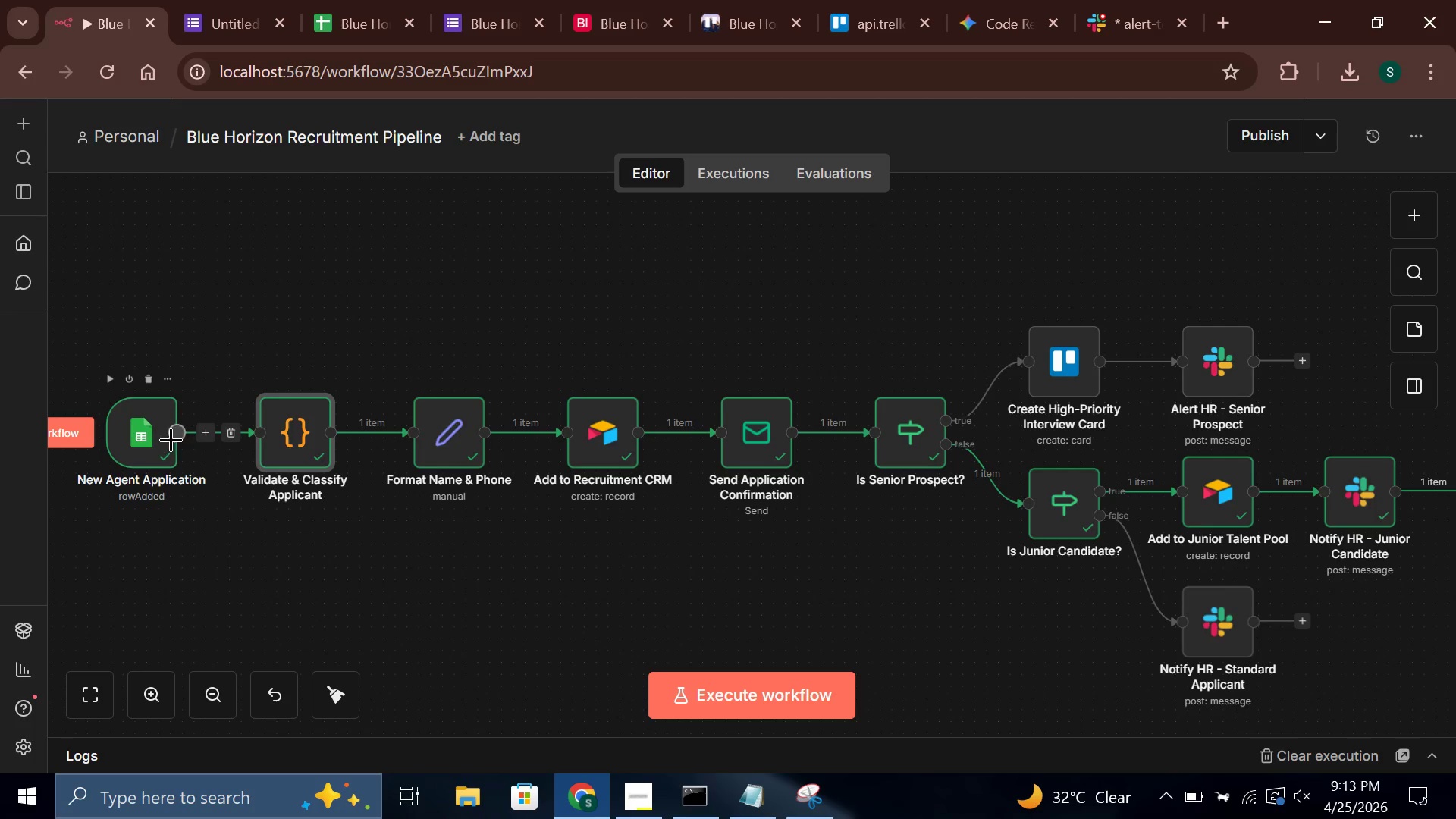 
left_click([166, 438])
 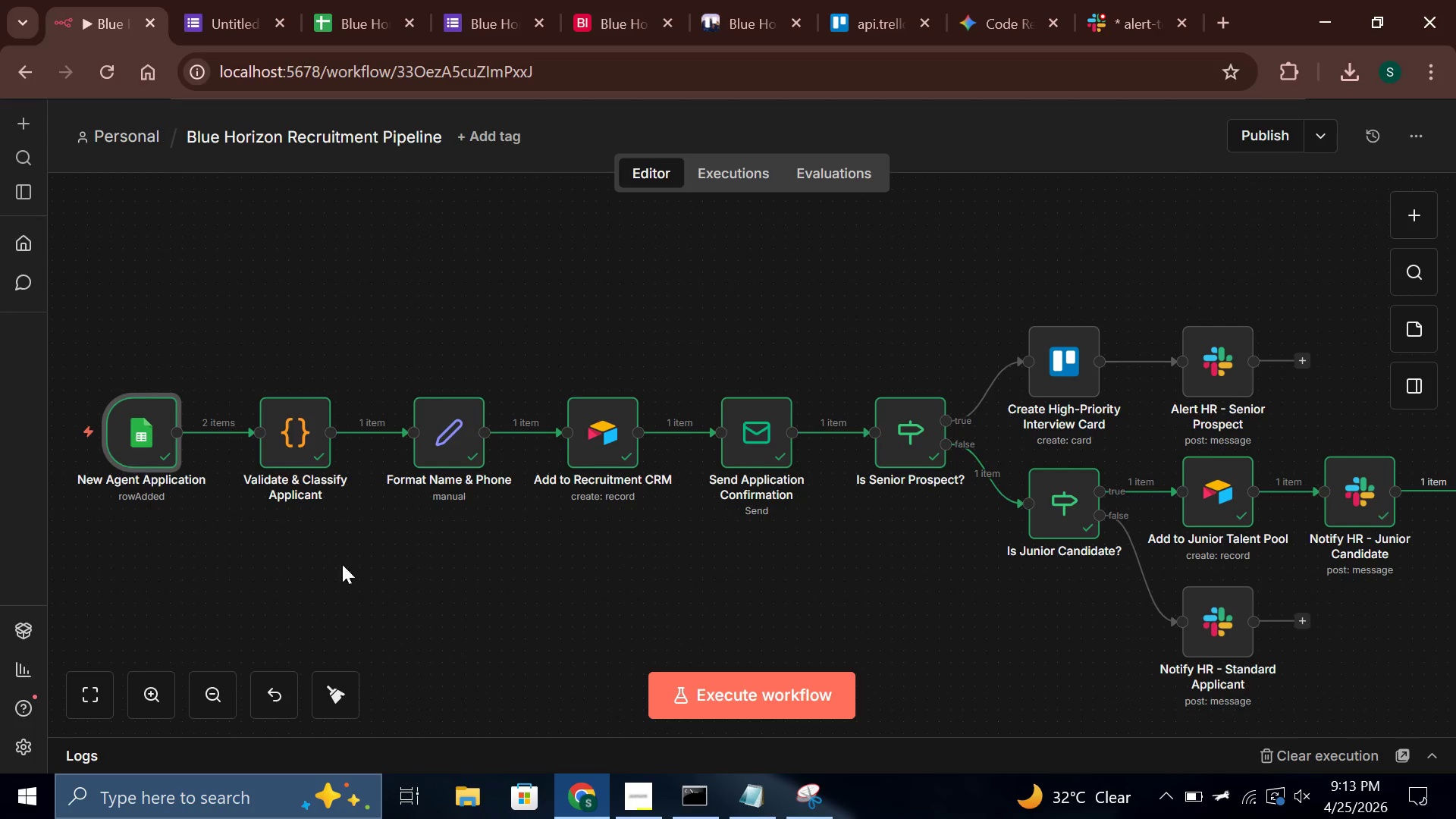 
double_click([130, 438])
 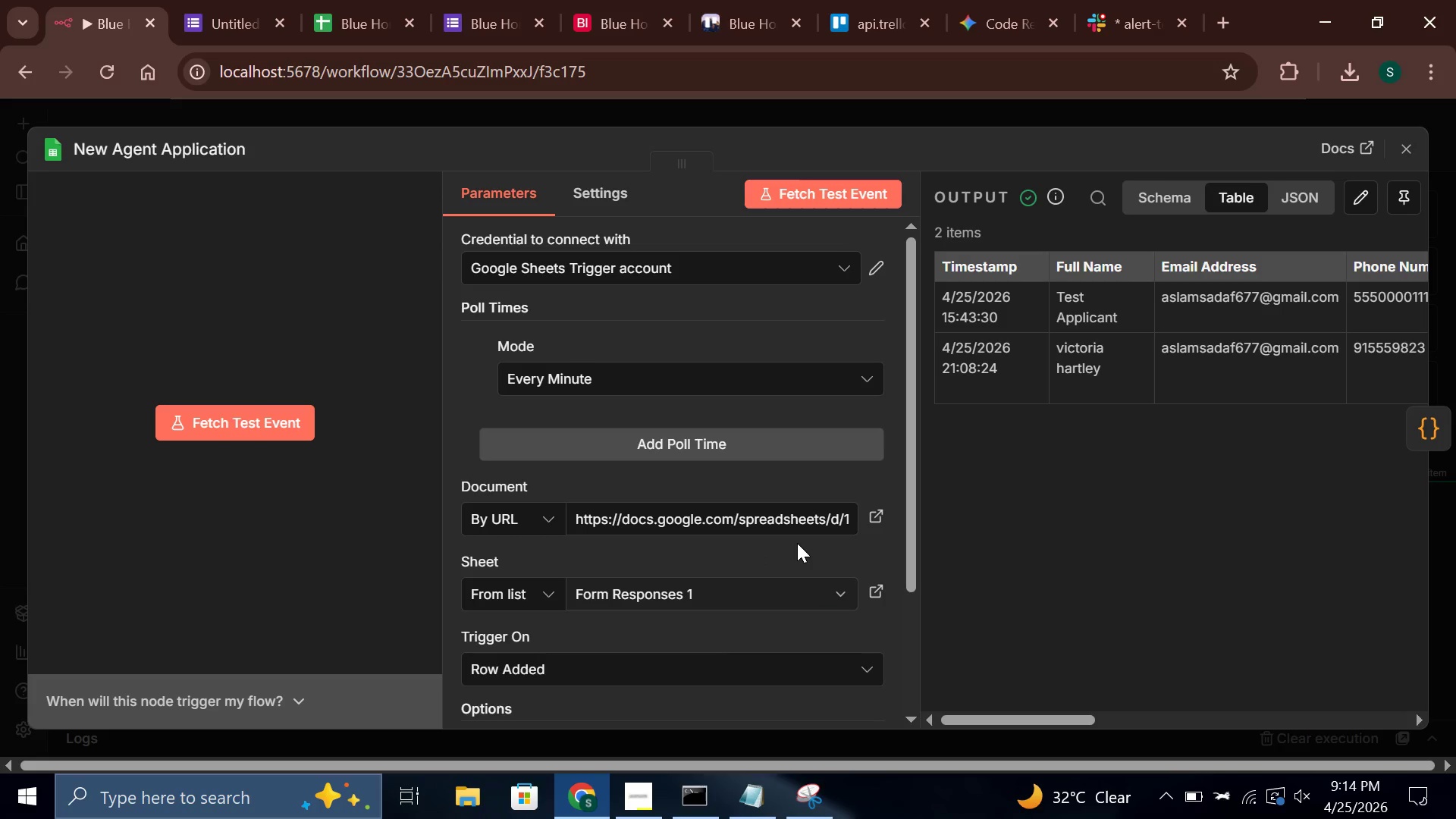 
wait(36.19)
 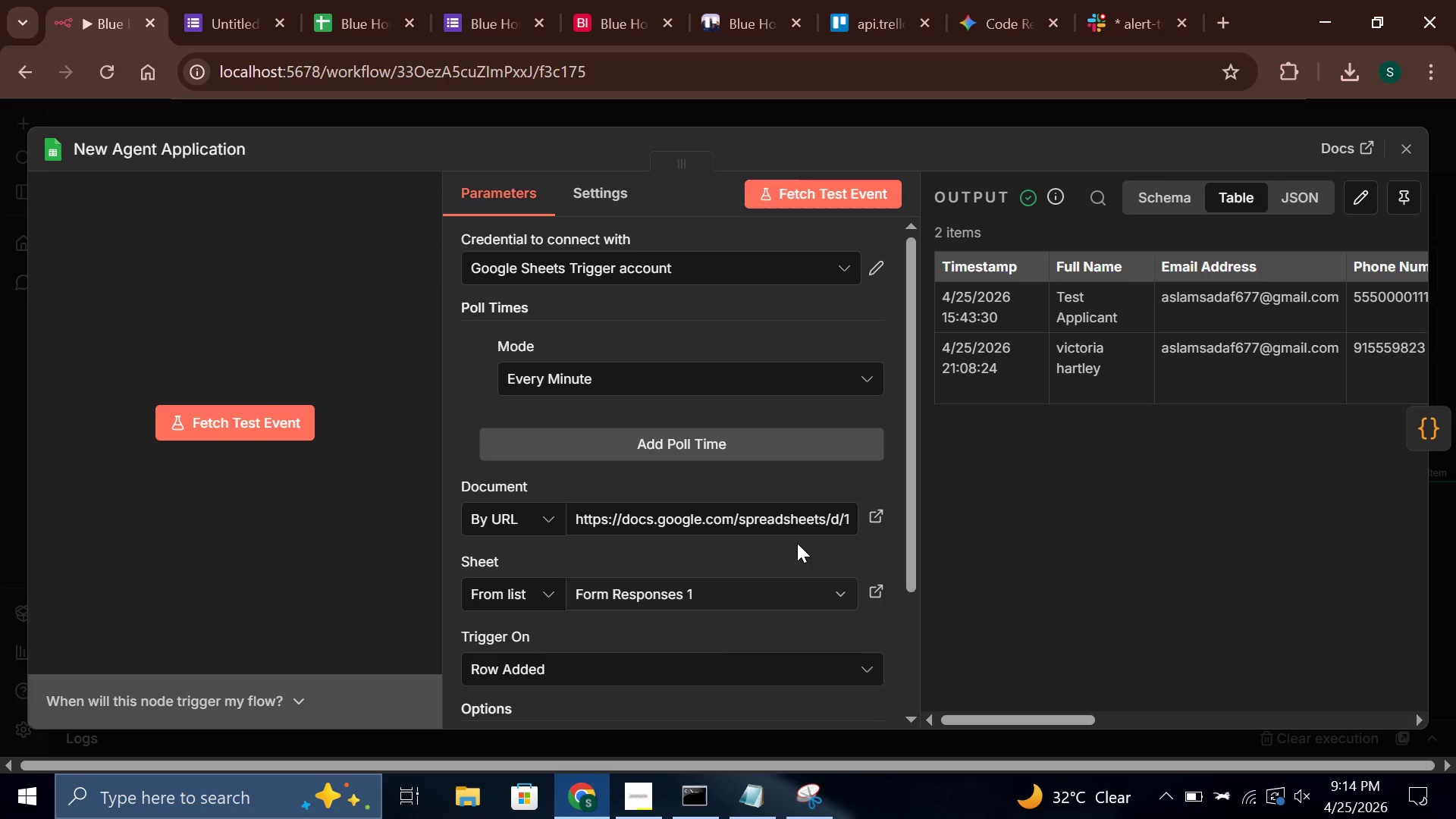 
left_click([1402, 151])
 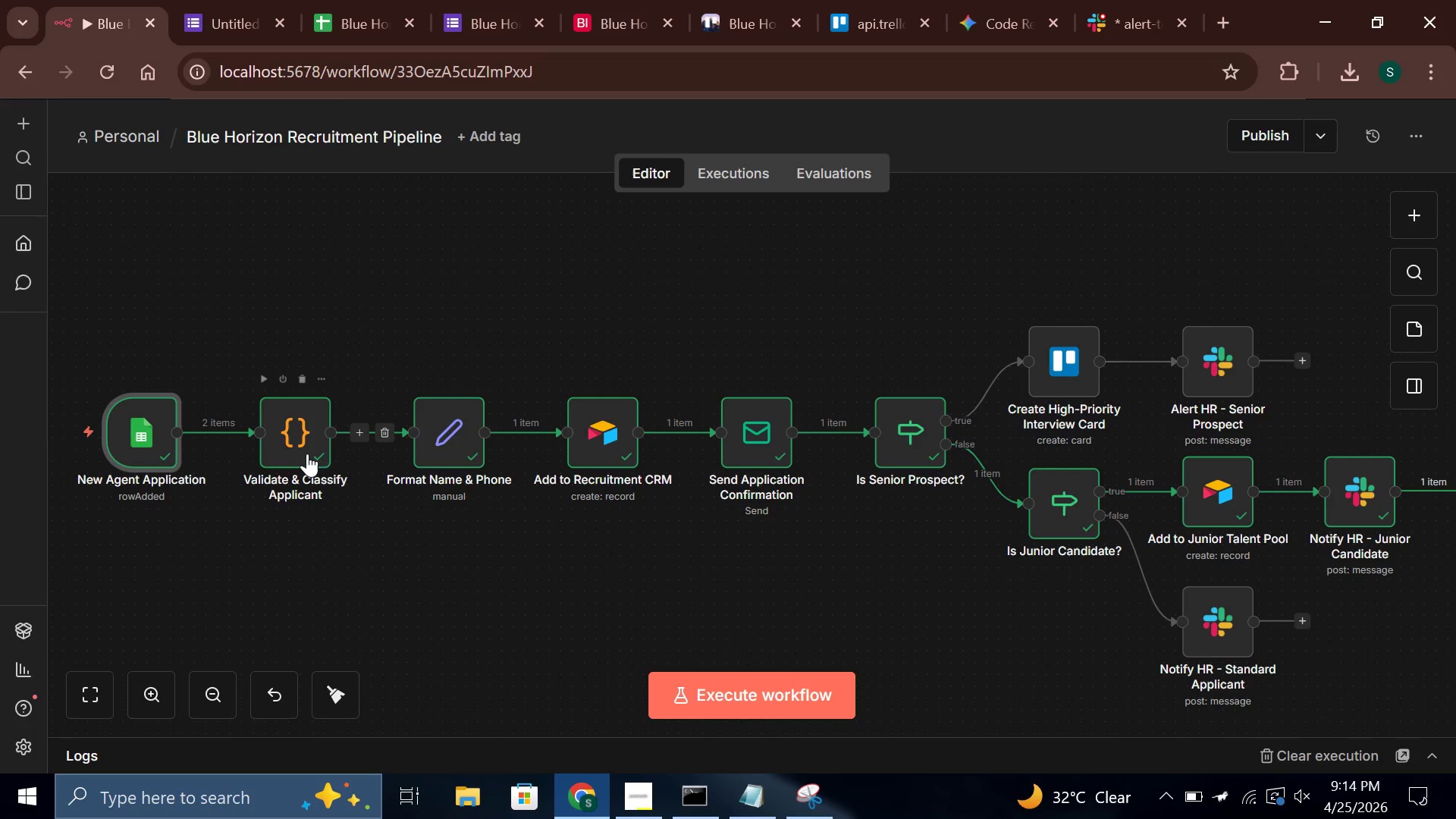 
left_click([305, 453])
 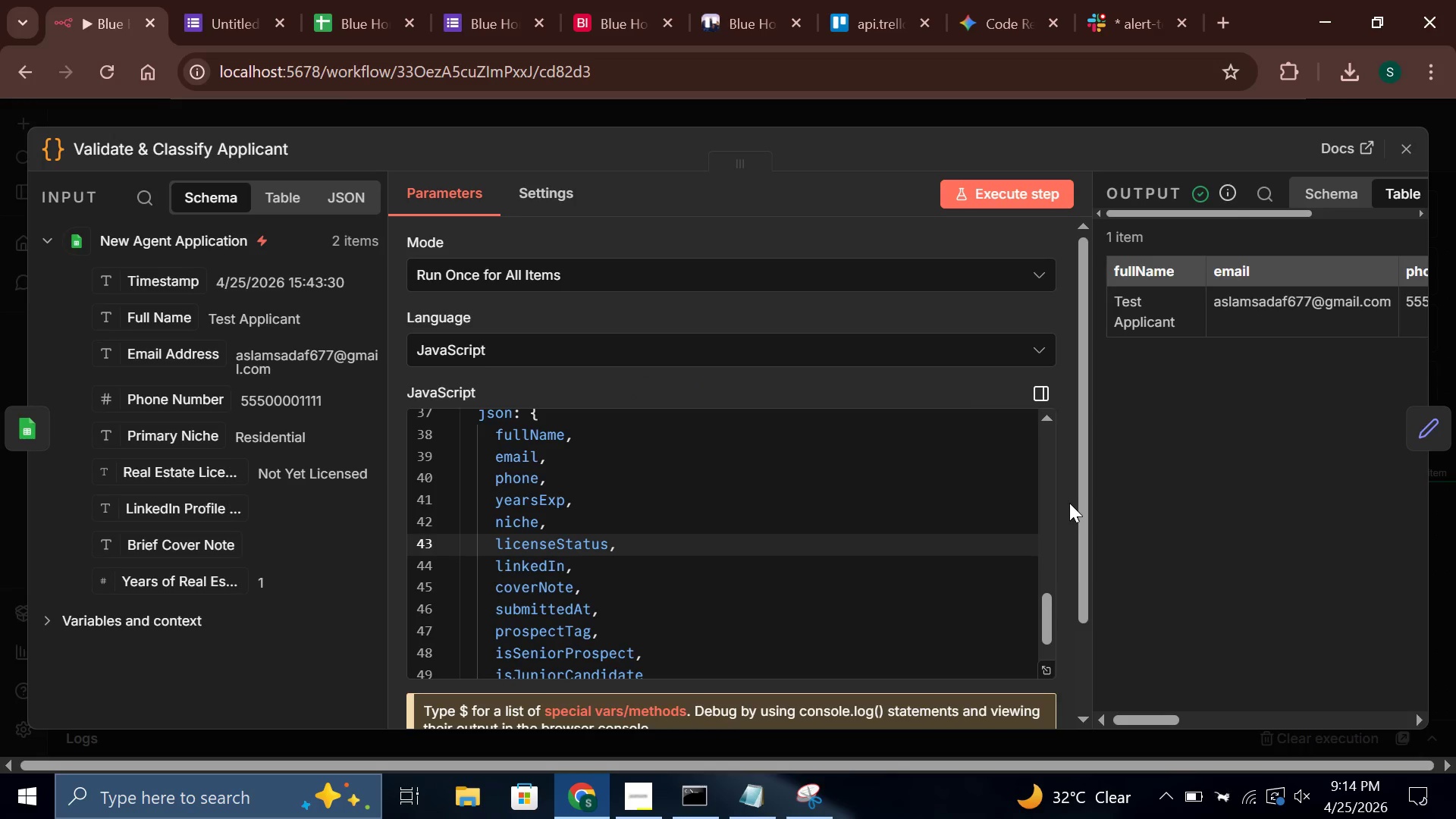 
scroll: coordinate [919, 513], scroll_direction: down, amount: 4.0
 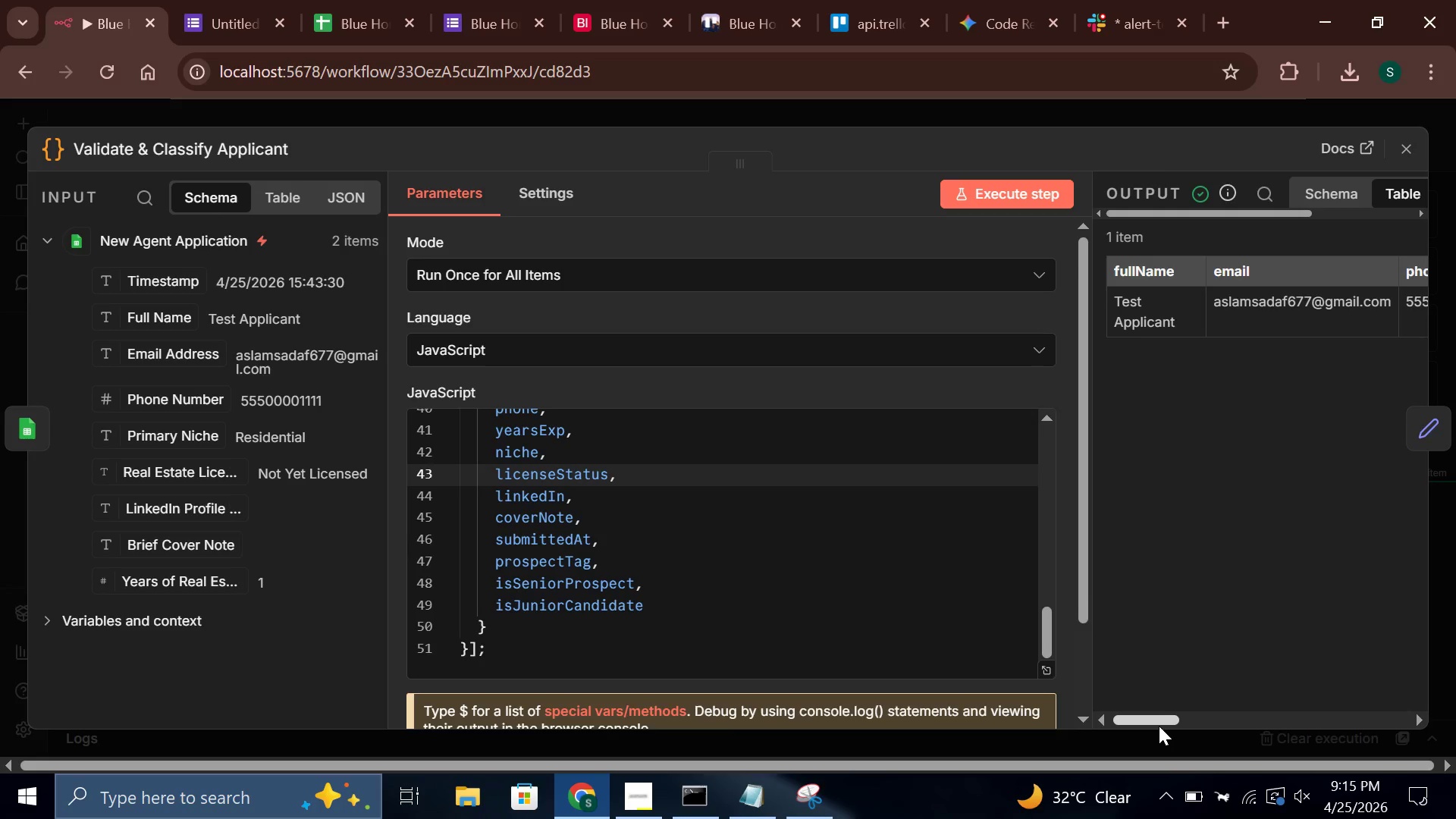 
wait(33.96)
 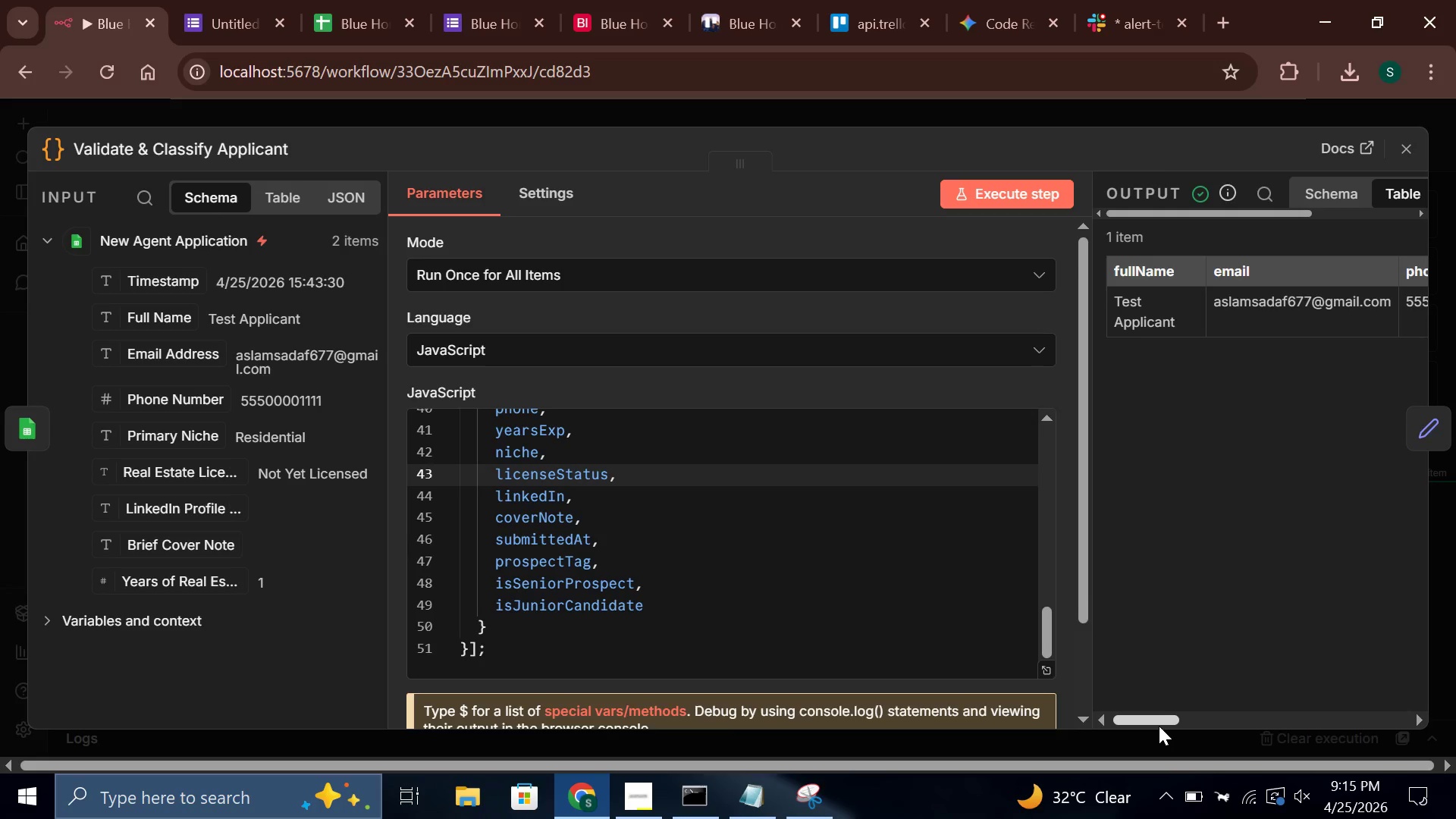 
scroll: coordinate [152, 396], scroll_direction: none, amount: 0.0
 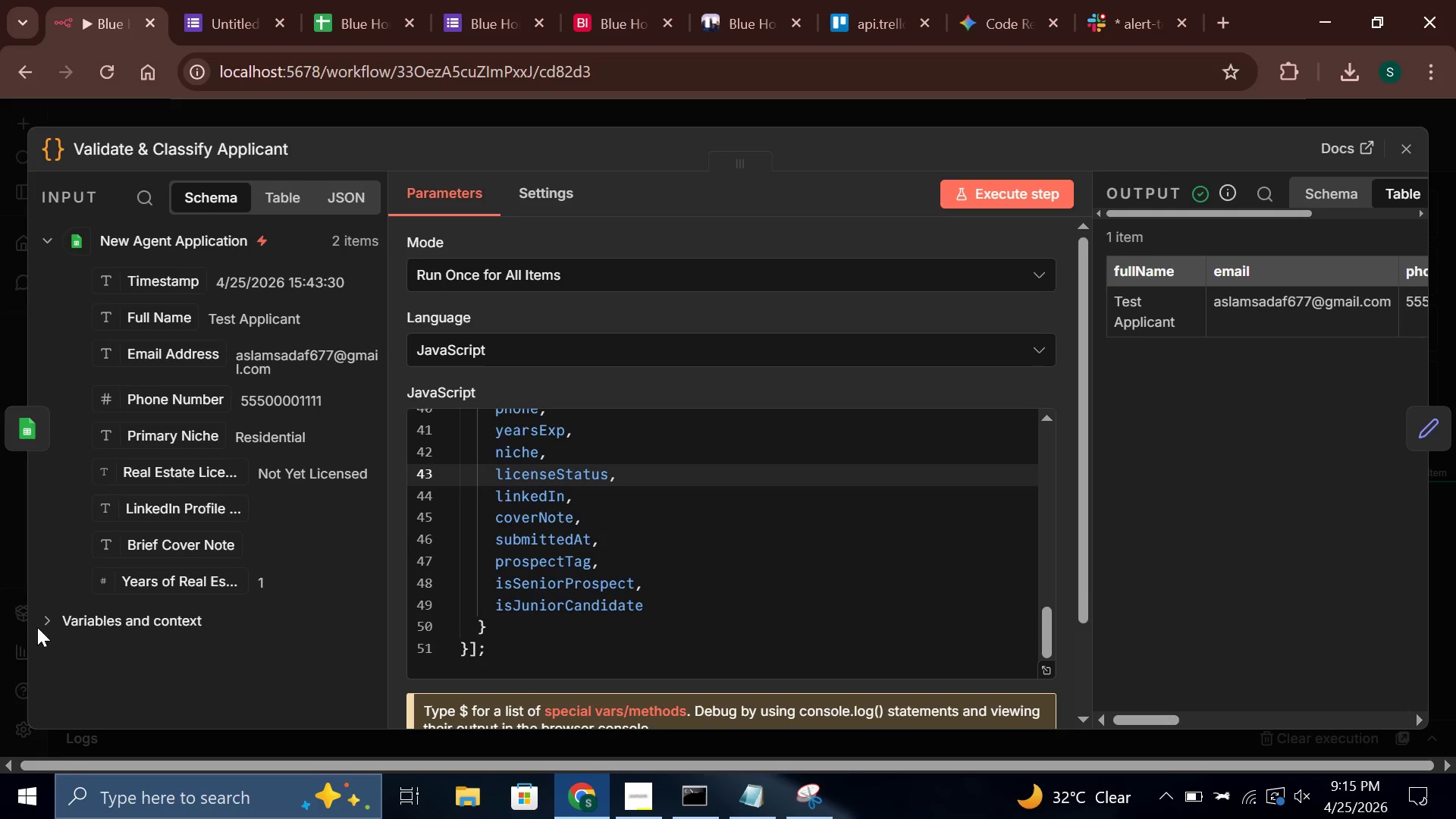 
left_click([45, 620])
 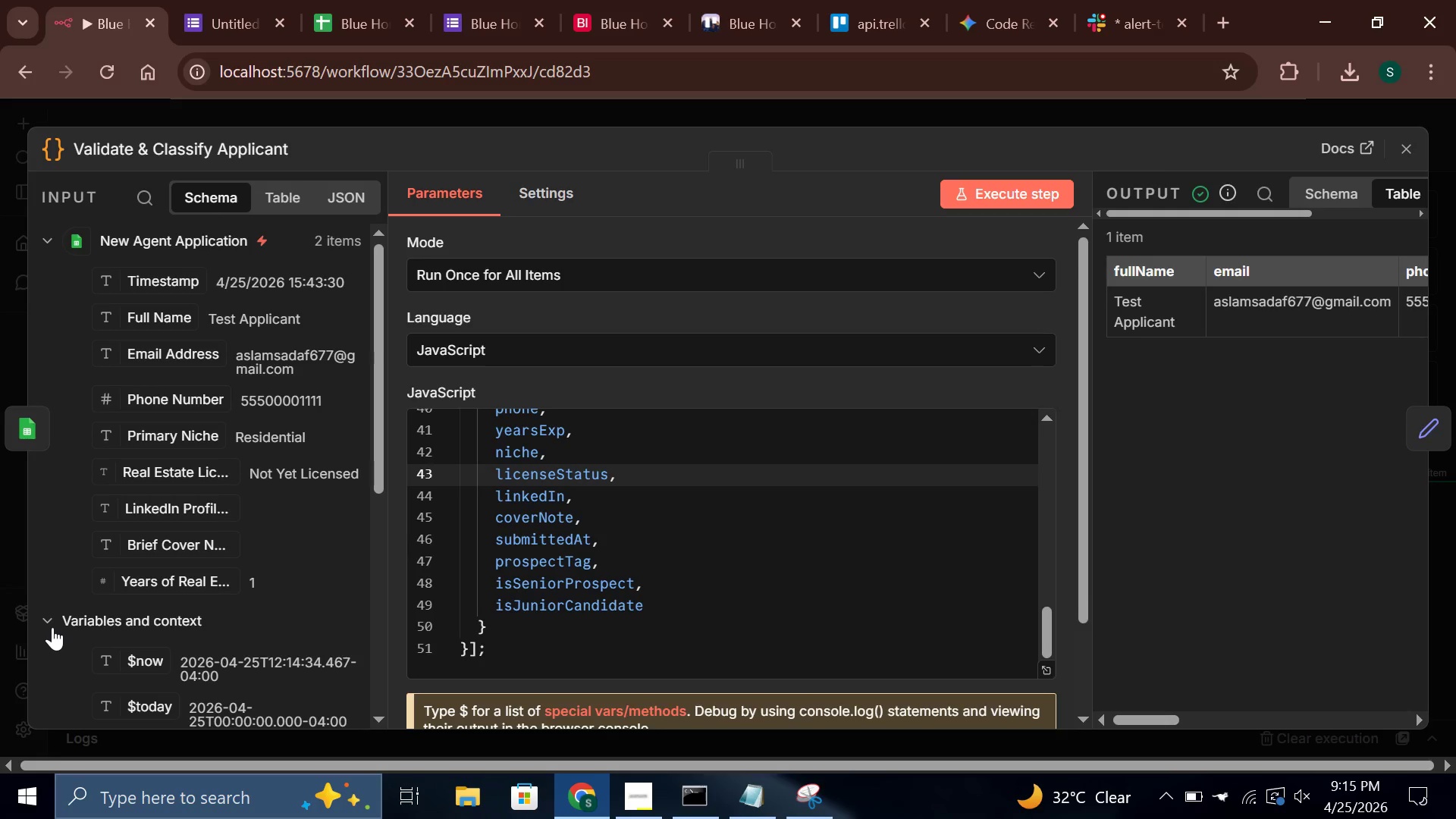 
left_click([52, 625])
 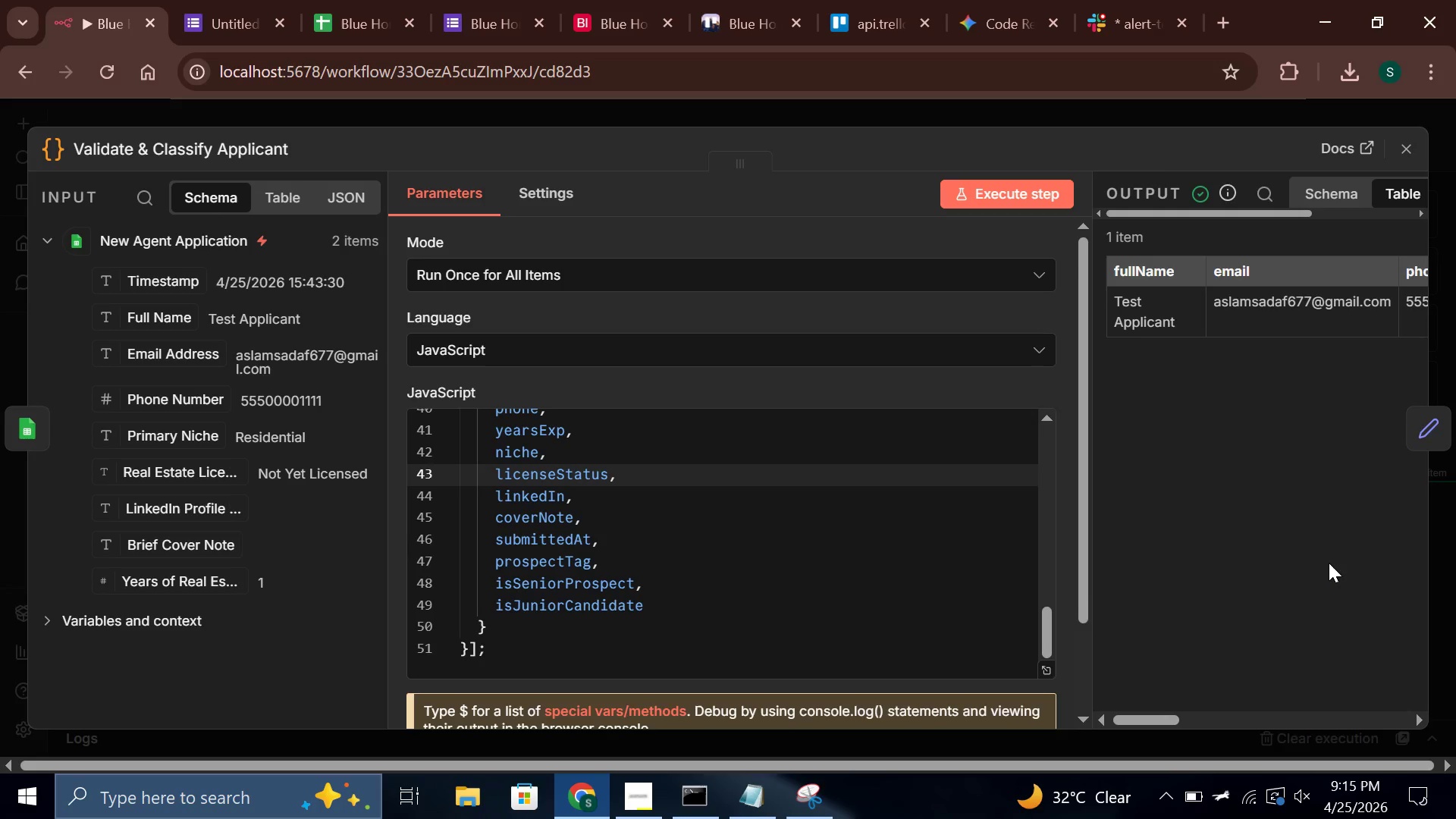 
wait(22.47)
 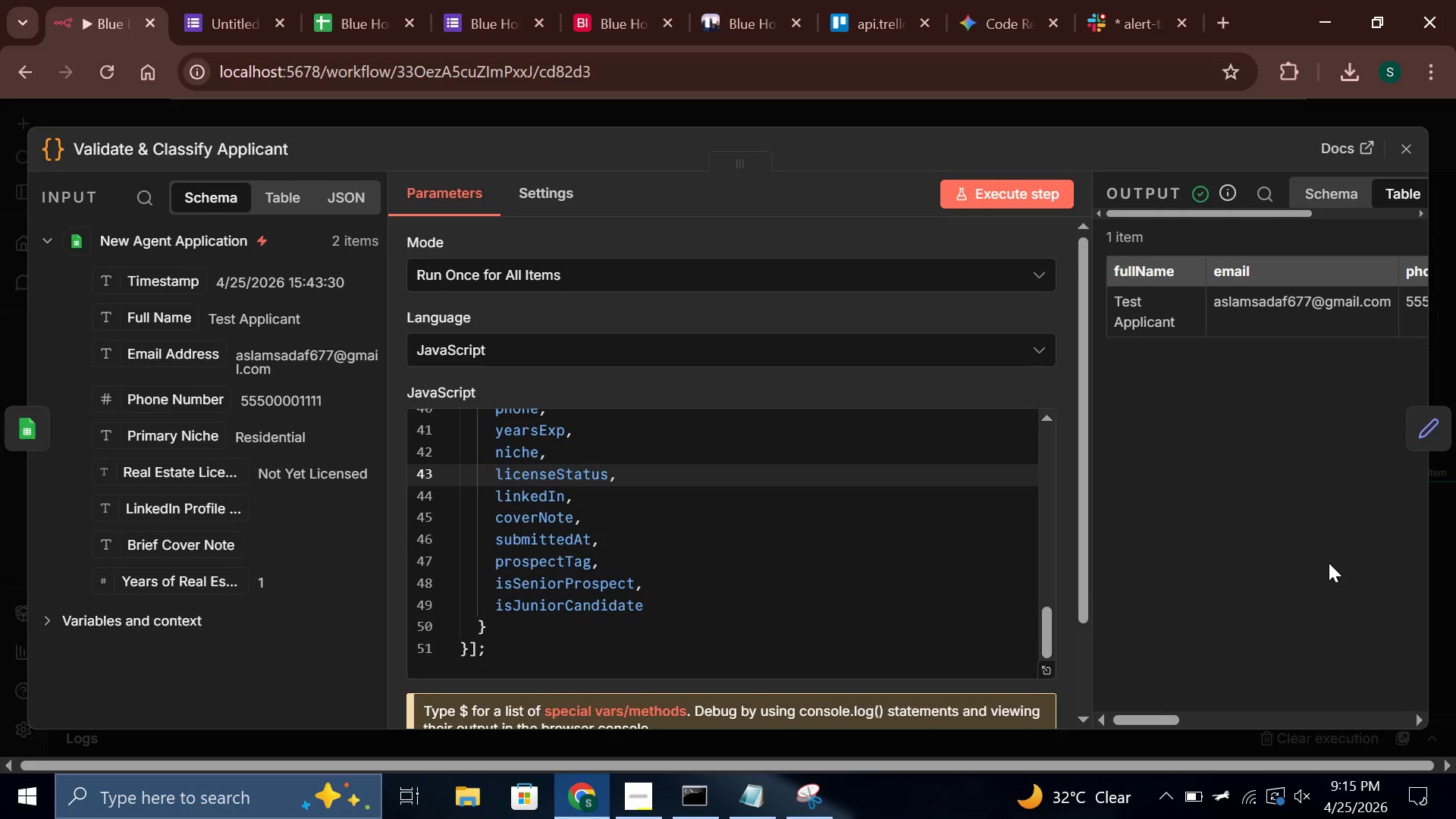 
mouse_move([601, 298])
 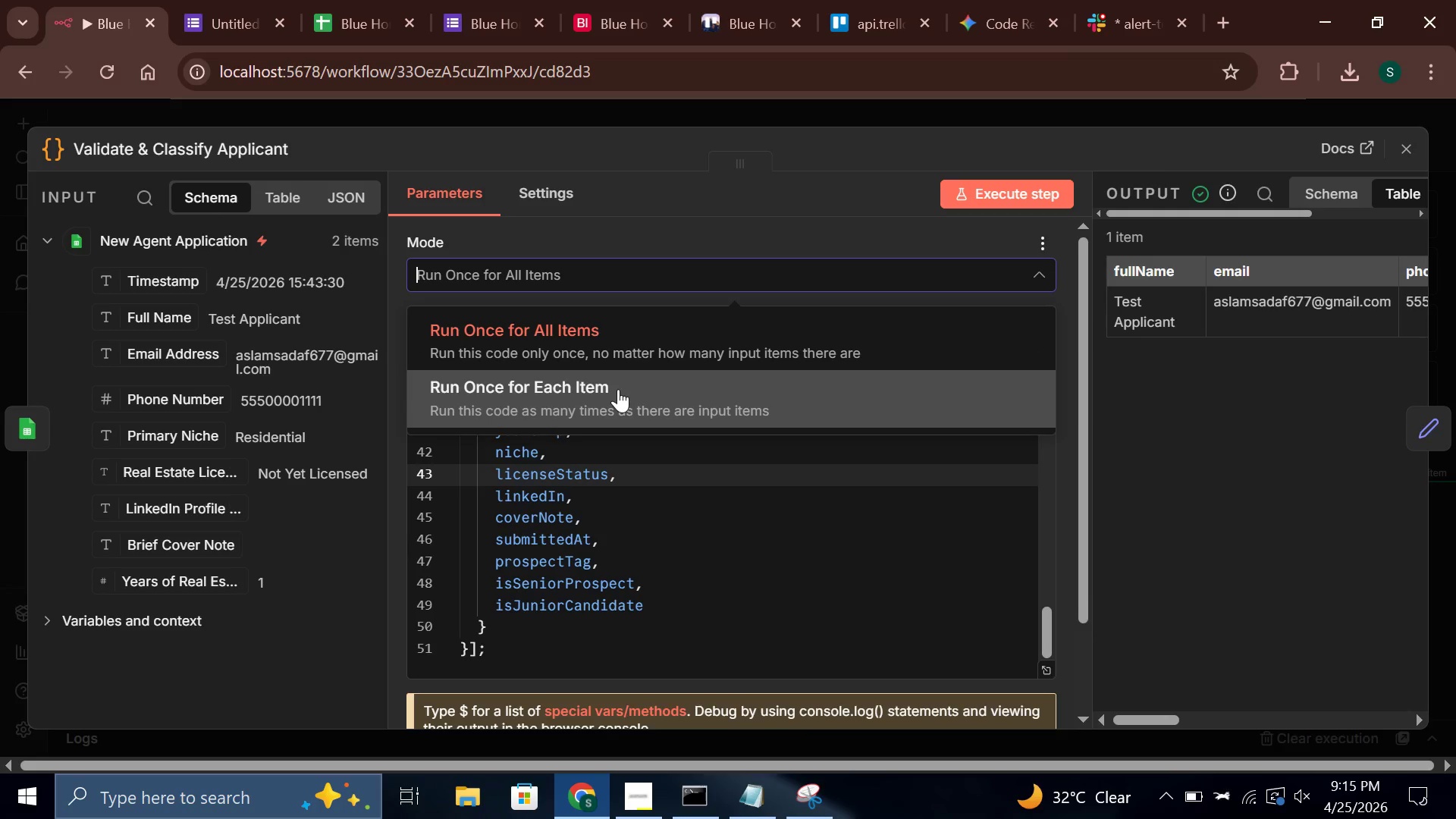 
left_click([618, 391])
 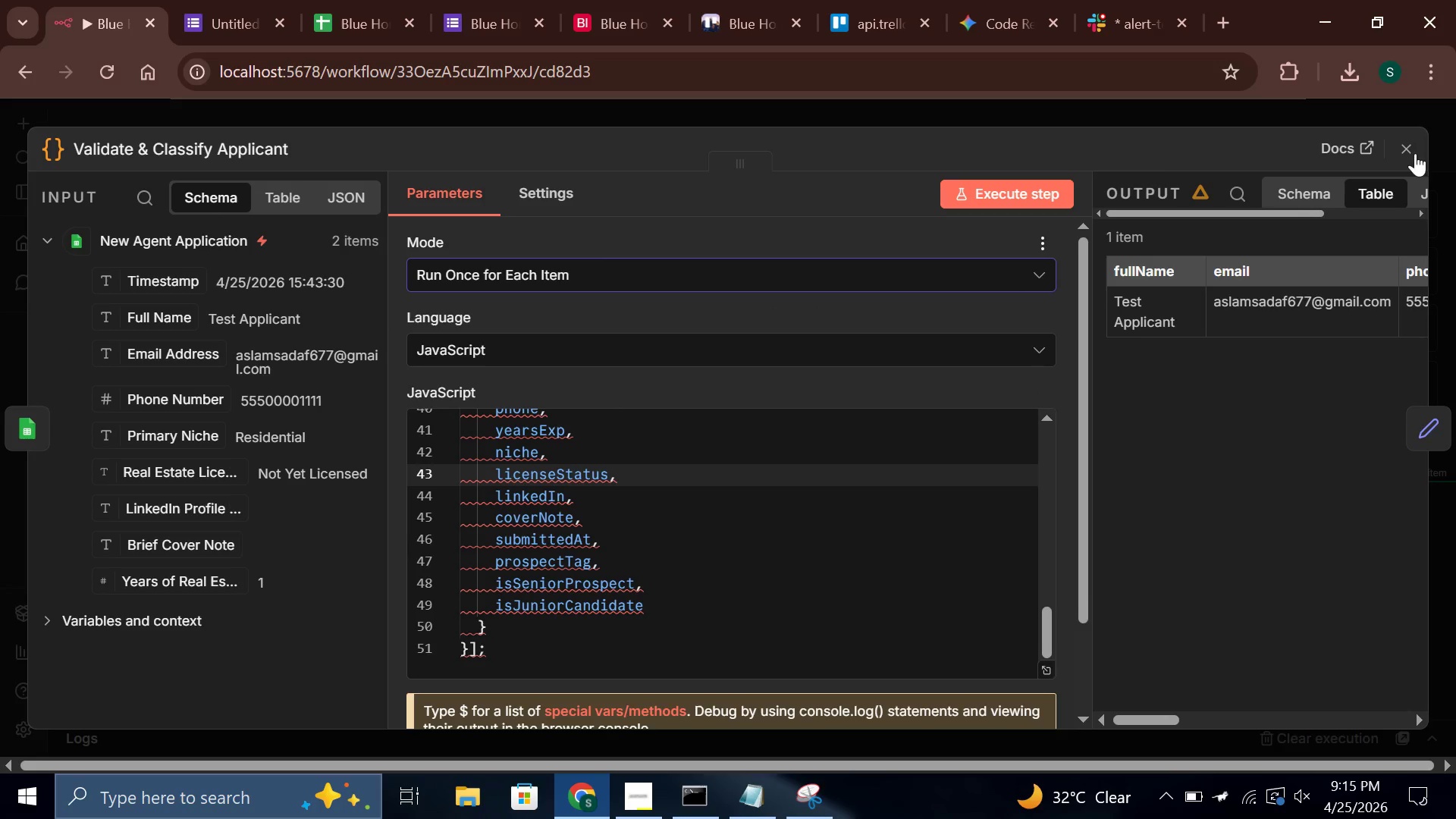 
left_click([1414, 146])
 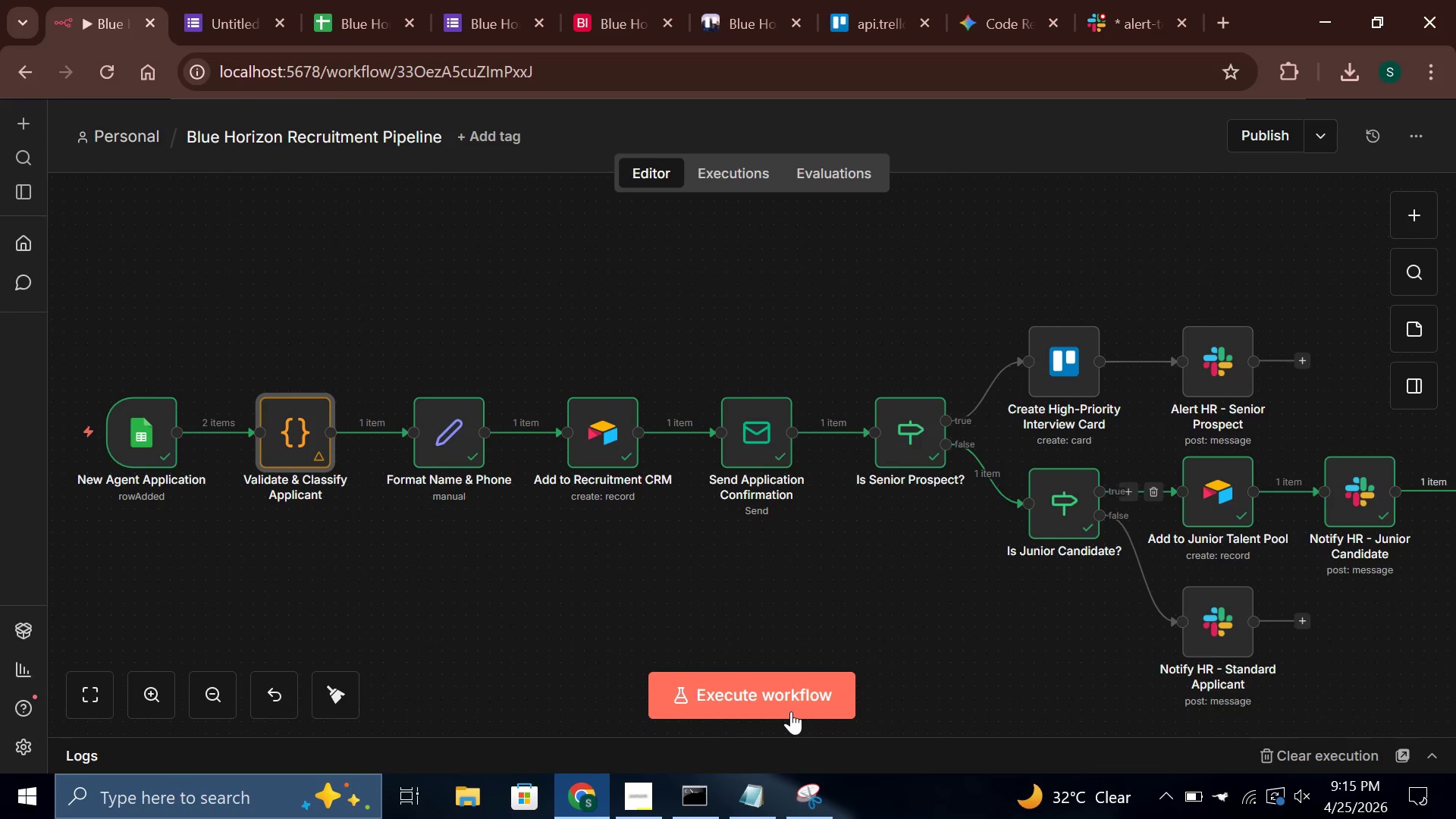 
left_click([788, 708])
 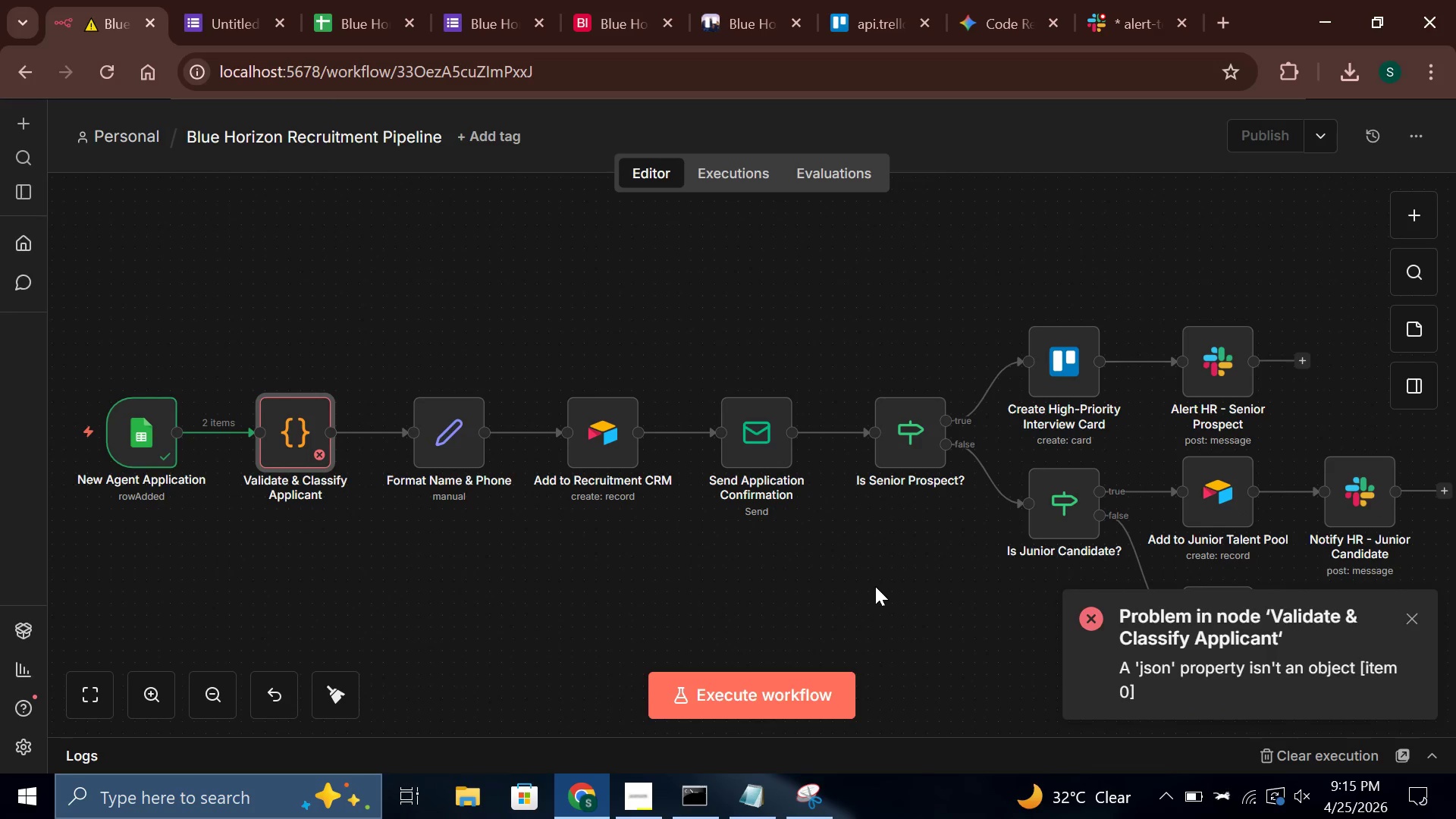 
wait(6.36)
 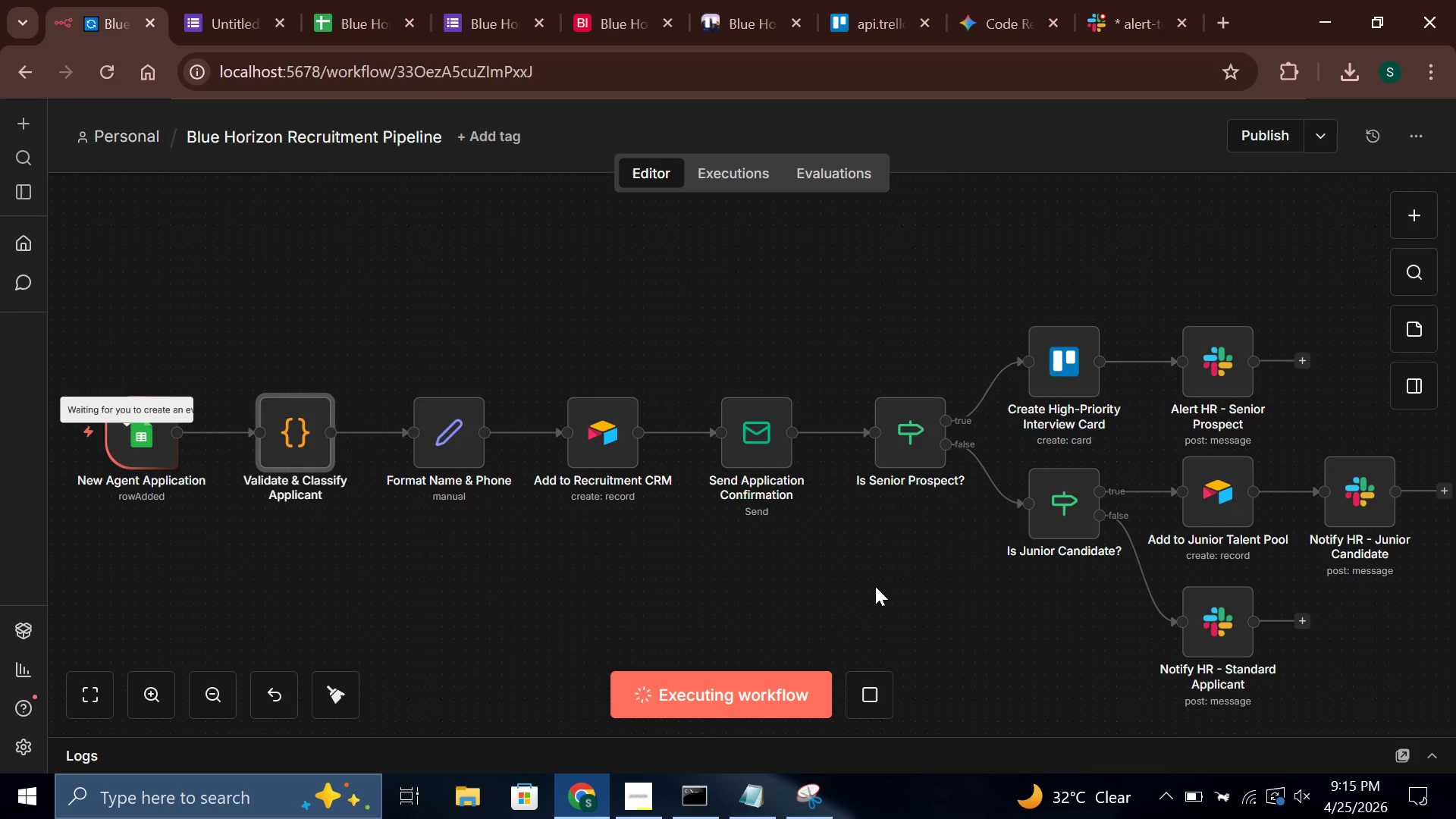 
left_click([286, 445])
 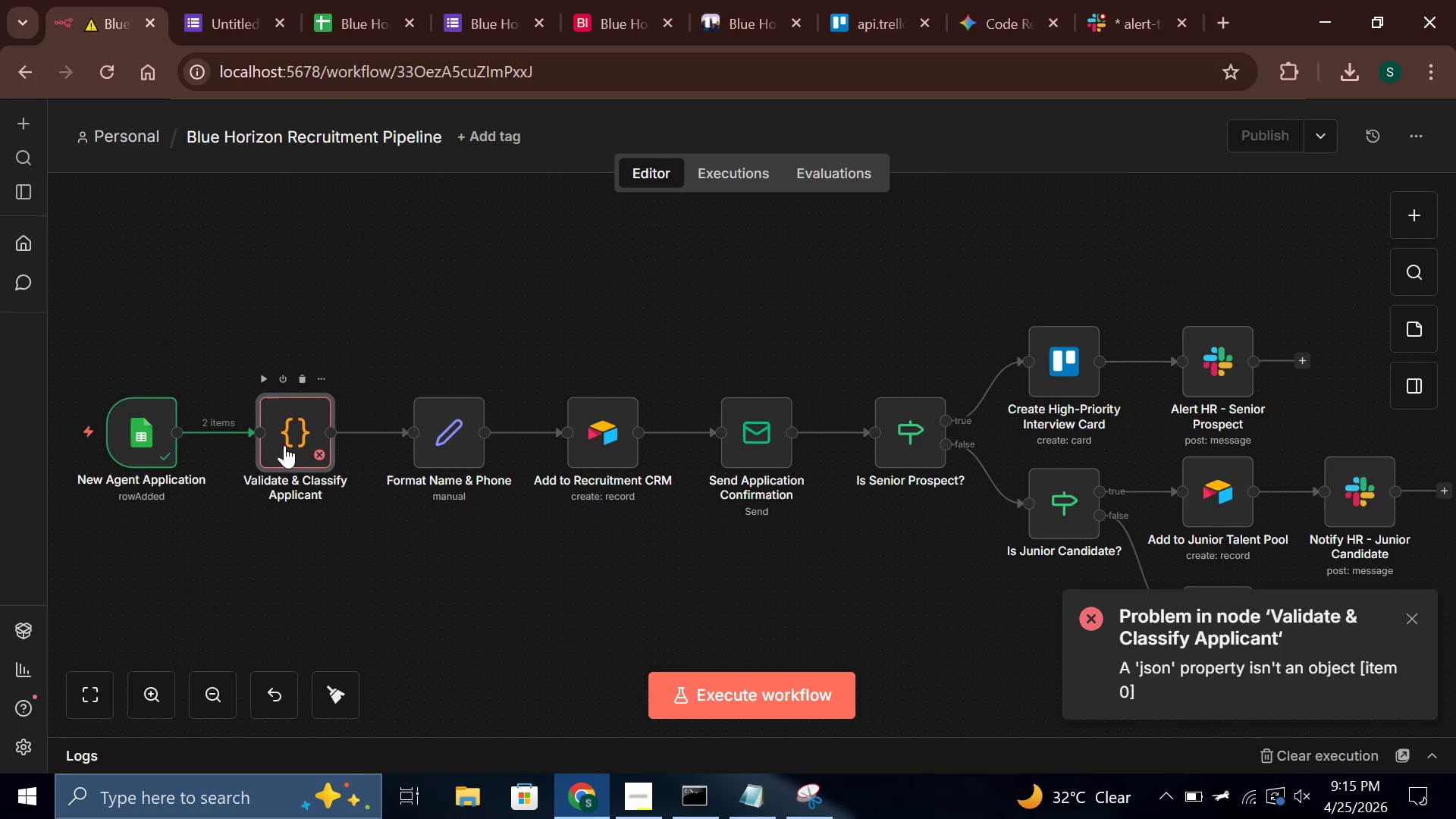 
triple_click([284, 445])
 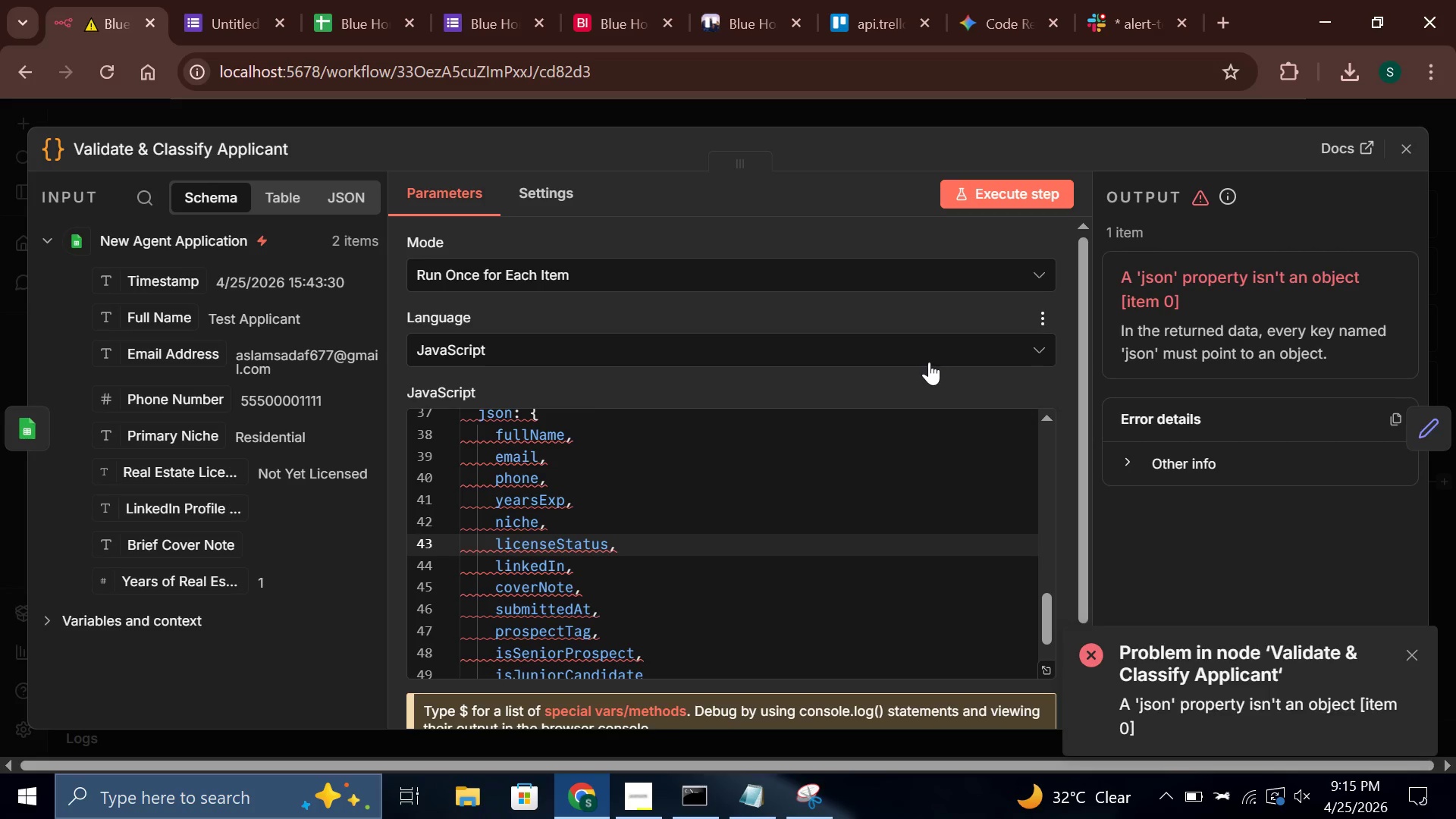 
scroll: coordinate [748, 595], scroll_direction: down, amount: 4.0
 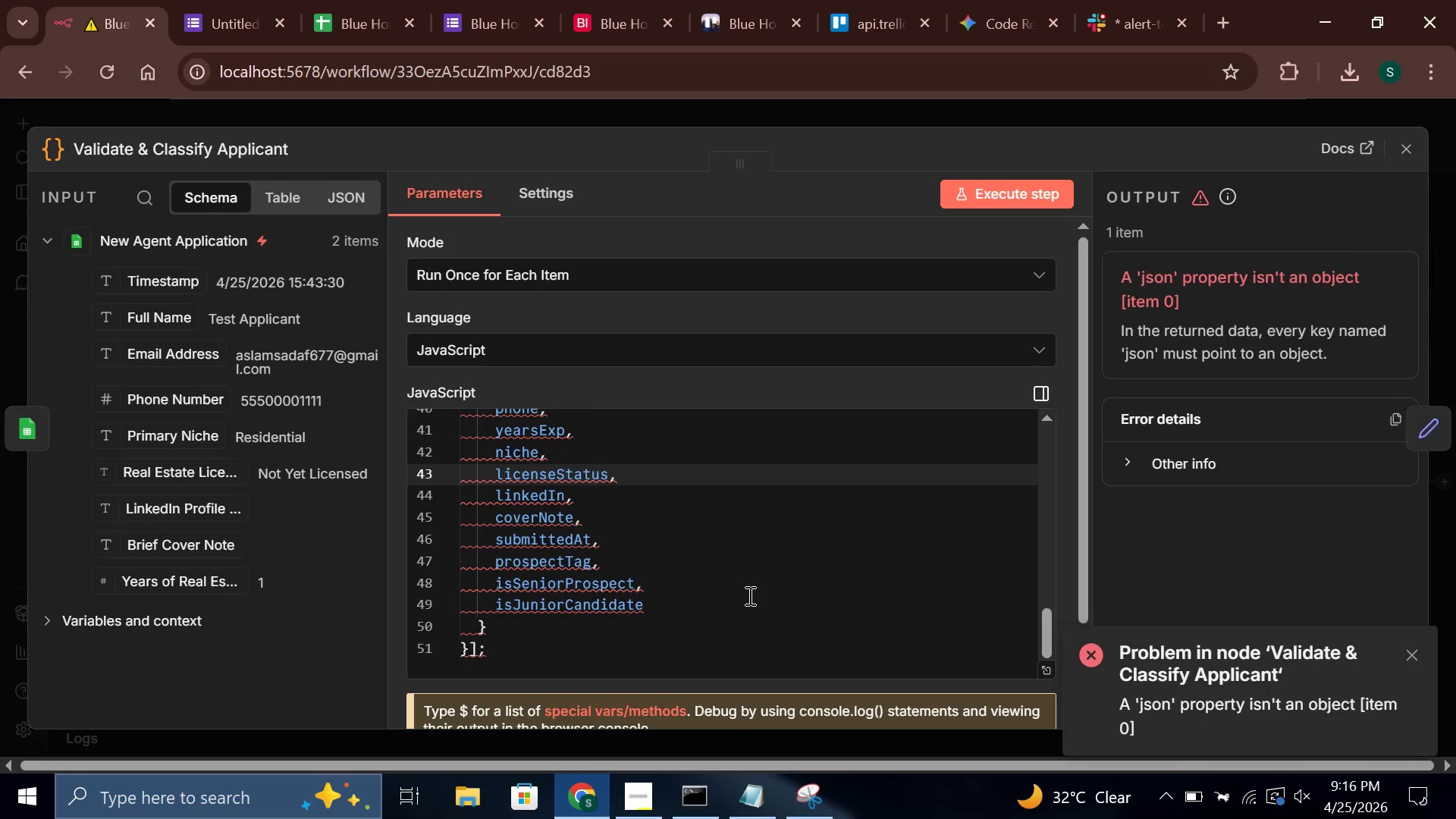 
wait(15.35)
 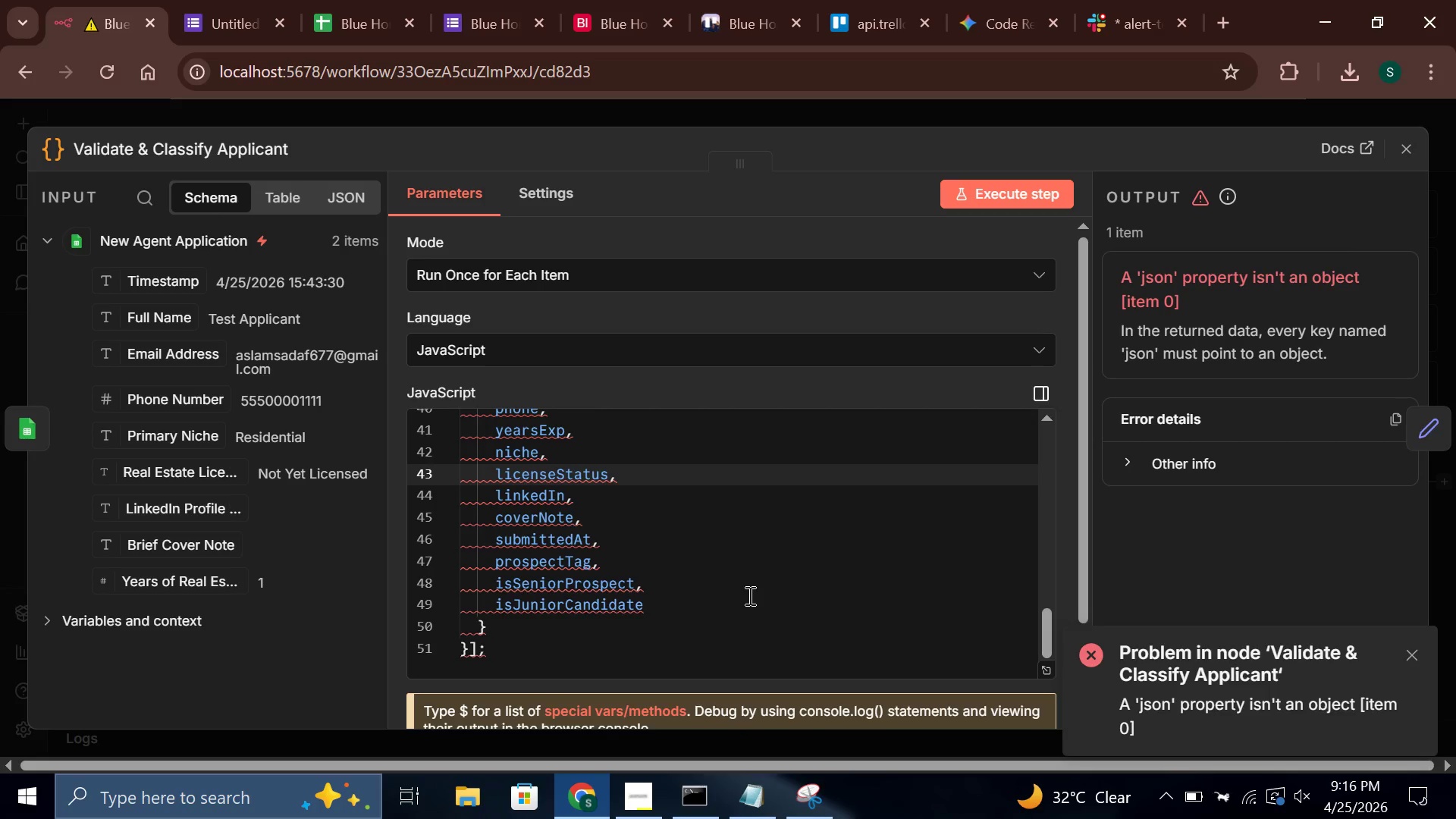 
scroll: coordinate [630, 556], scroll_direction: up, amount: 2.0
 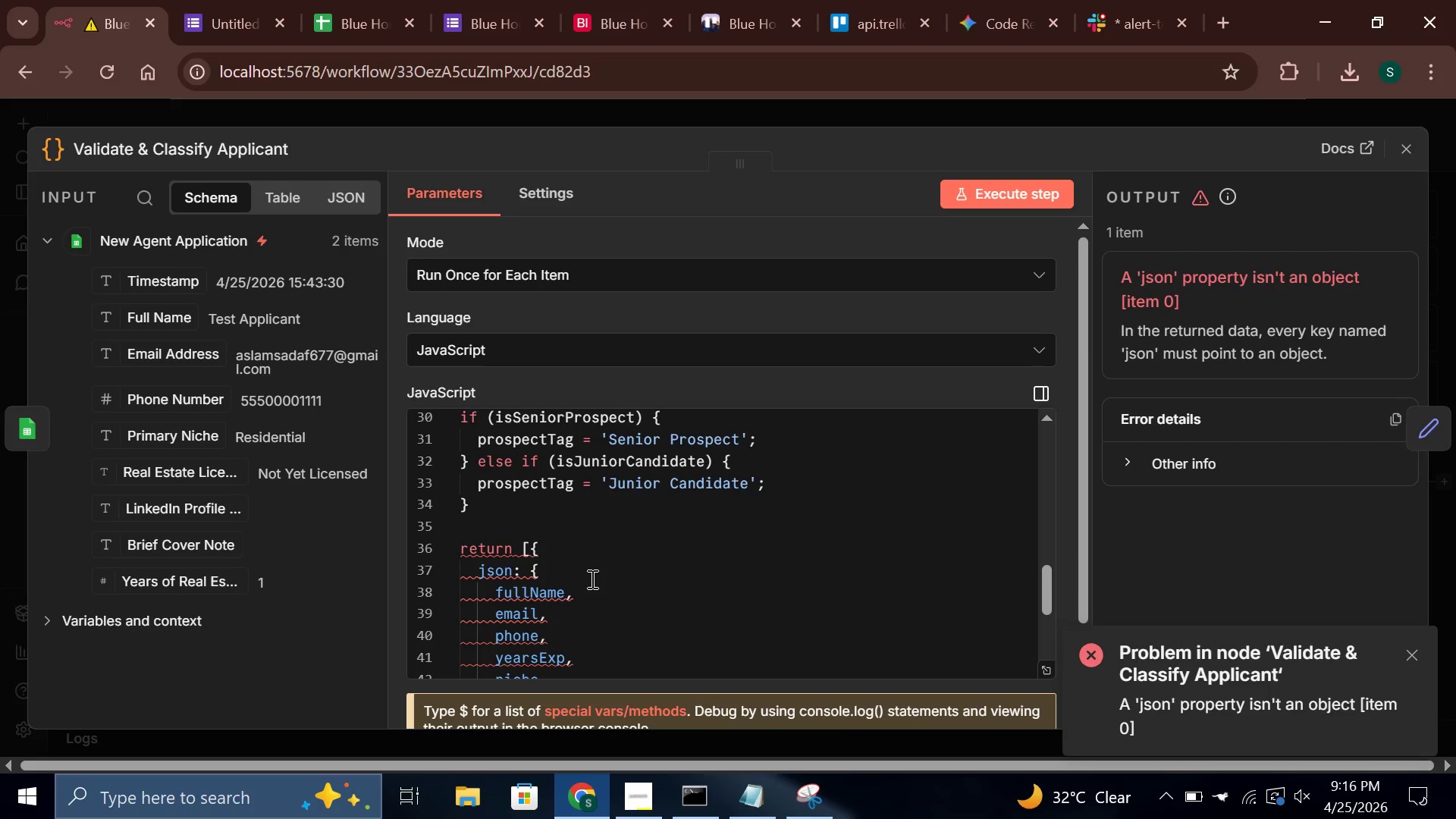 
wait(11.68)
 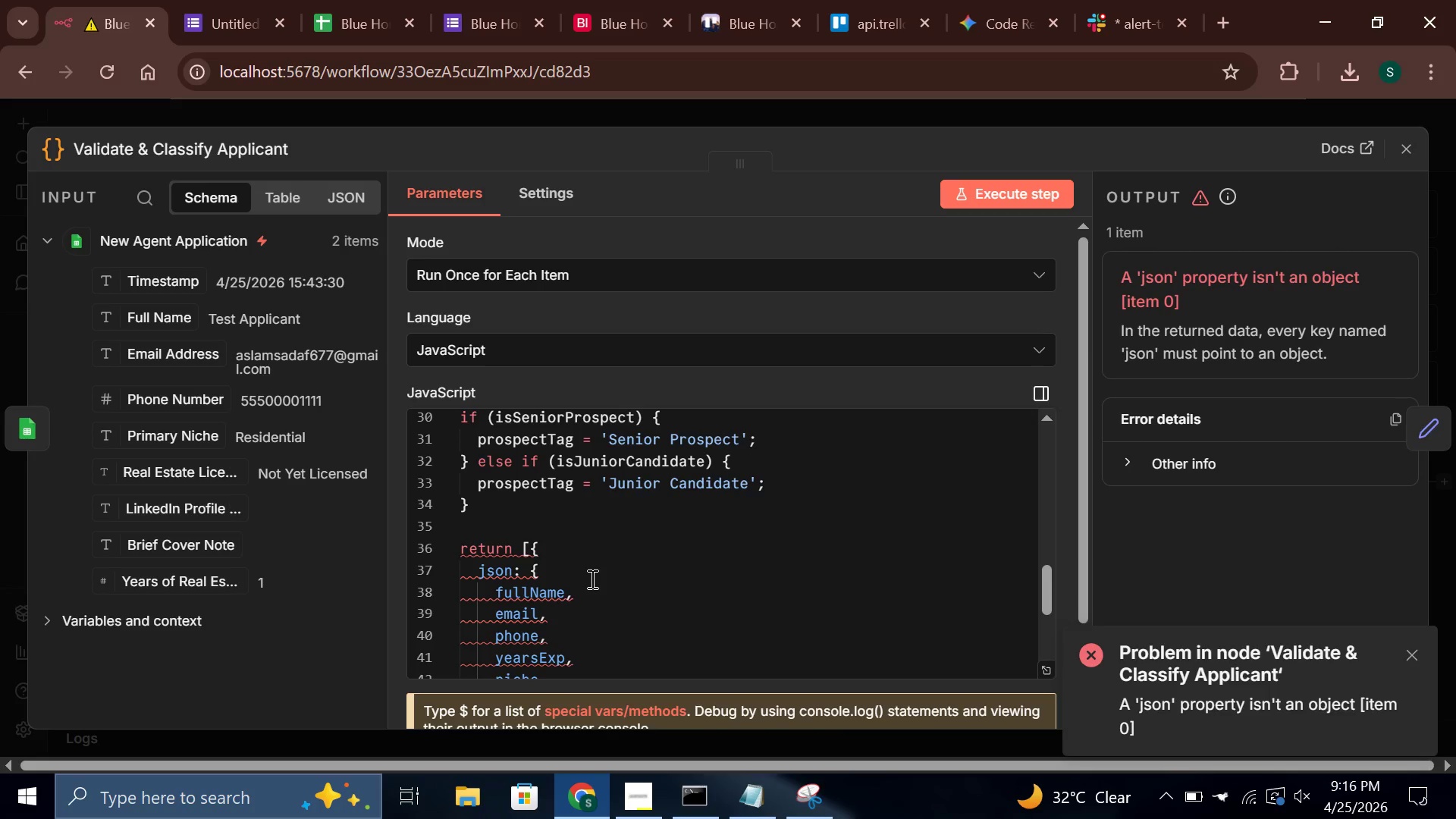 
scroll: coordinate [591, 579], scroll_direction: down, amount: 5.0
 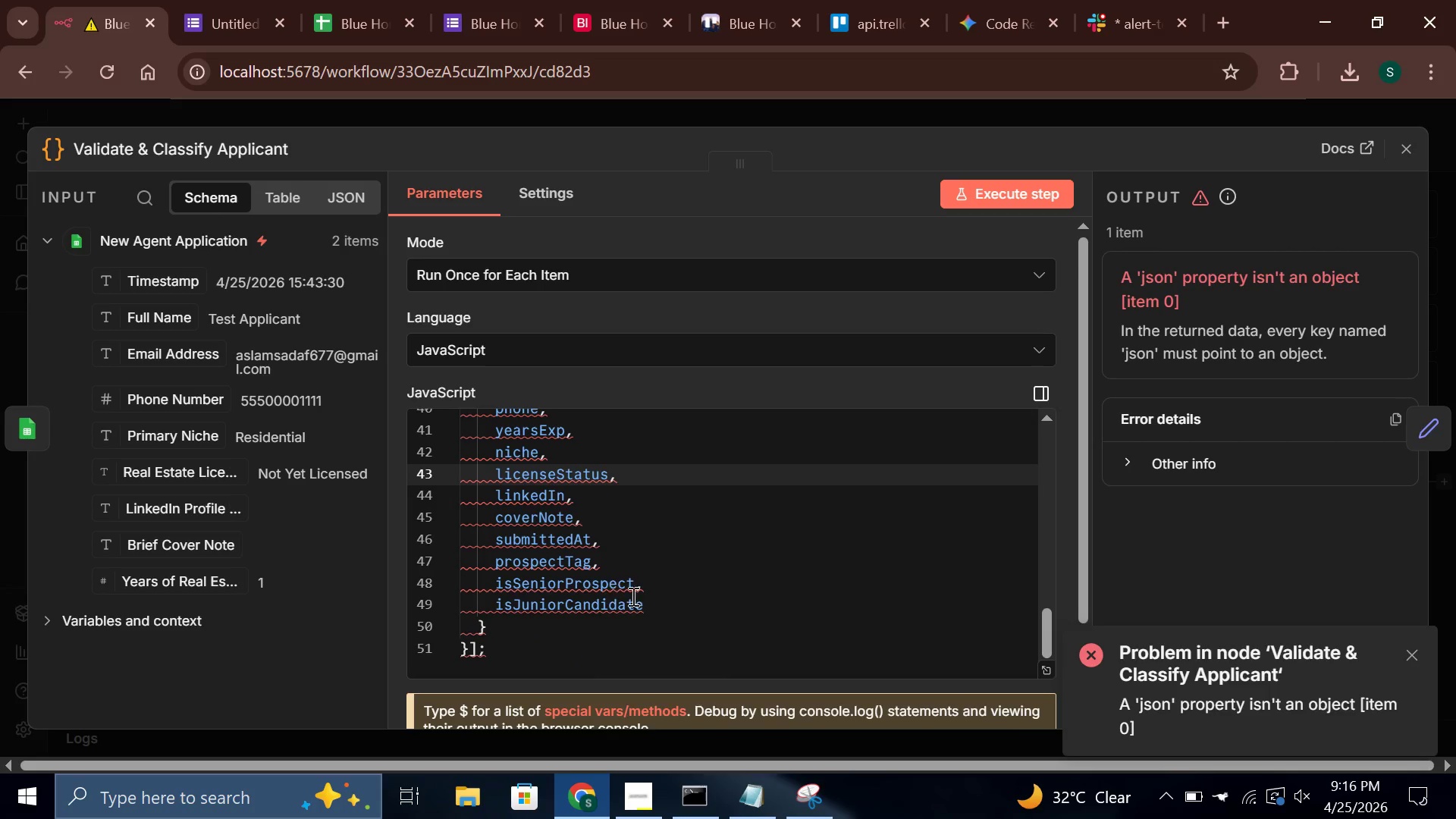 
scroll: coordinate [649, 599], scroll_direction: up, amount: 2.0
 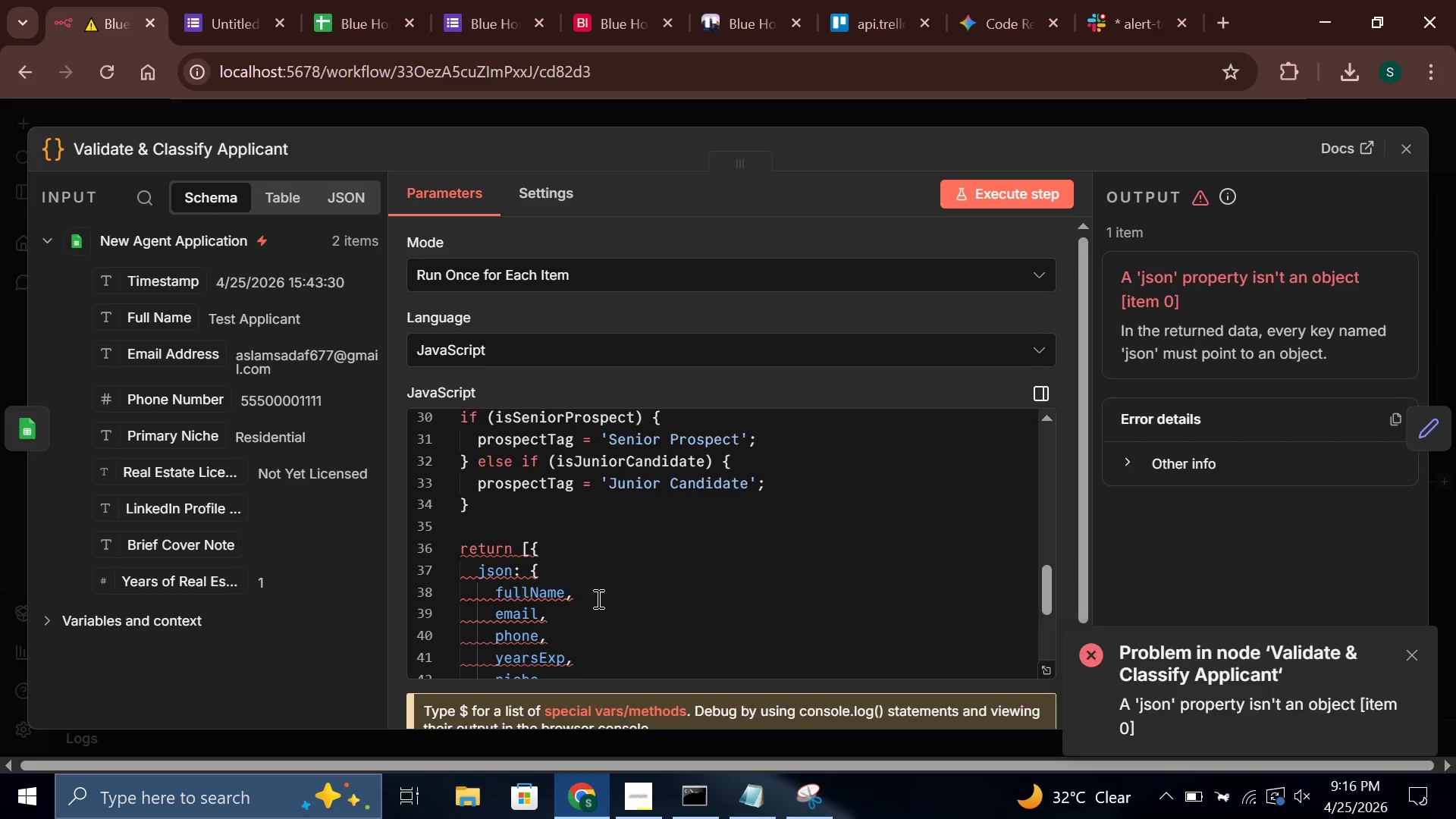 
mouse_move([520, 553])
 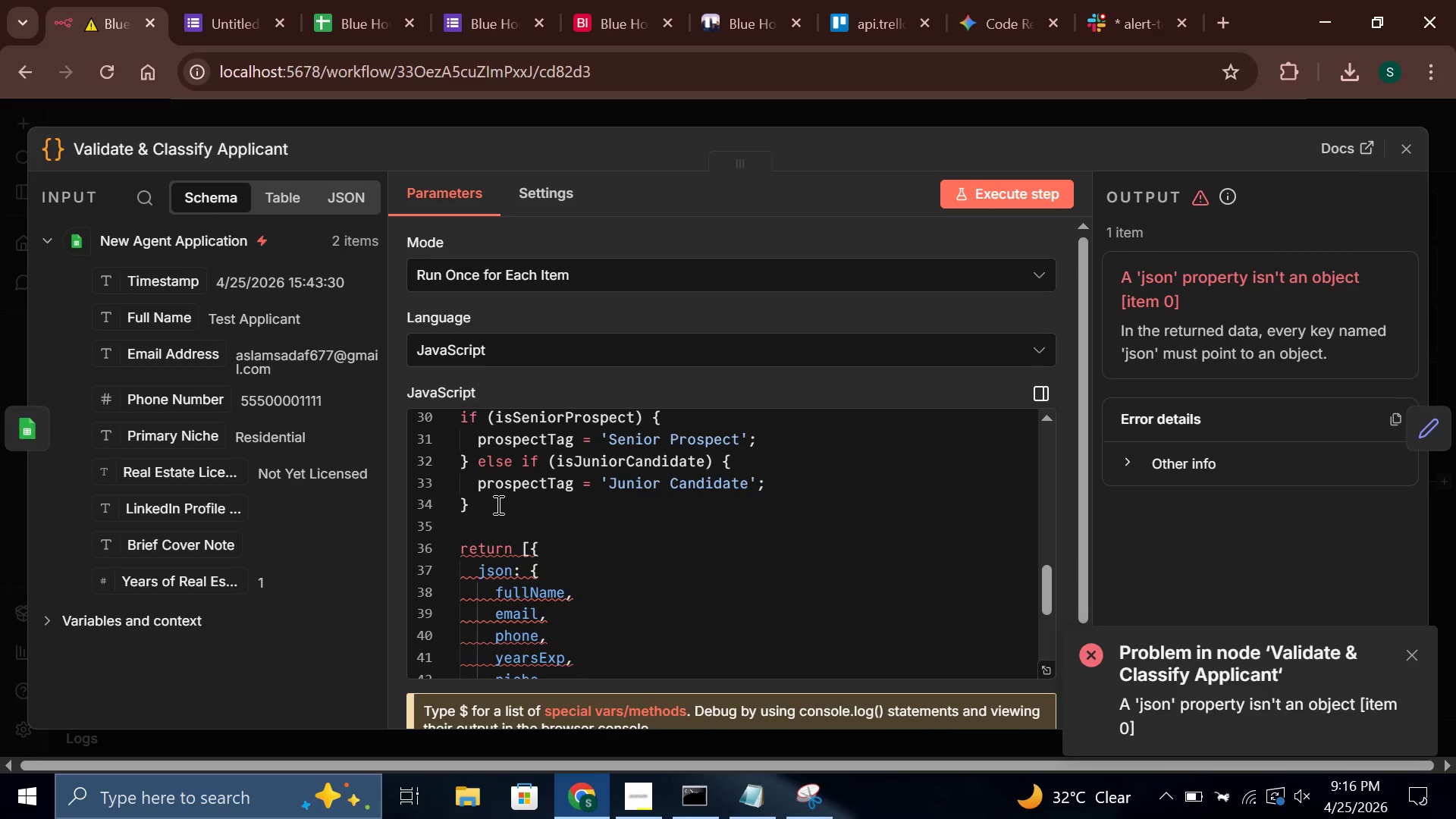 
scroll: coordinate [497, 504], scroll_direction: up, amount: 1.0
 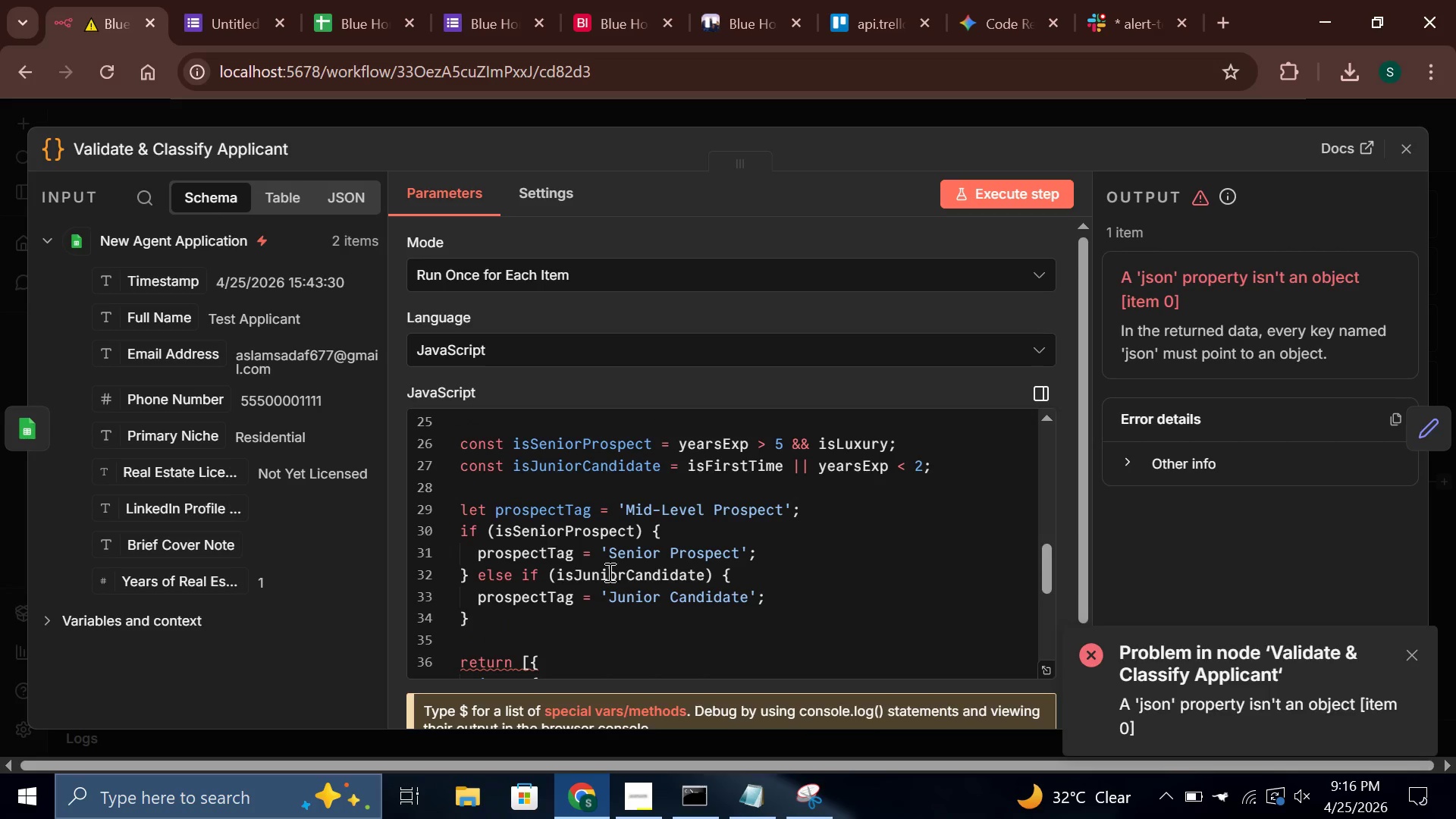 
scroll: coordinate [607, 573], scroll_direction: down, amount: 2.0
 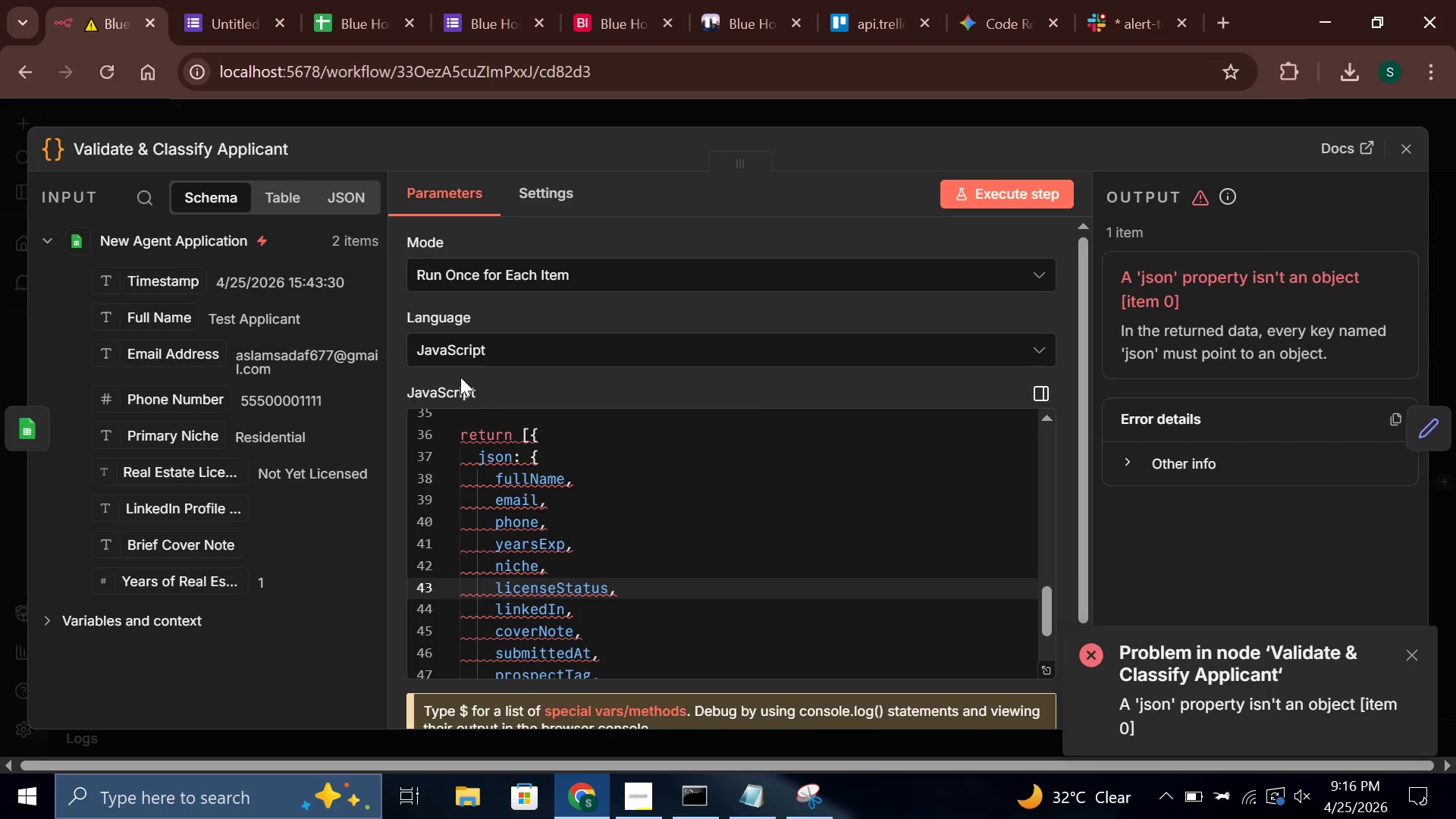 
scroll: coordinate [491, 421], scroll_direction: up, amount: 1.0
 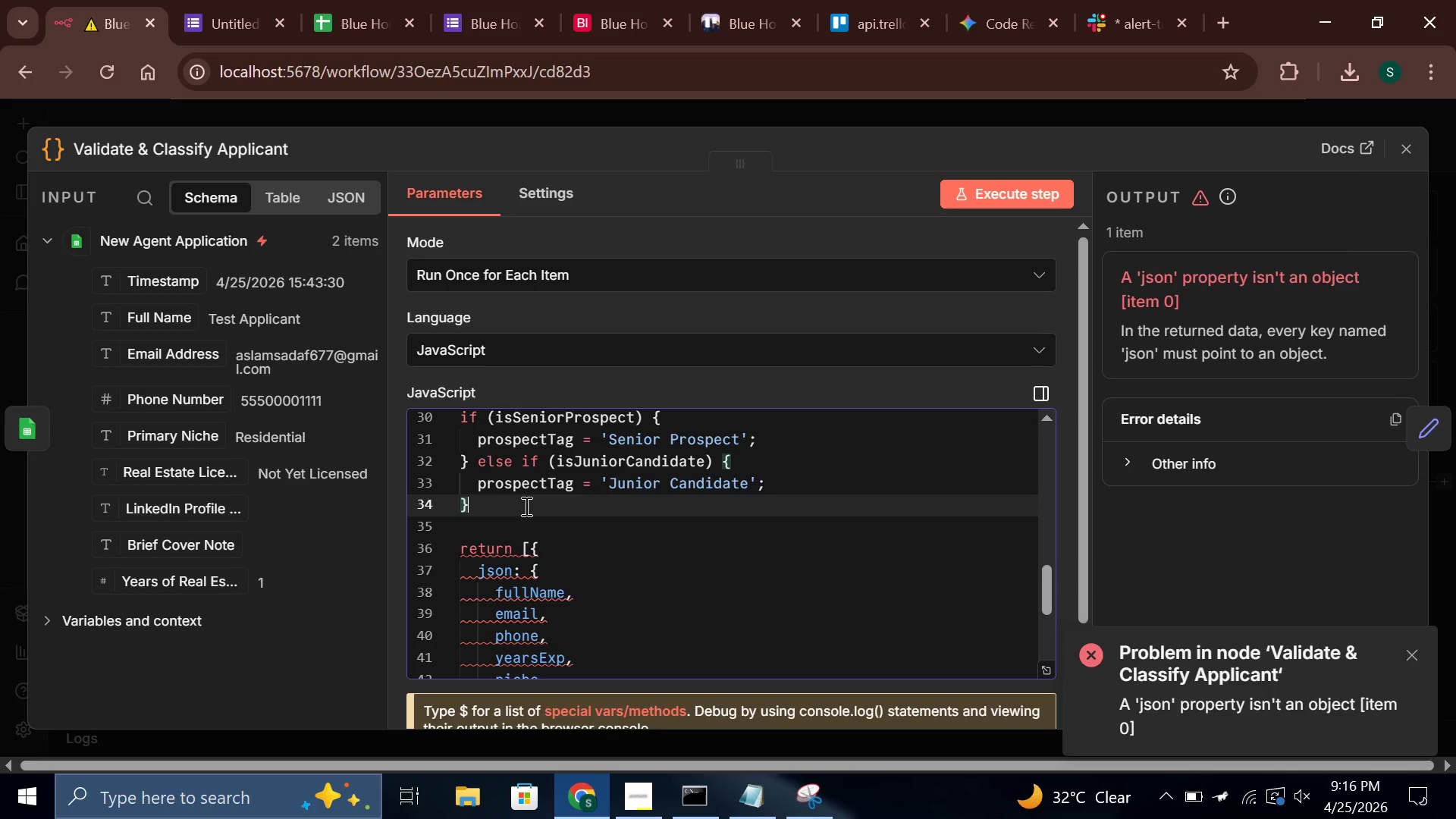 
key(Enter)
 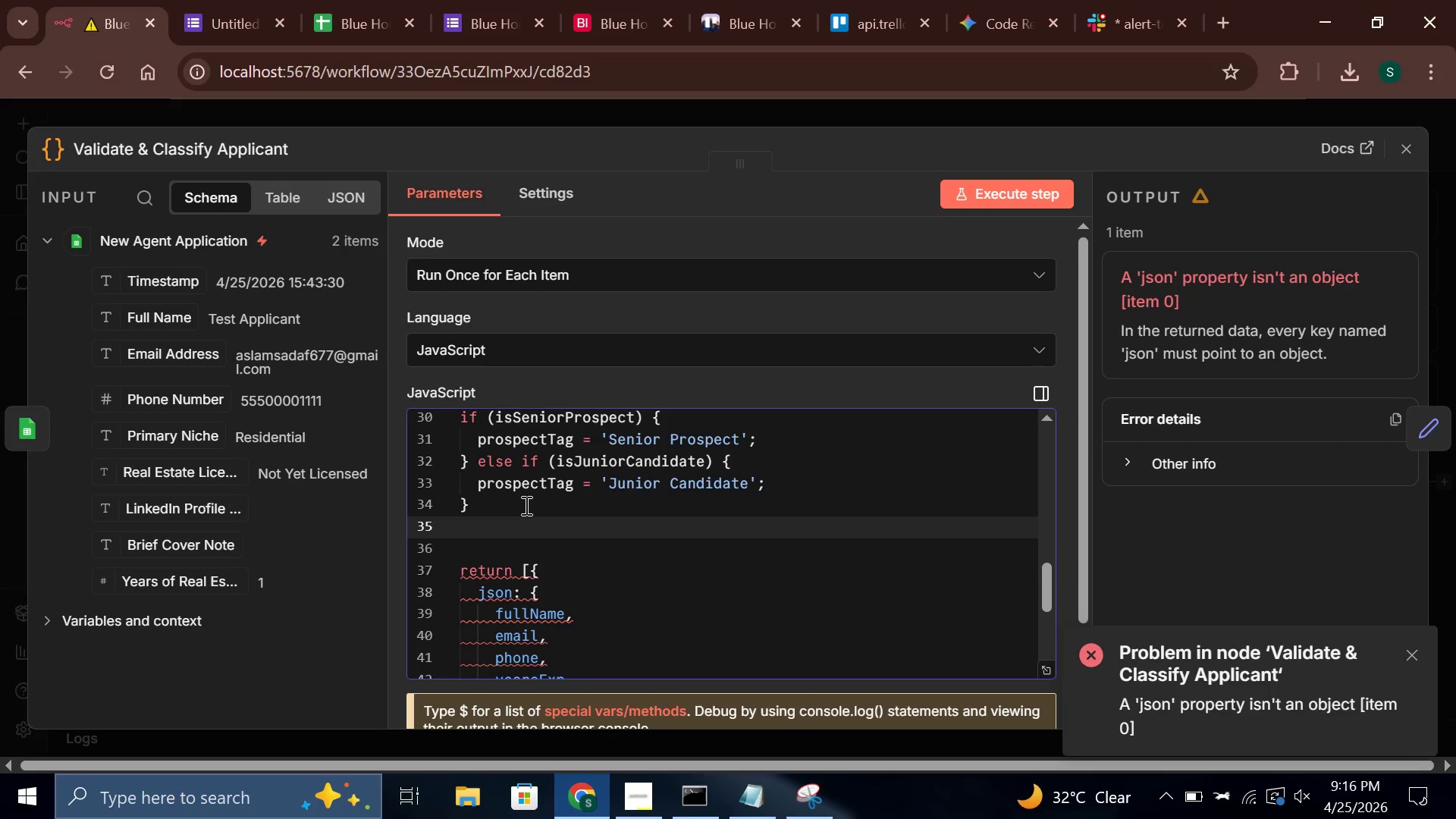 
type(\return $in)
 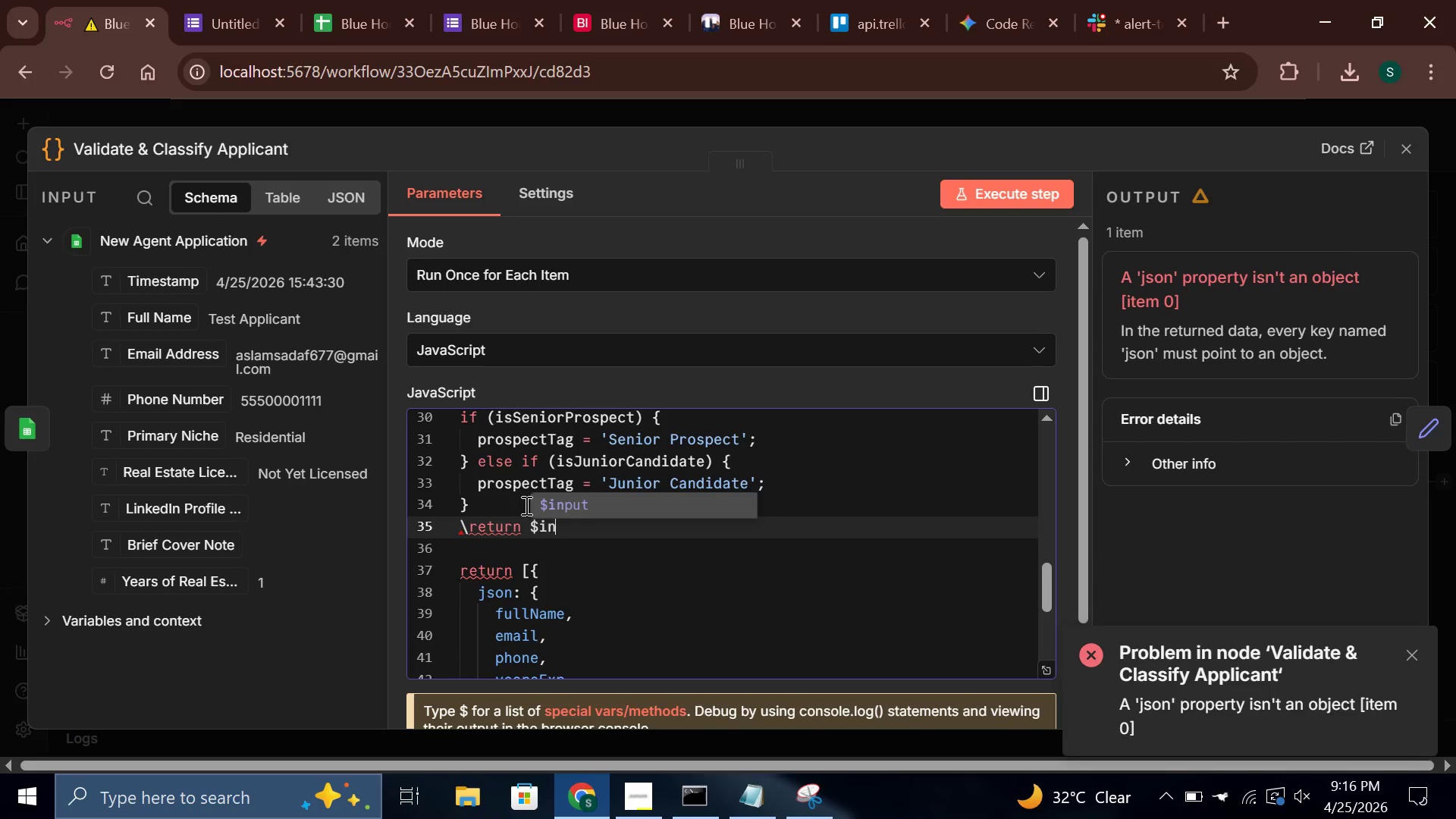 
key(Enter)
 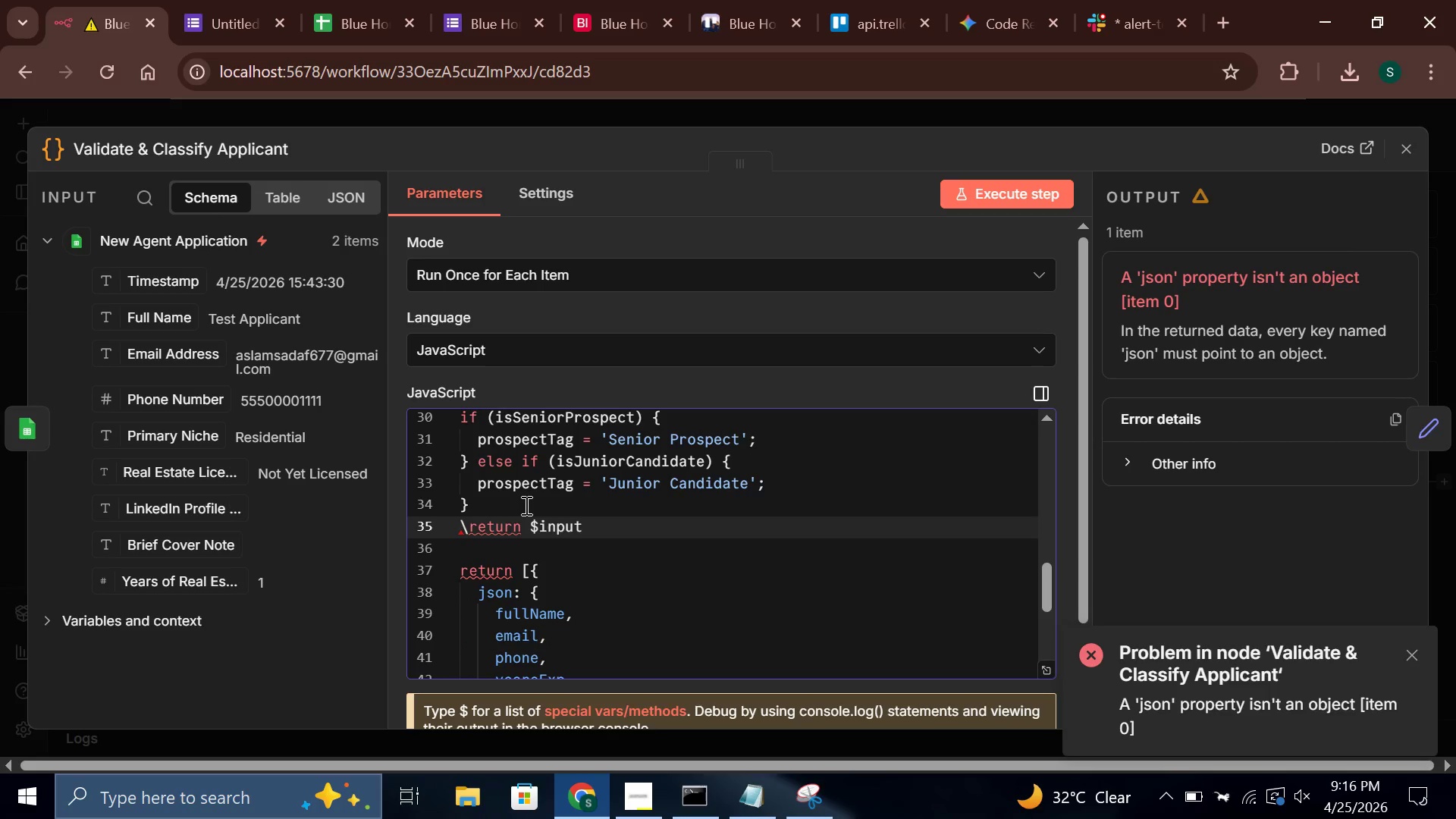 
type(.all()
 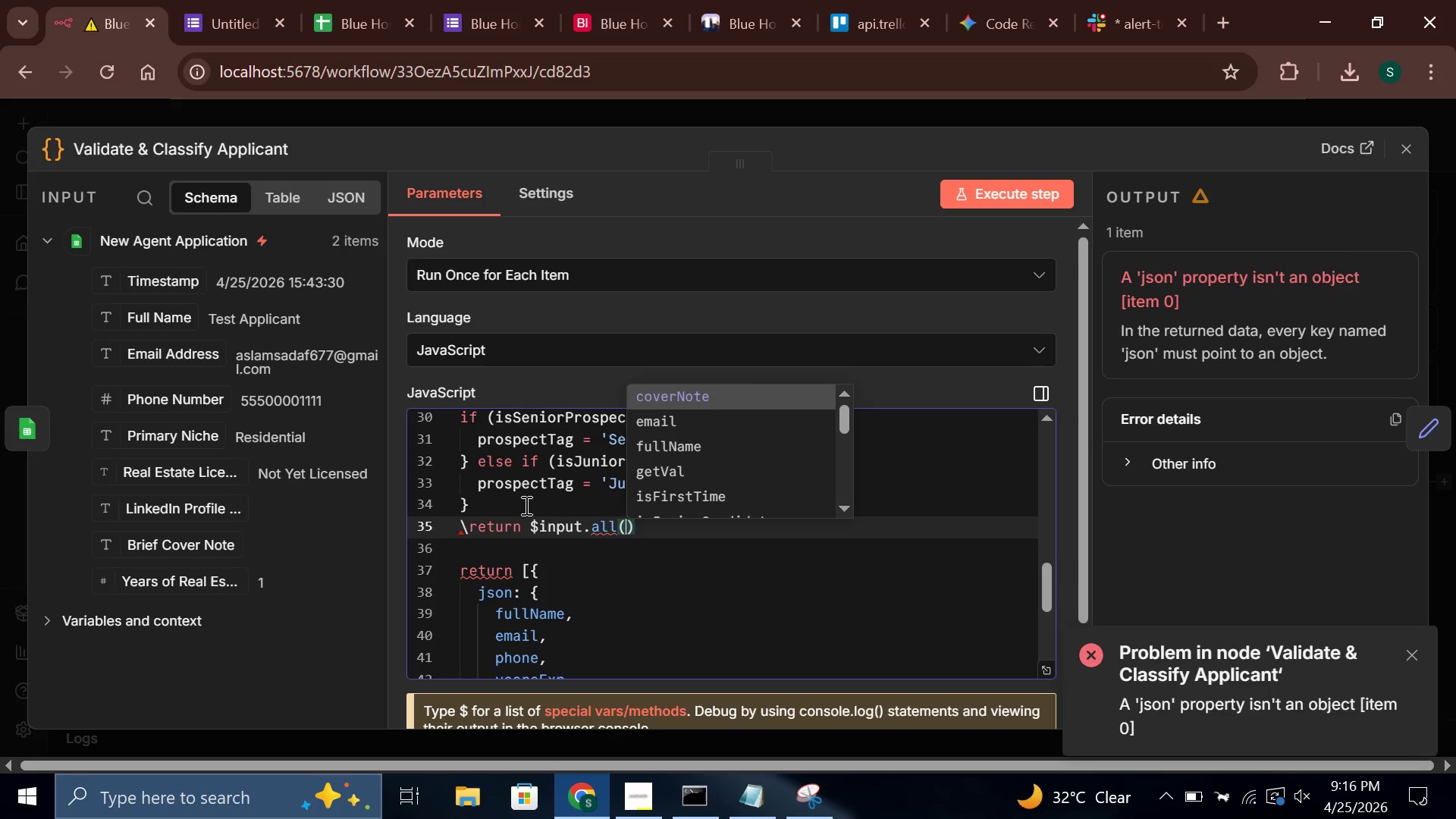 
key(ArrowRight)
 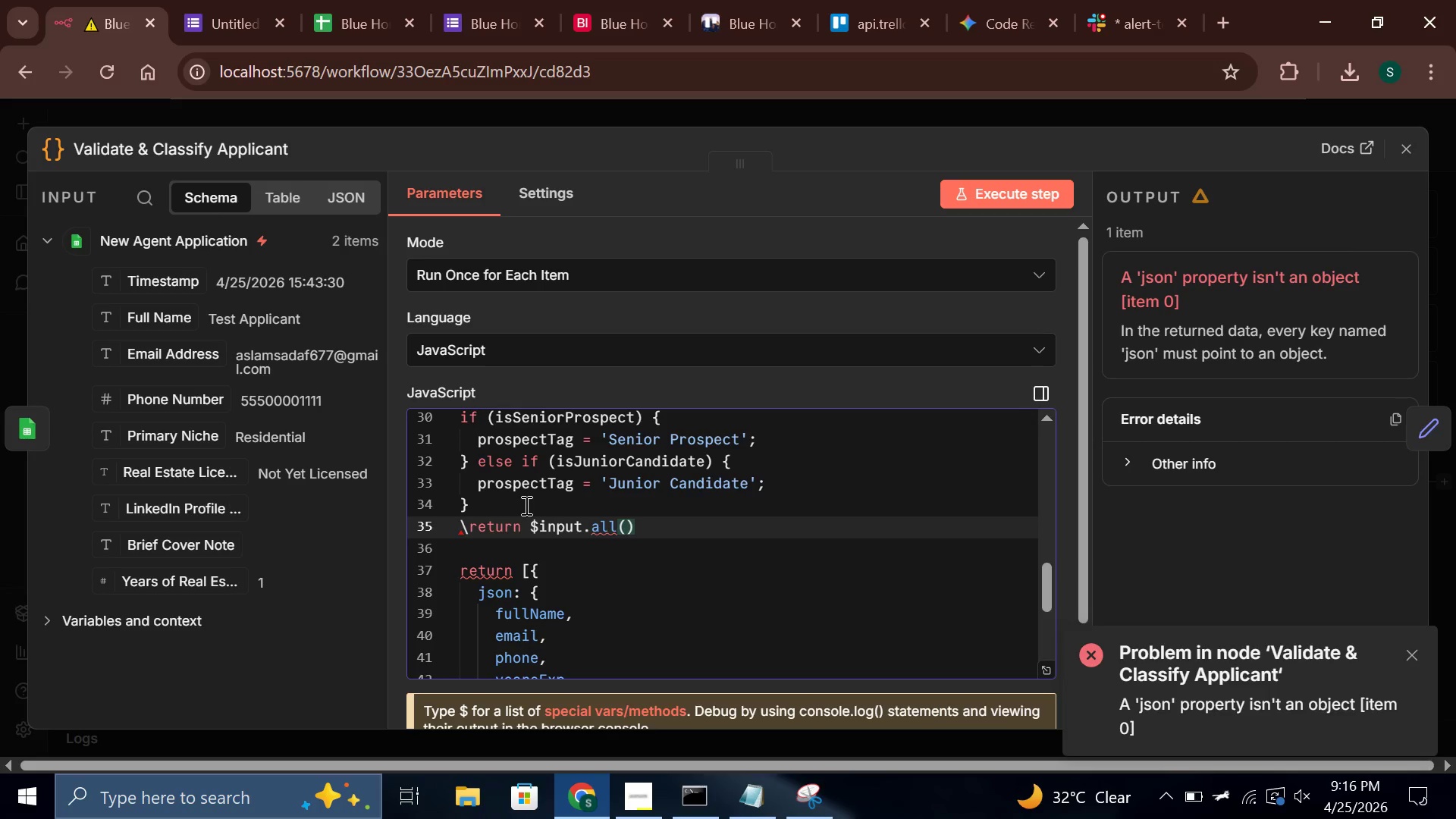 
type(.,)
key(Backspace)
type(map)
 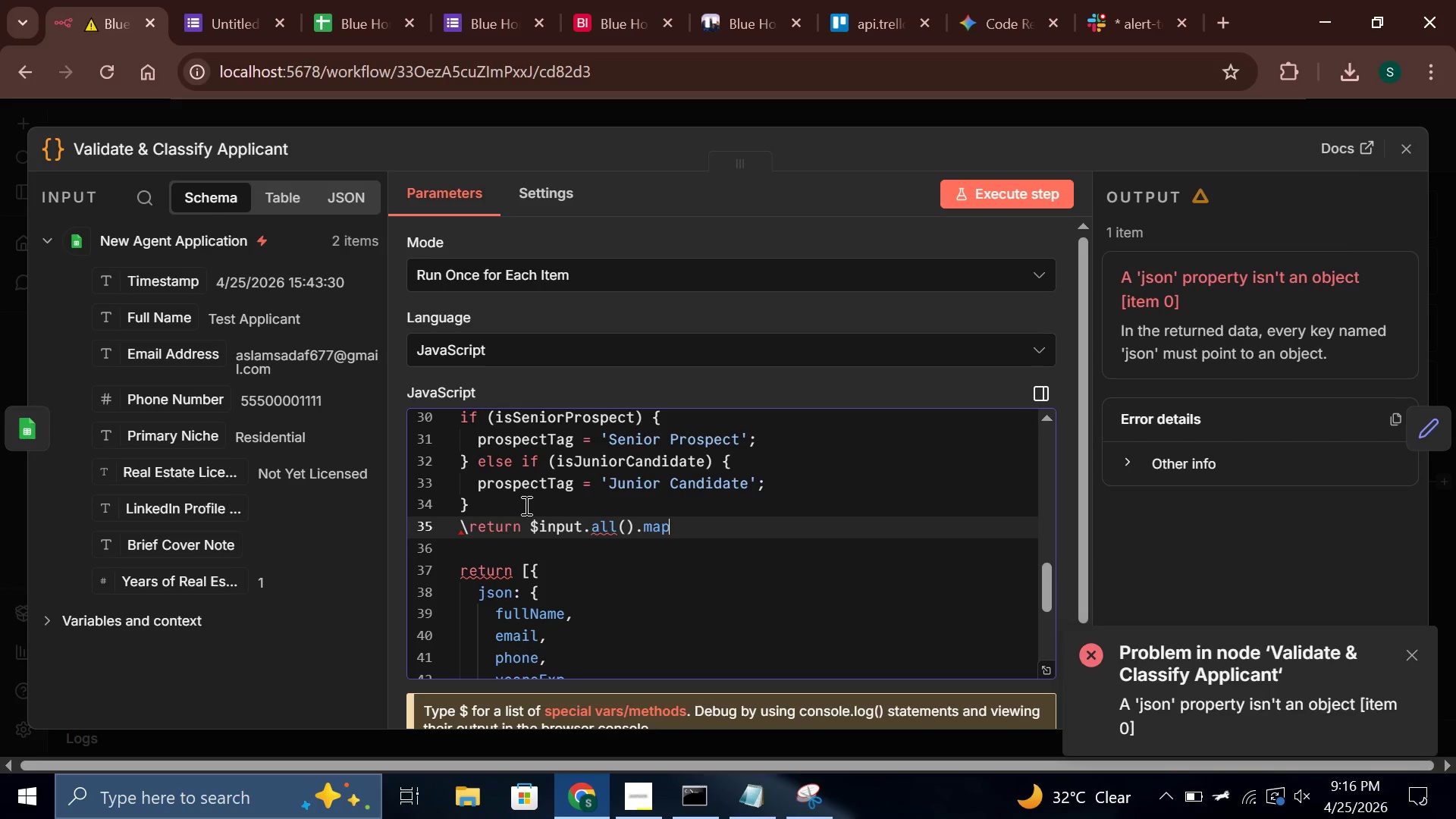 
key(Shift+9)
 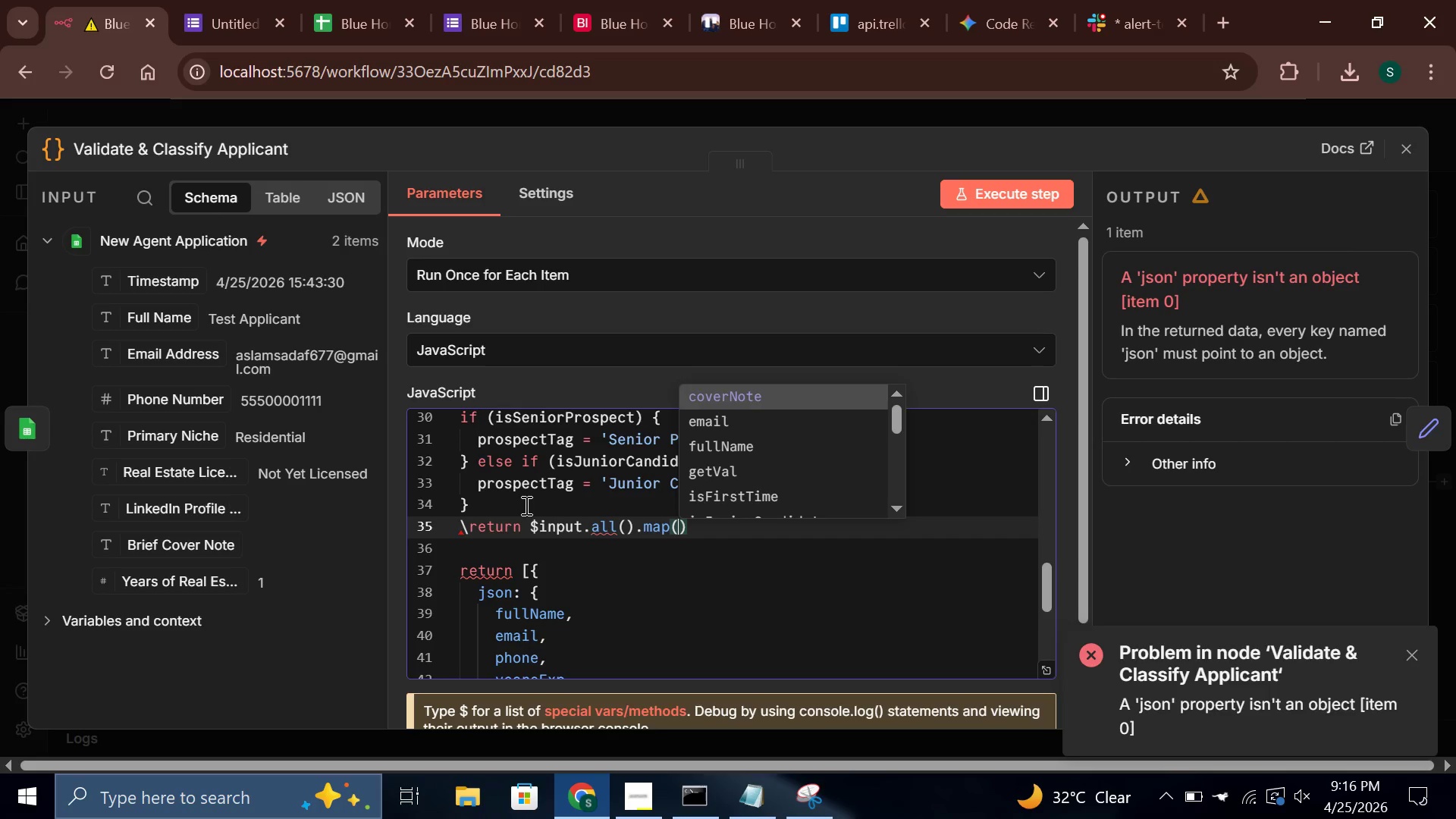 
key(Equal)
 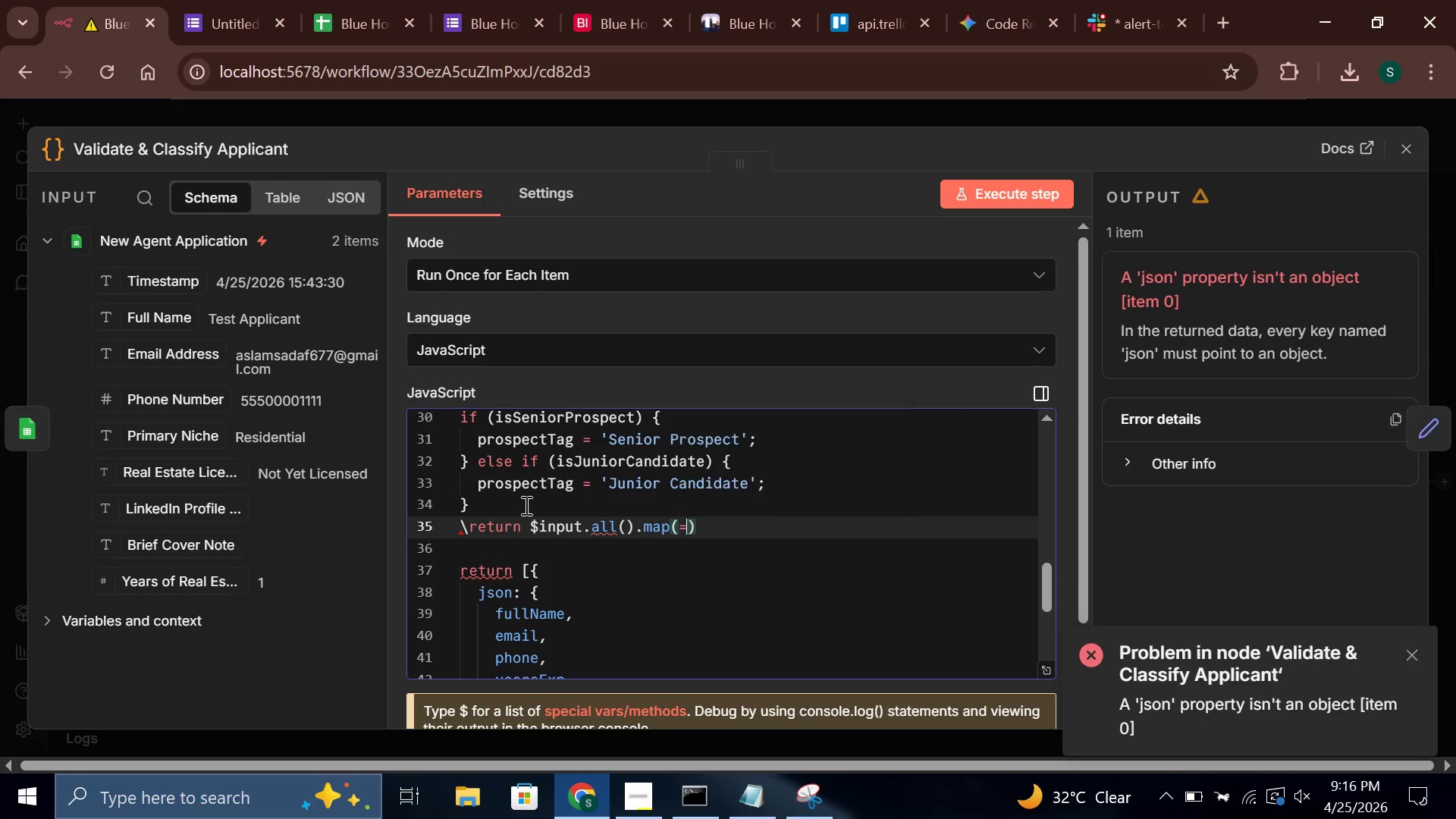 
key(Shift+Period)
 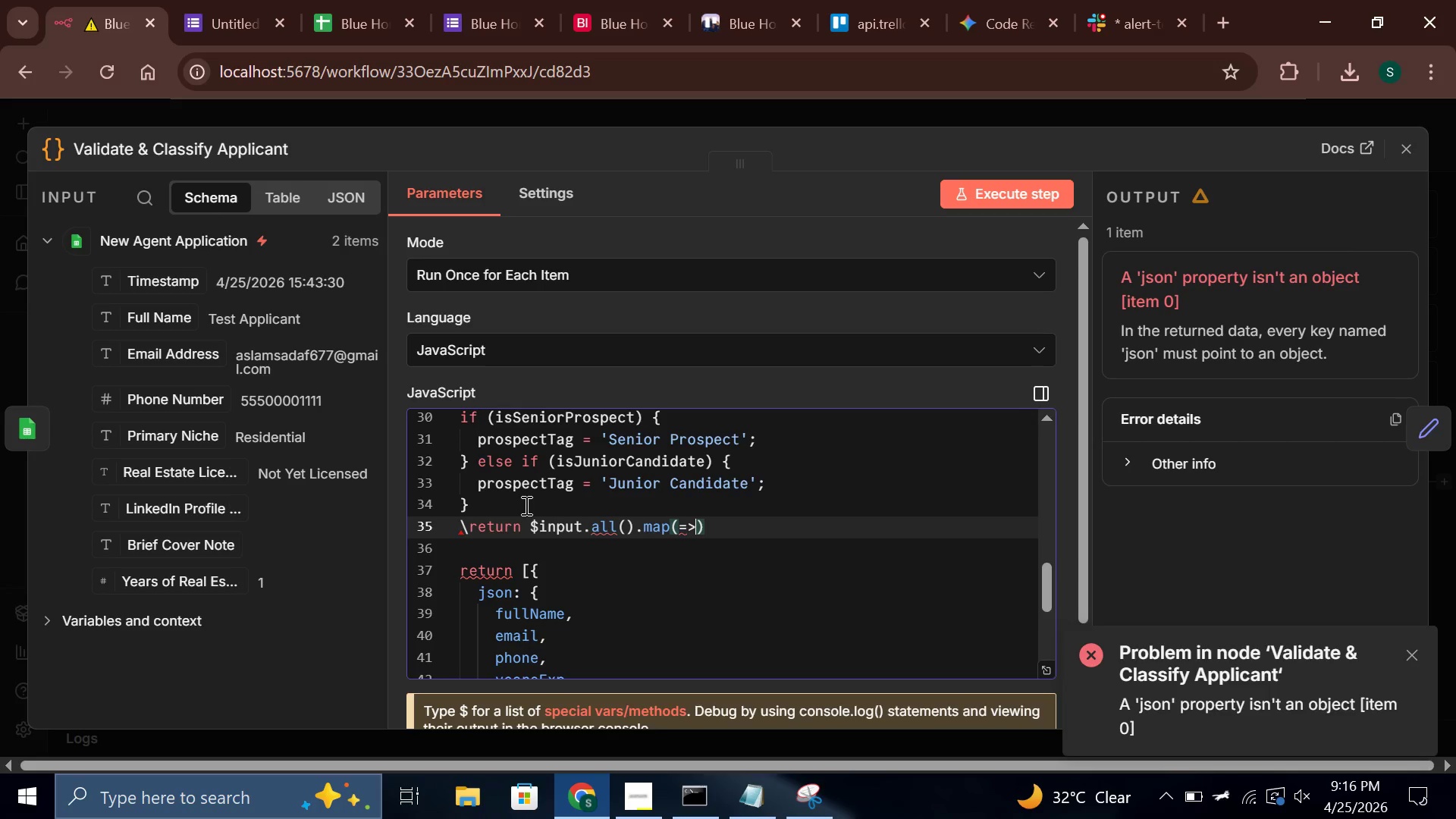 
key(Space)
 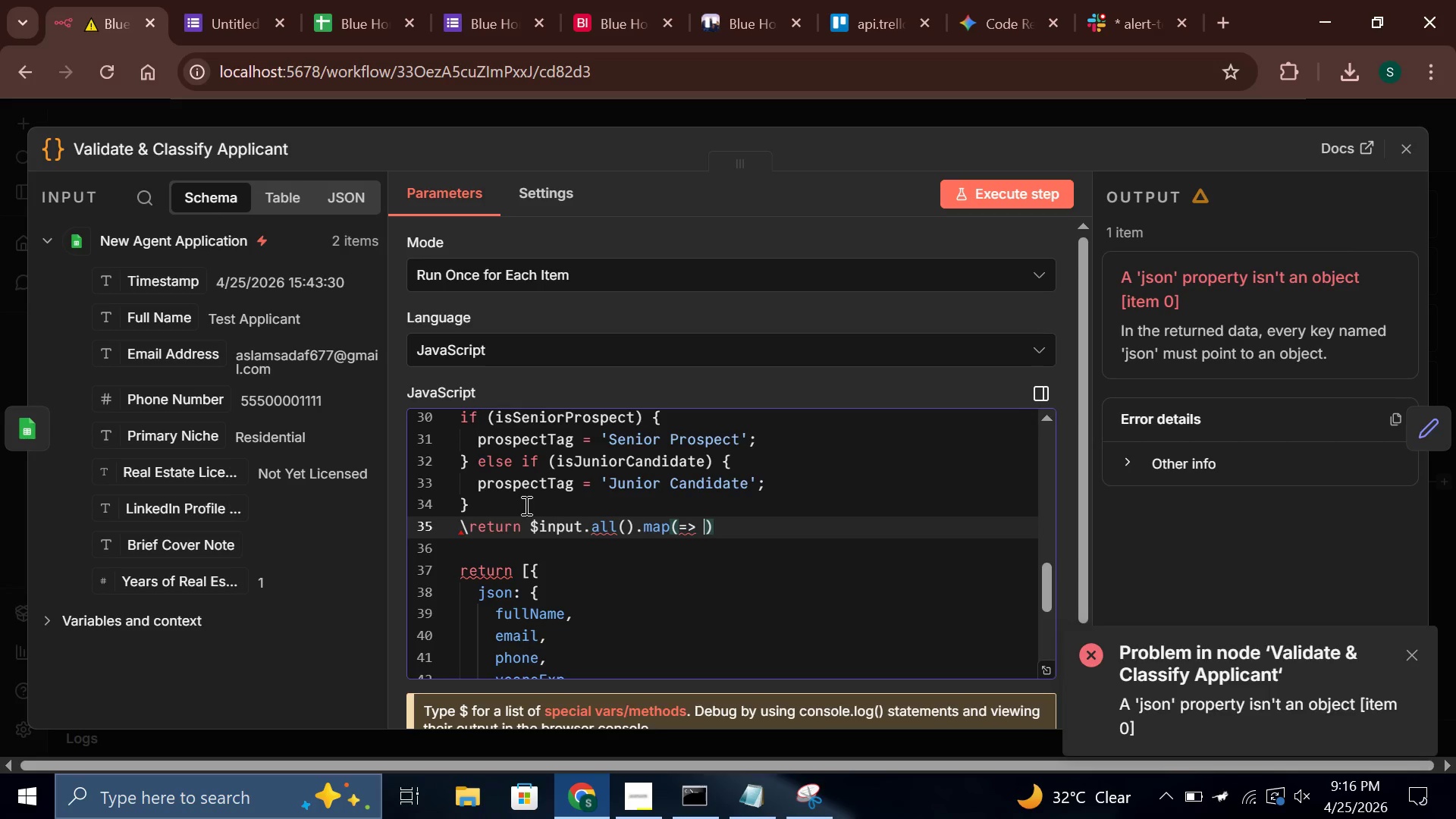 
key(Shift+BracketLeft)
 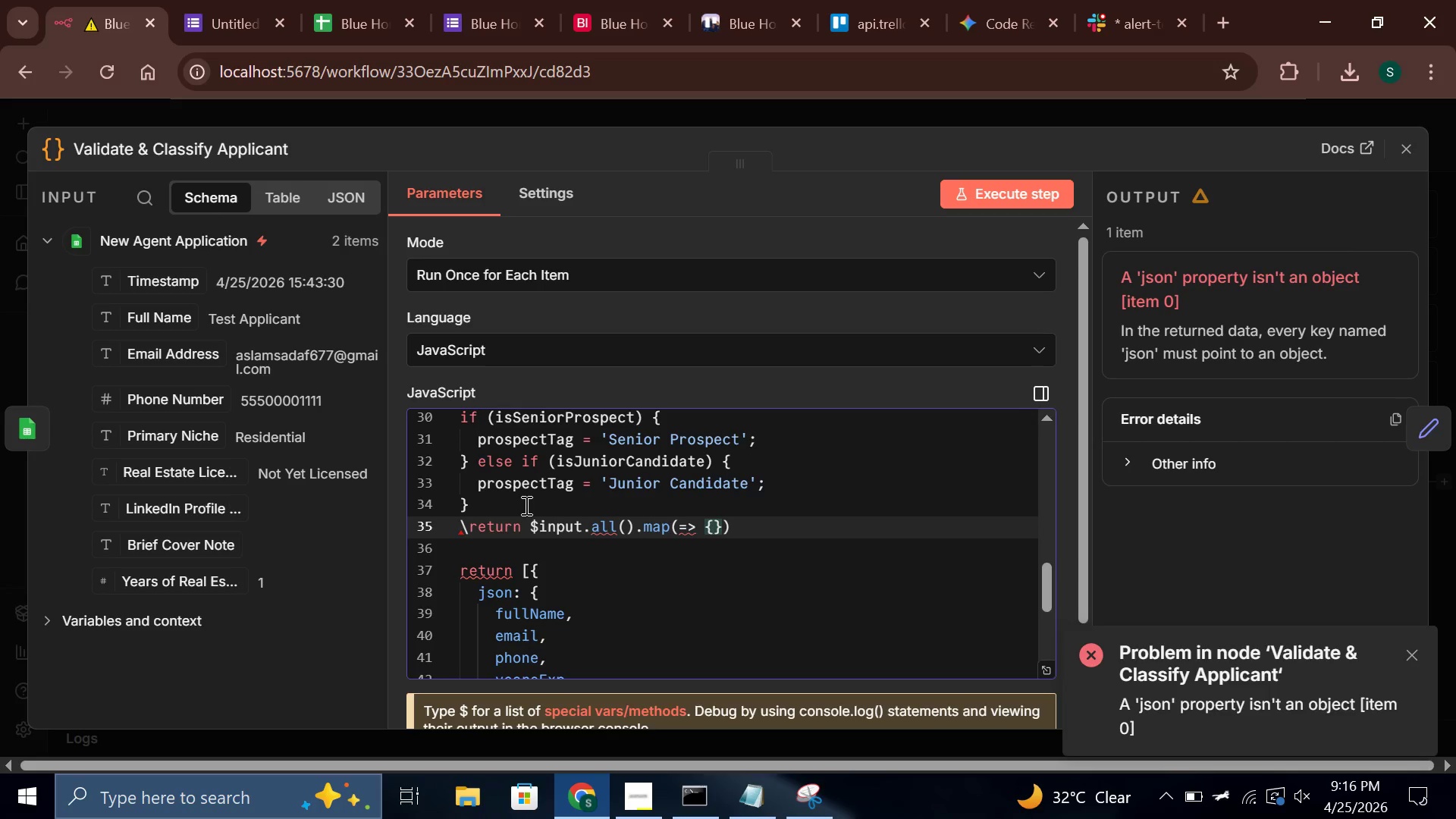 
wait(9.38)
 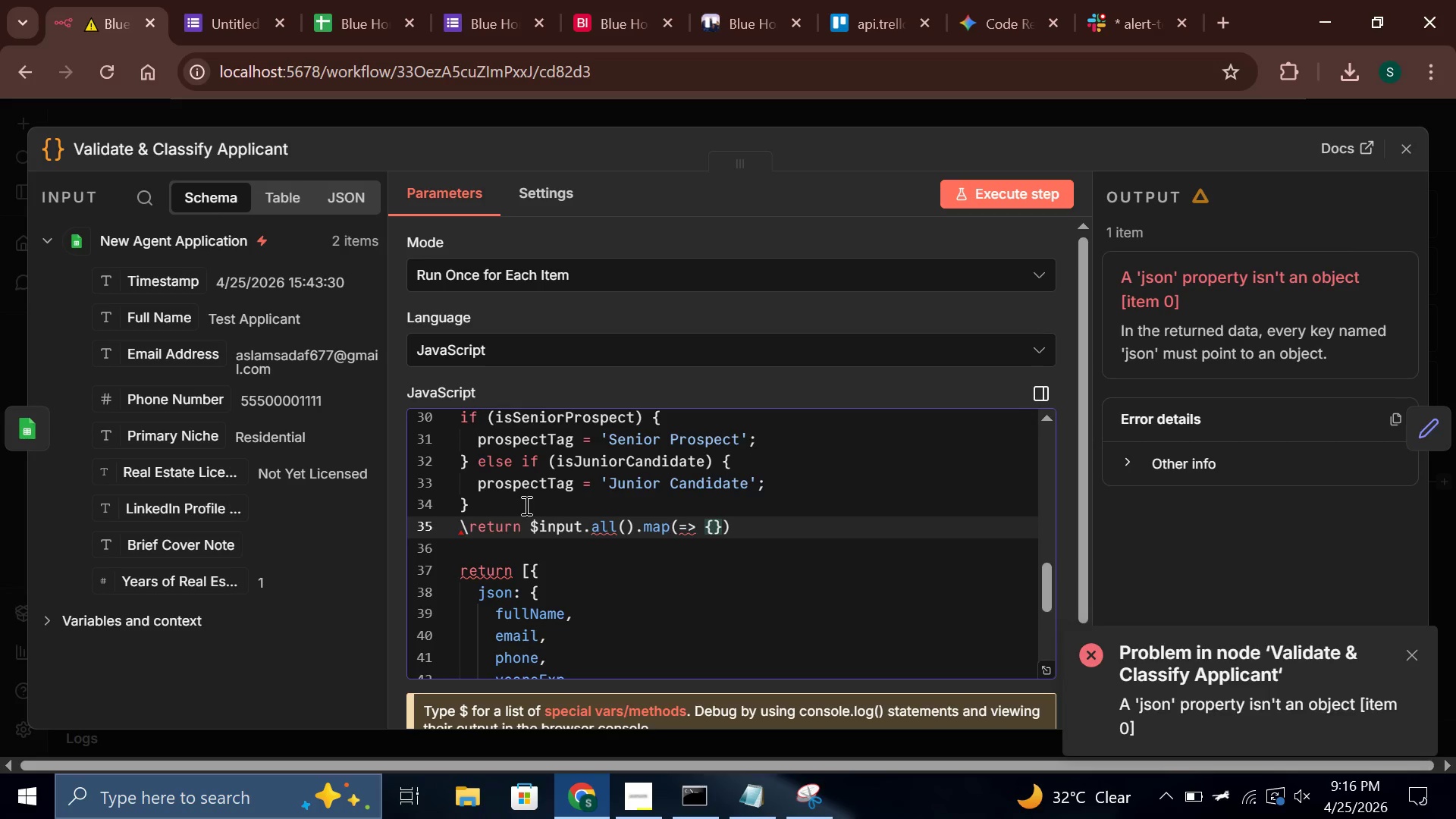 
key(Enter)
 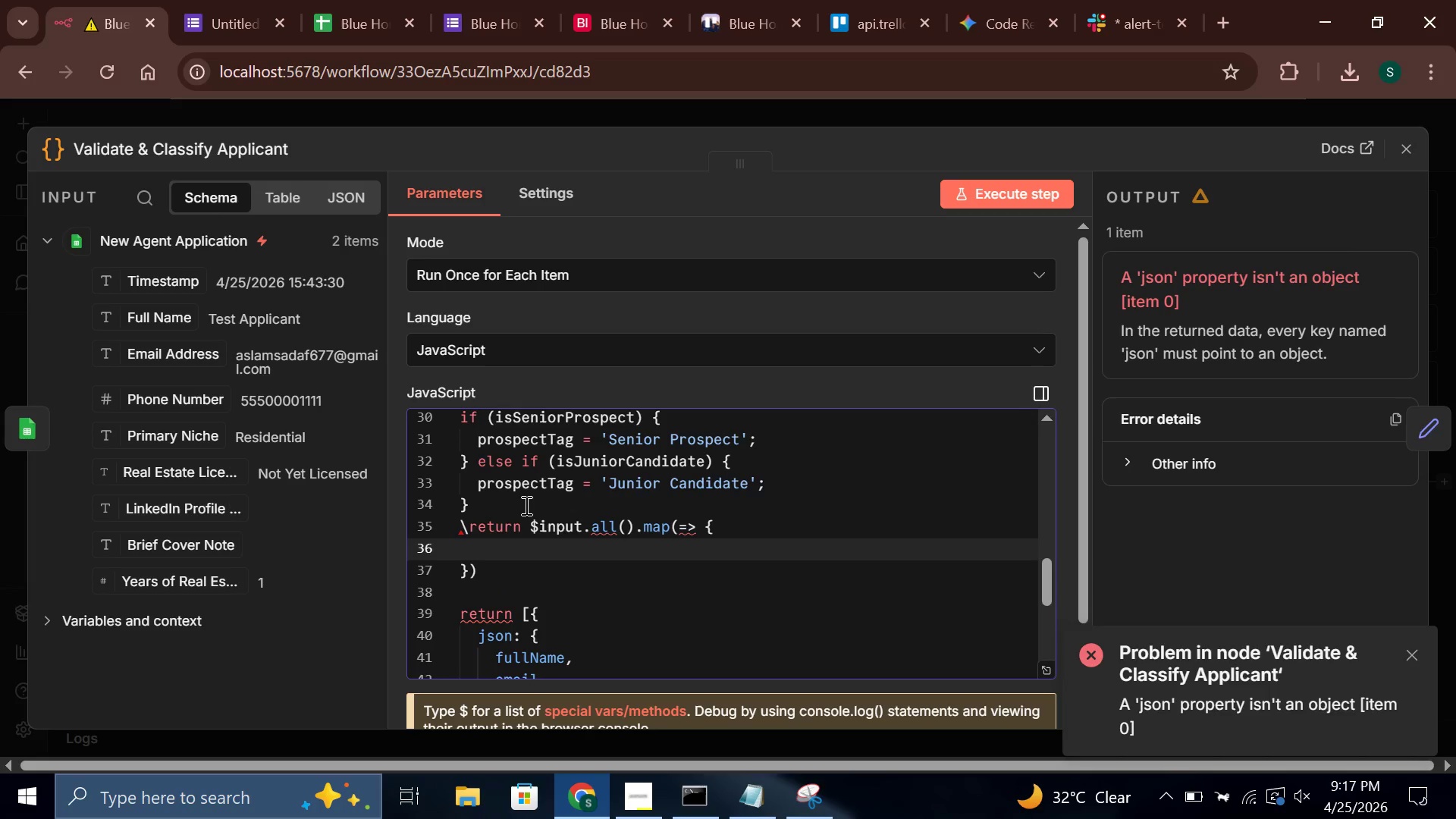 
type(const row = item.json;)
 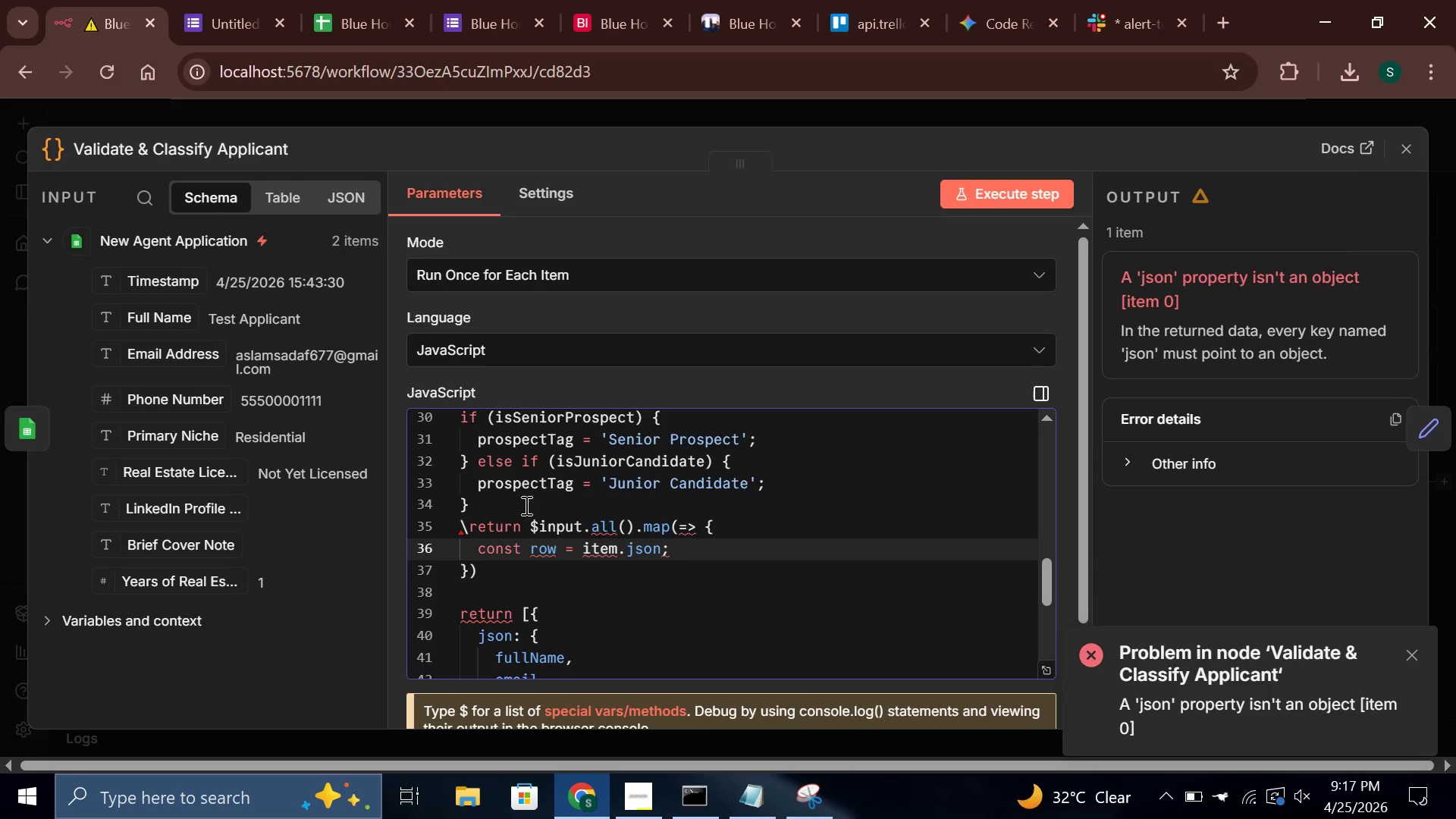 
scroll: coordinate [676, 614], scroll_direction: none, amount: 0.0
 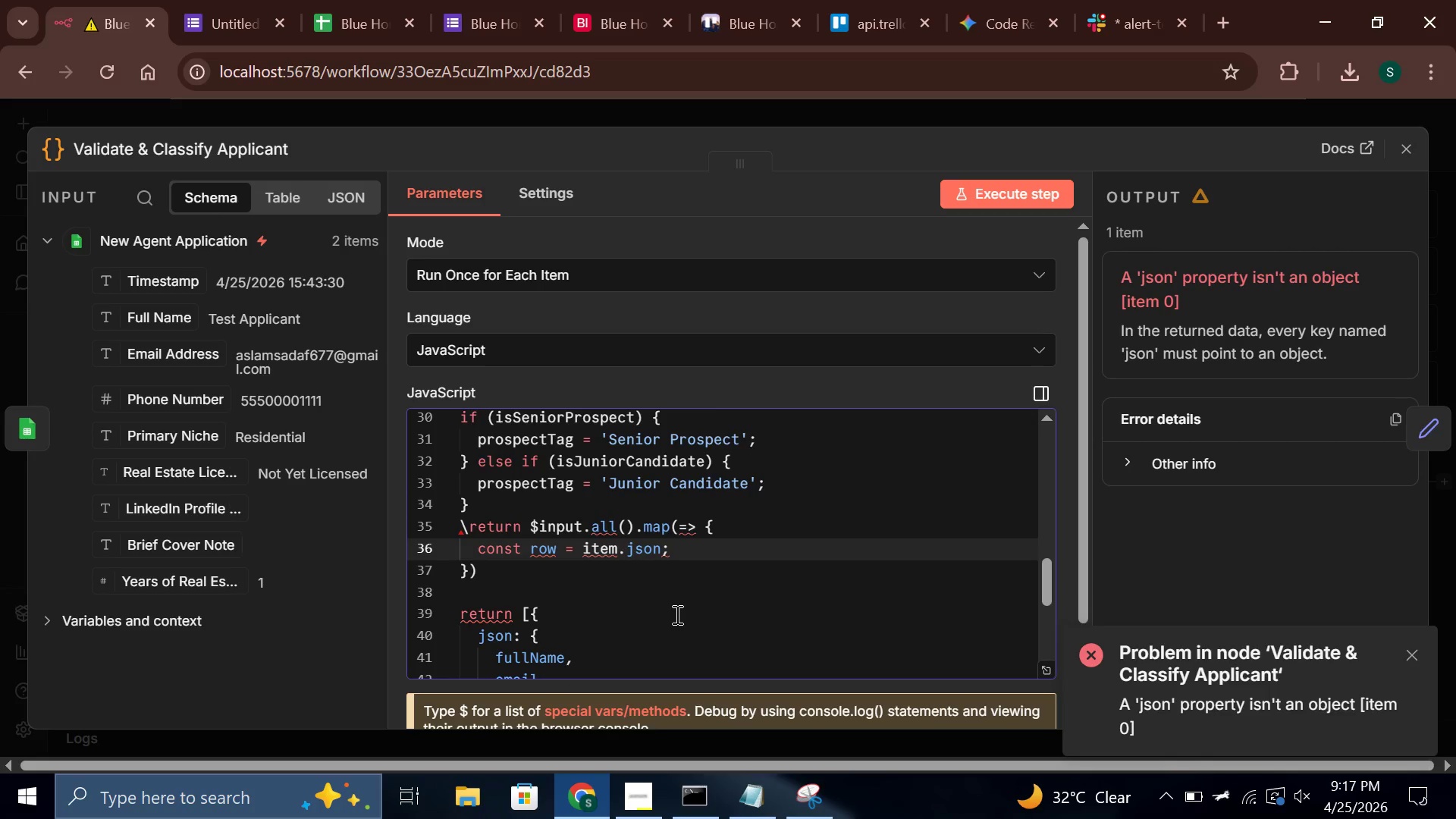 
scroll: coordinate [676, 614], scroll_direction: down, amount: 3.0
 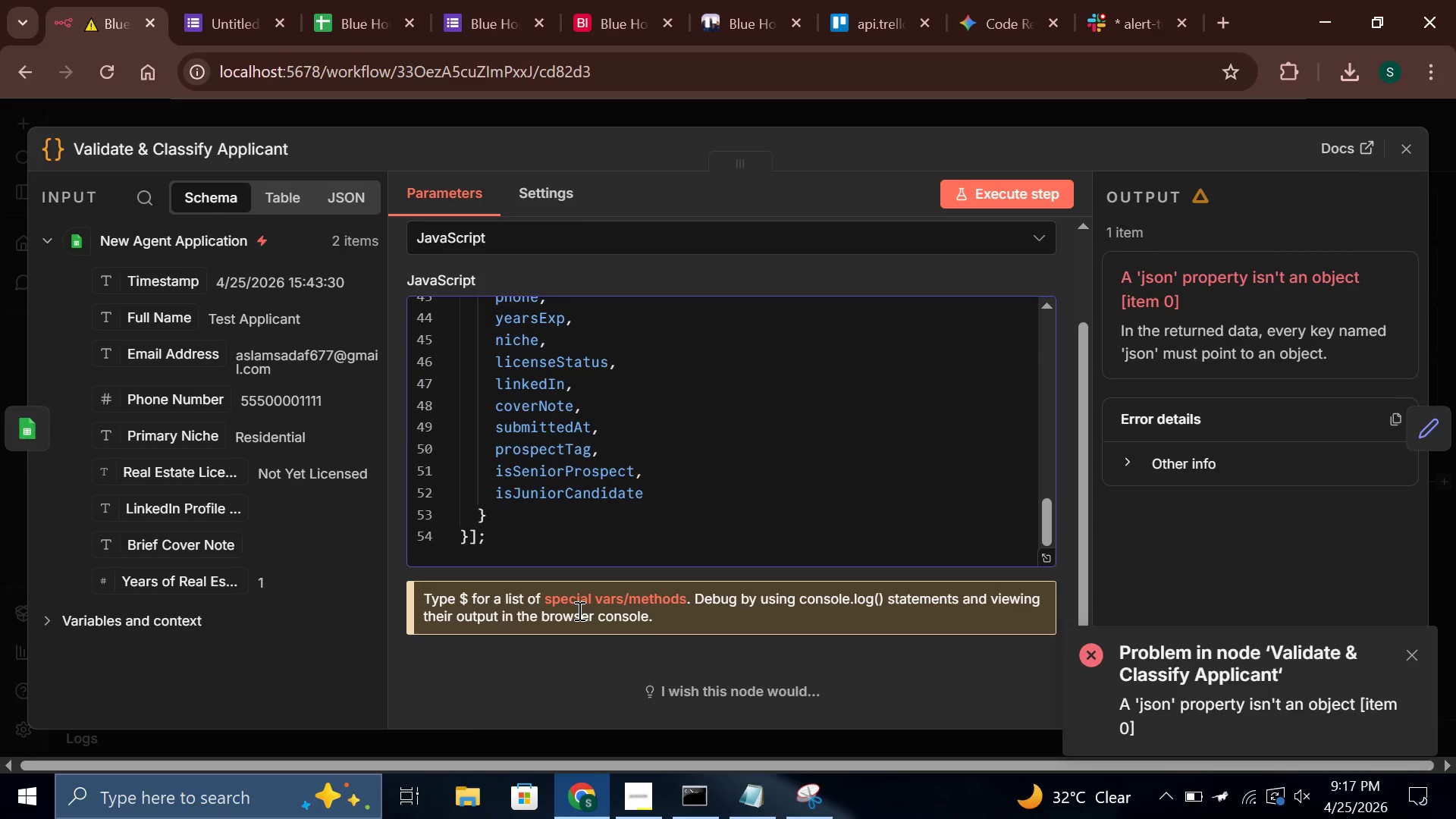 
left_click([517, 518])
 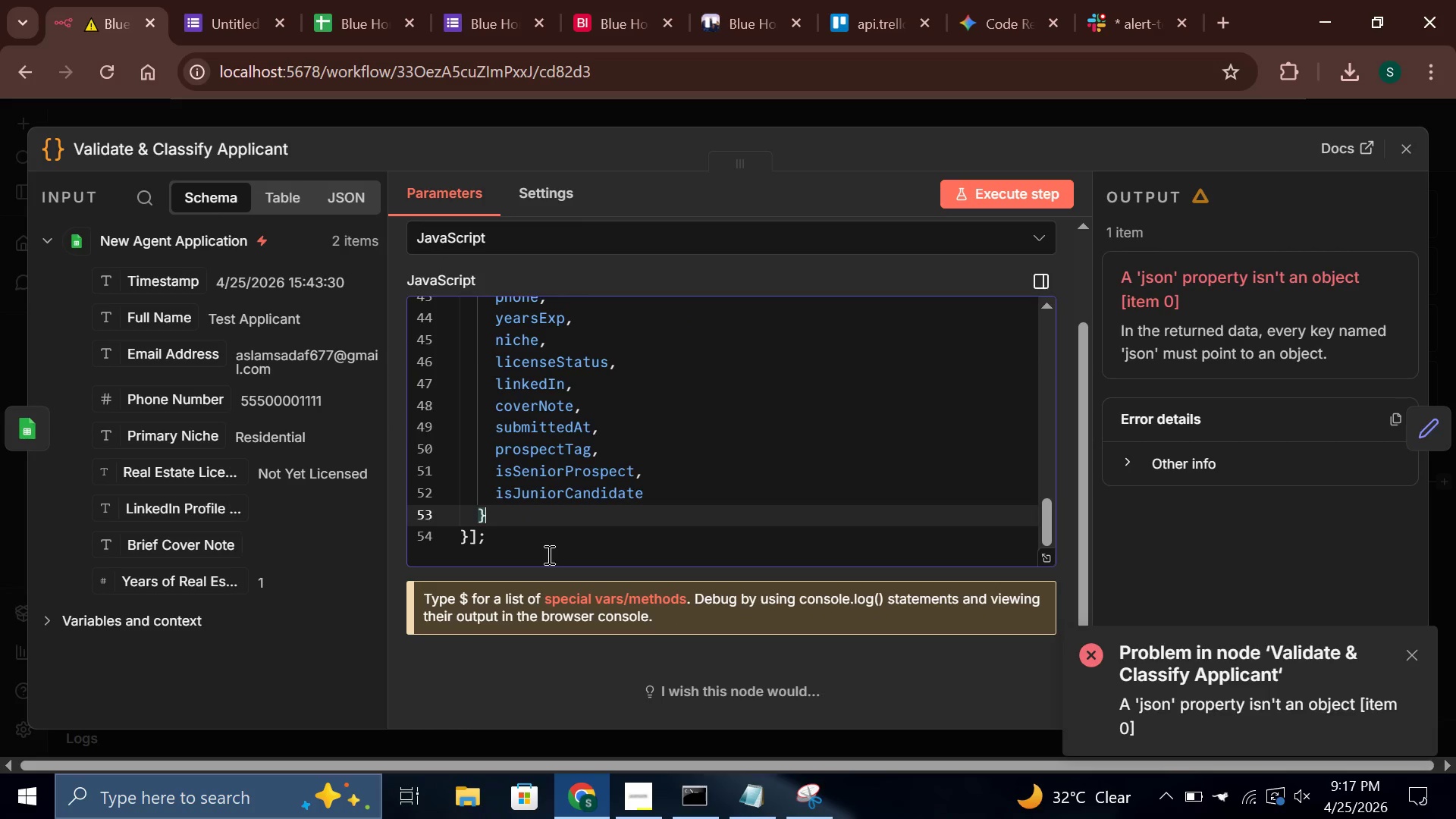 
key(Enter)
 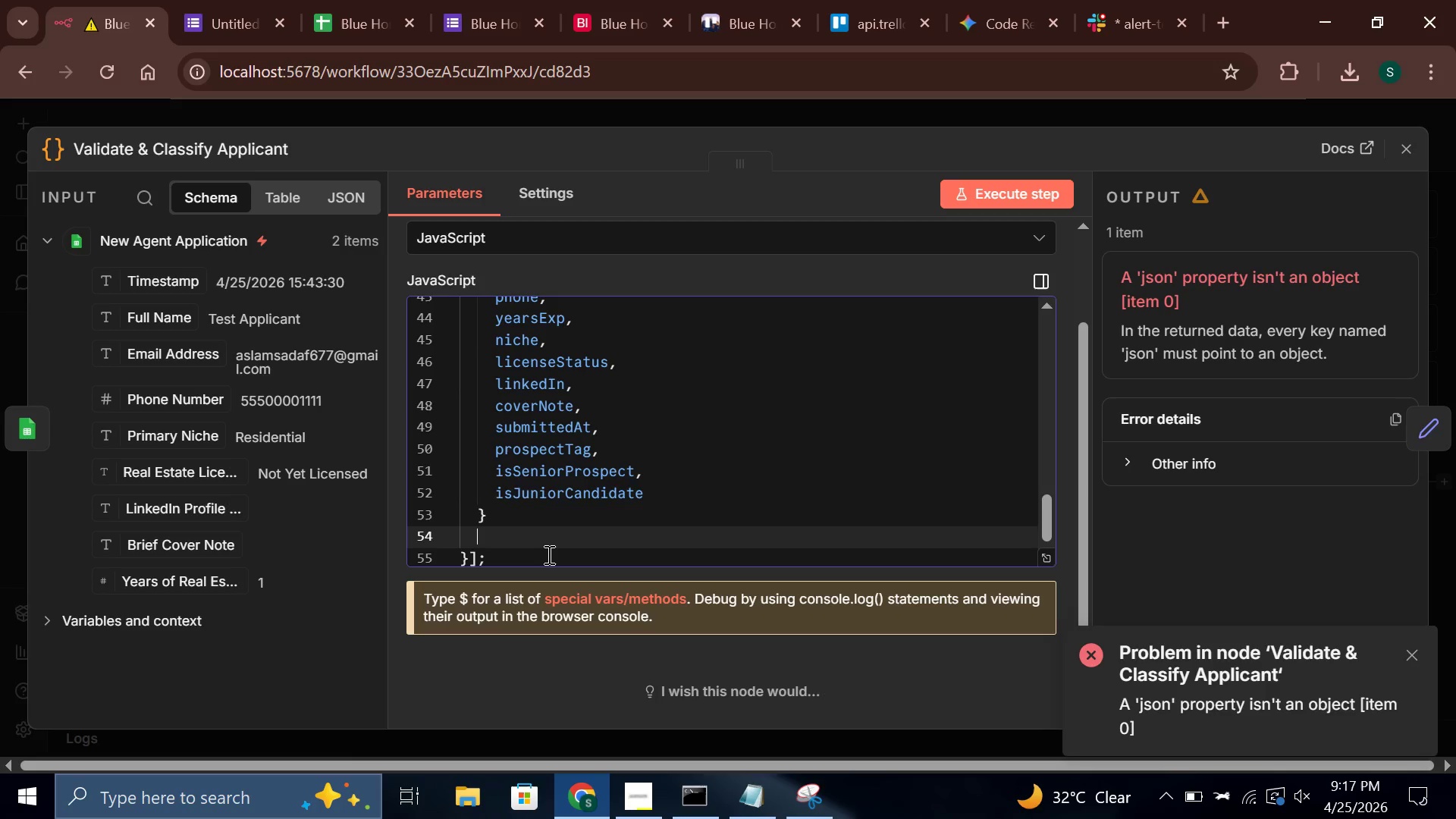 
key(Shift+BracketRight)
 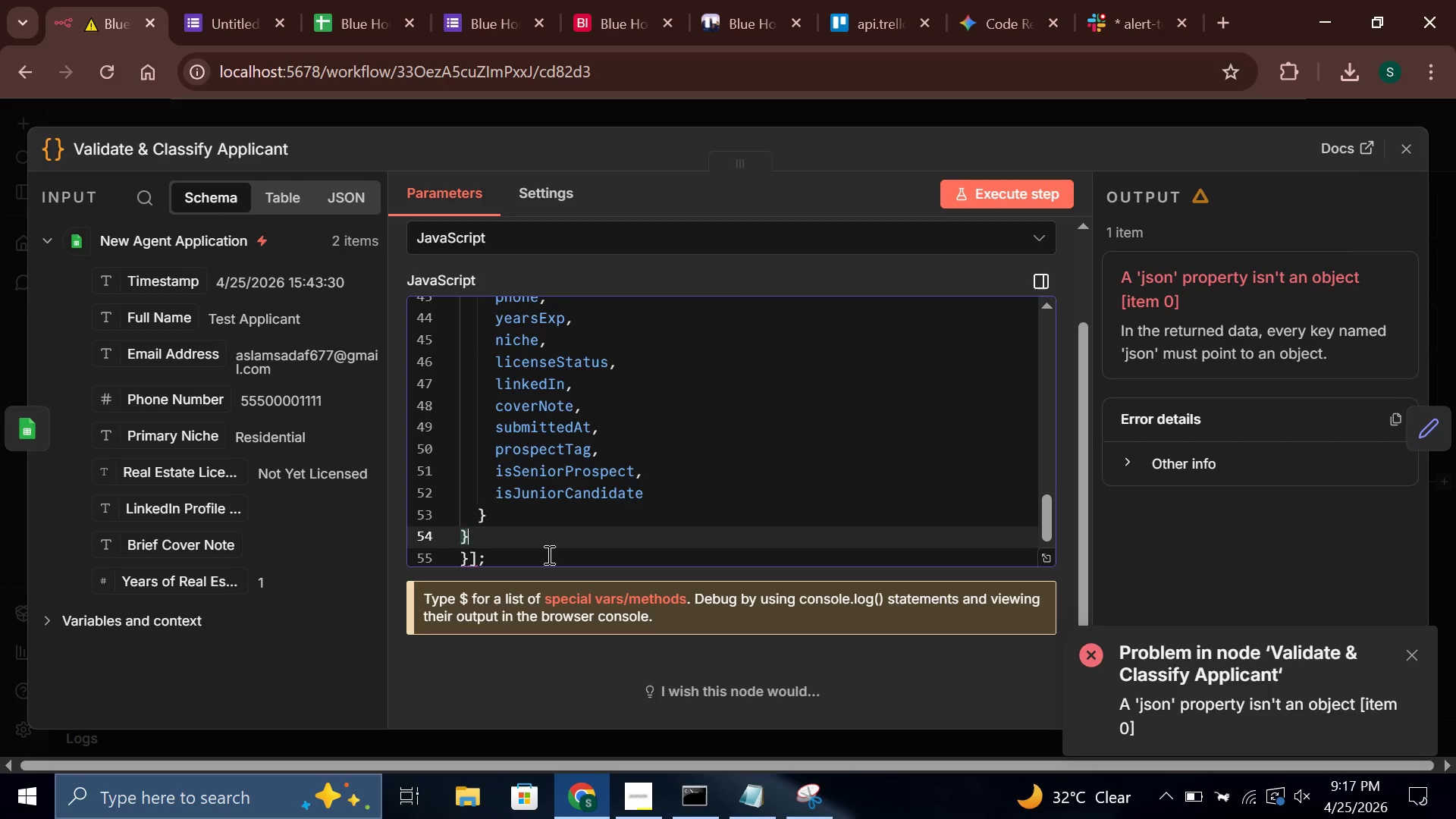 
key(Semicolon)
 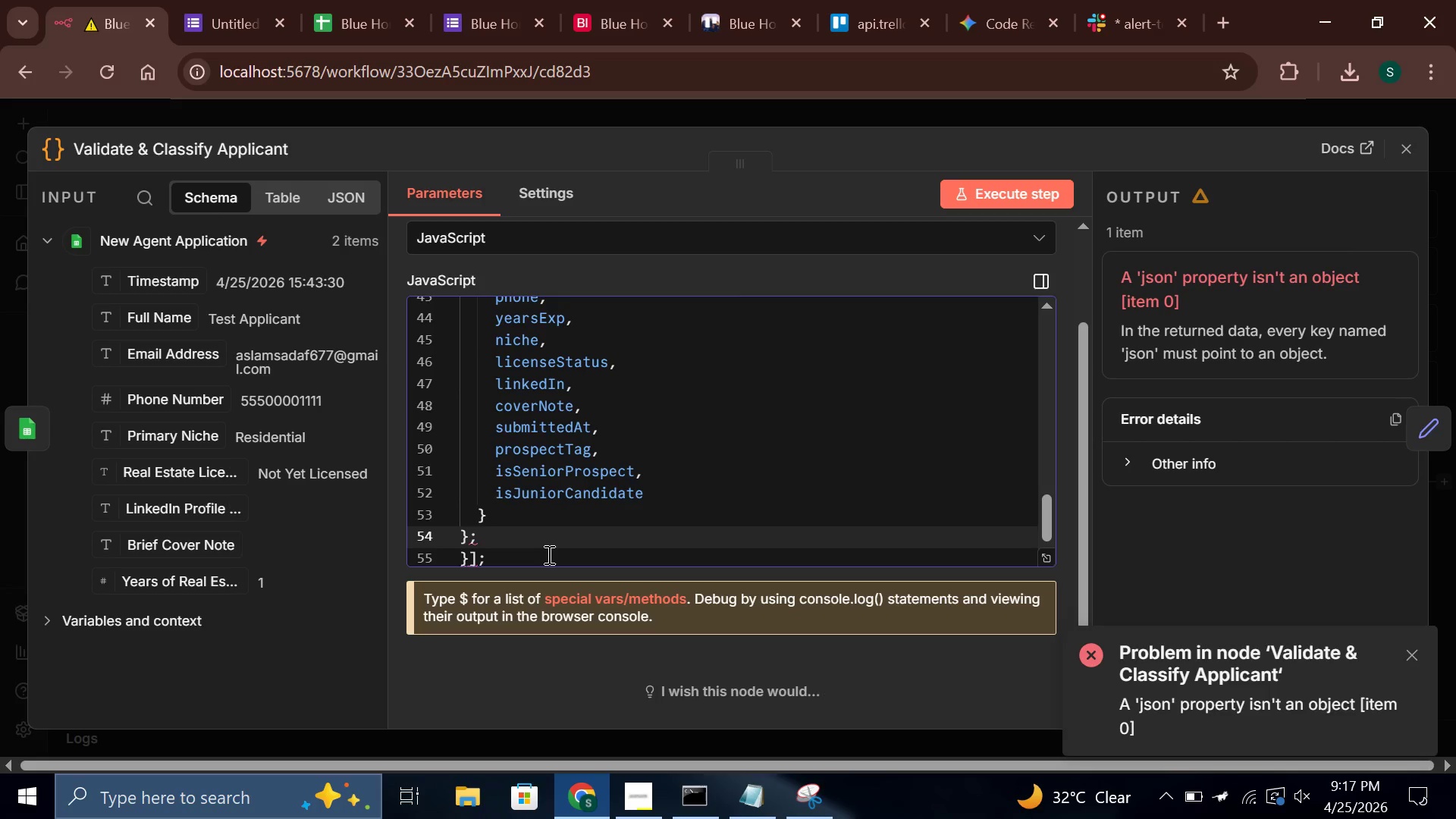 
wait(13.45)
 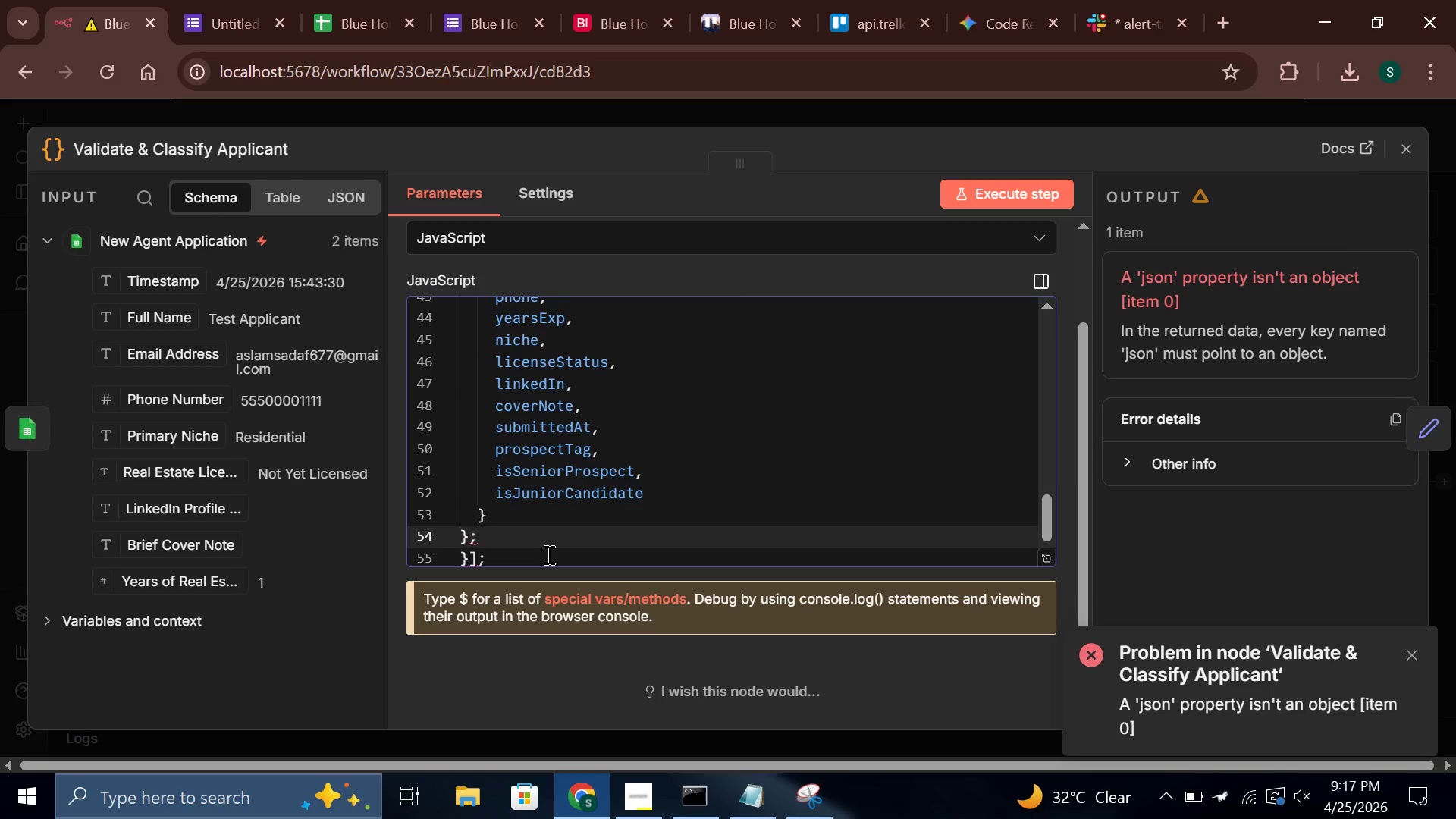 
key(ArrowUp)
 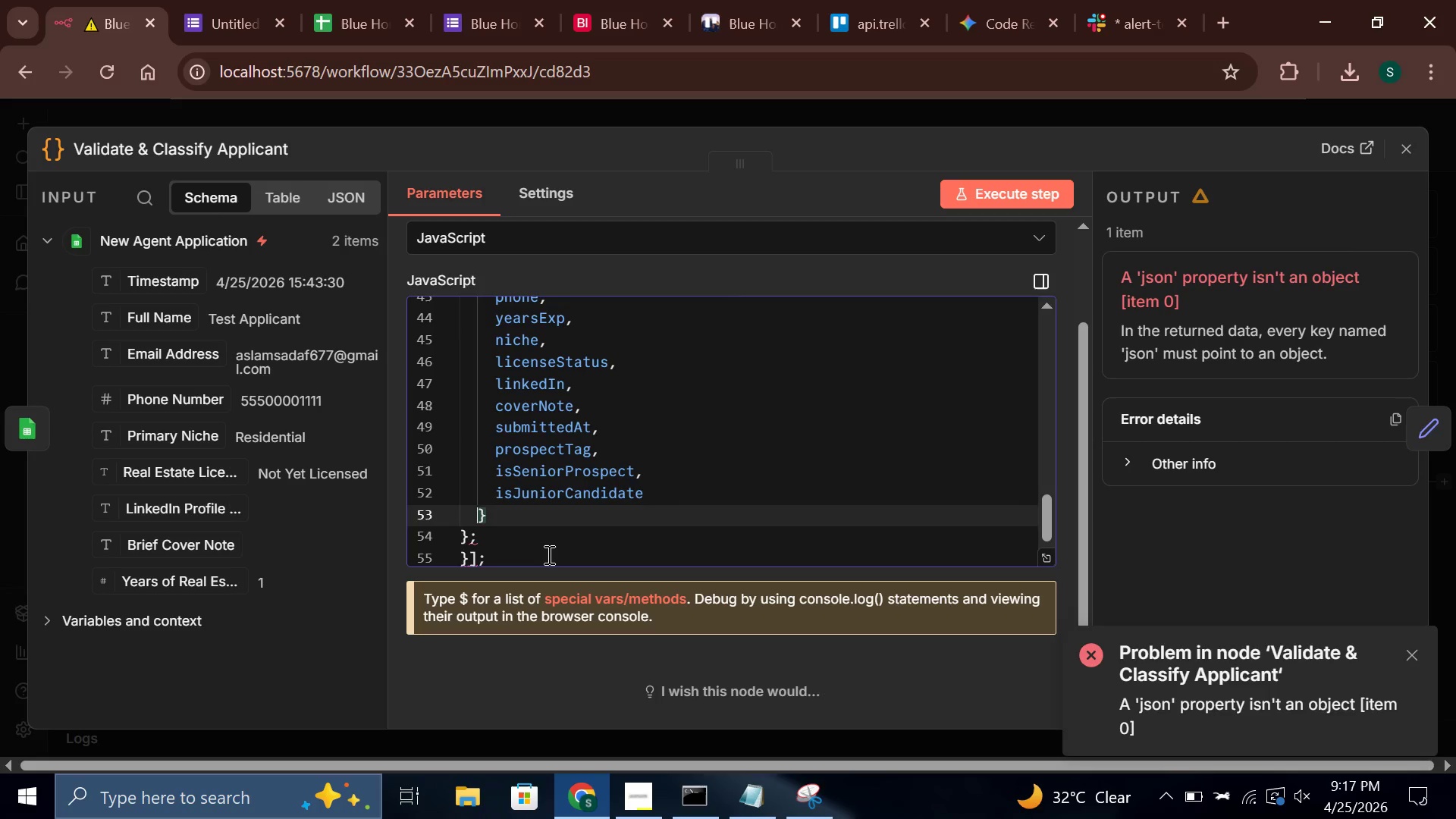 
key(ArrowDown)
 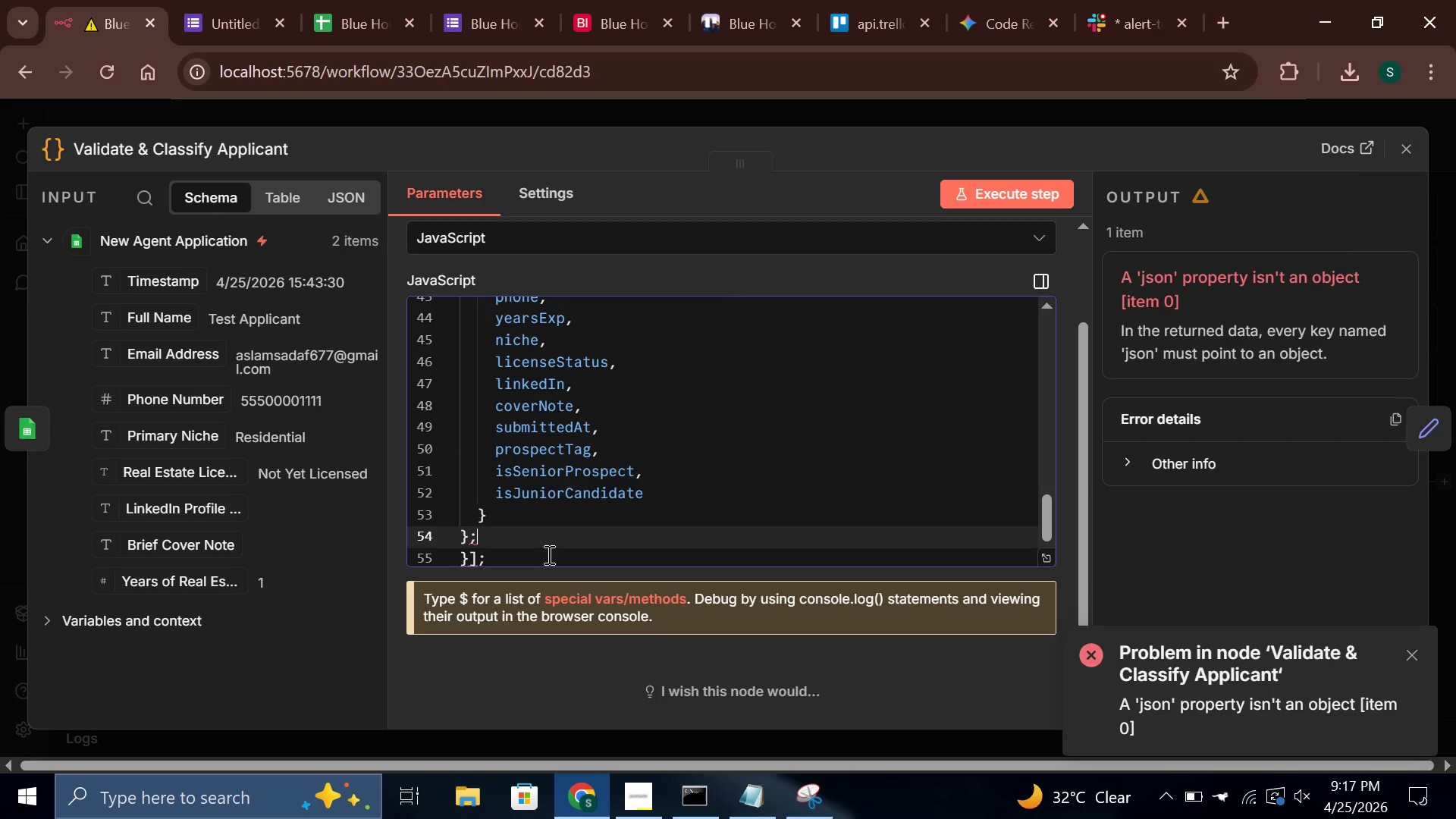 
key(ArrowDown)
 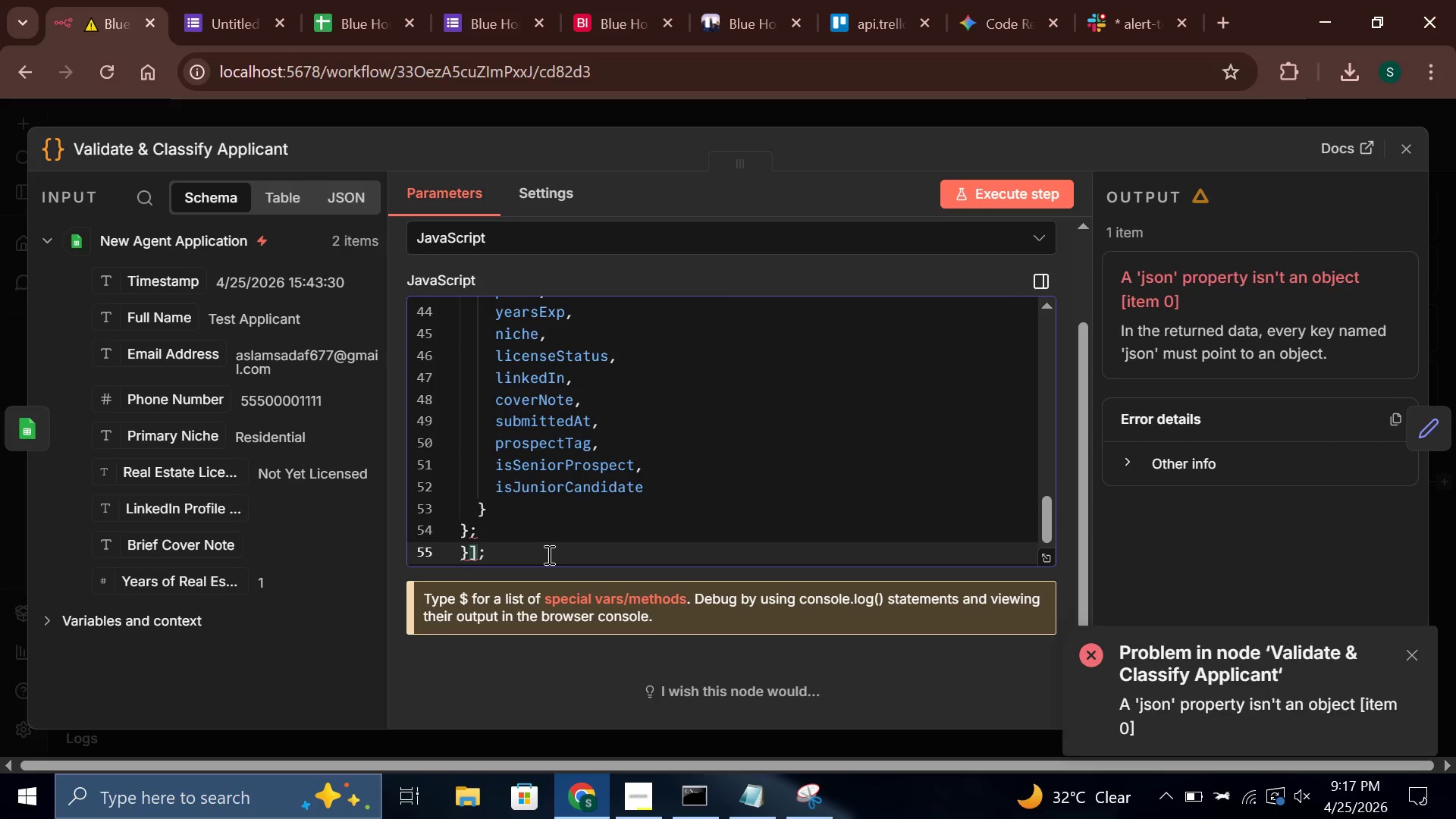 
key(ArrowDown)
 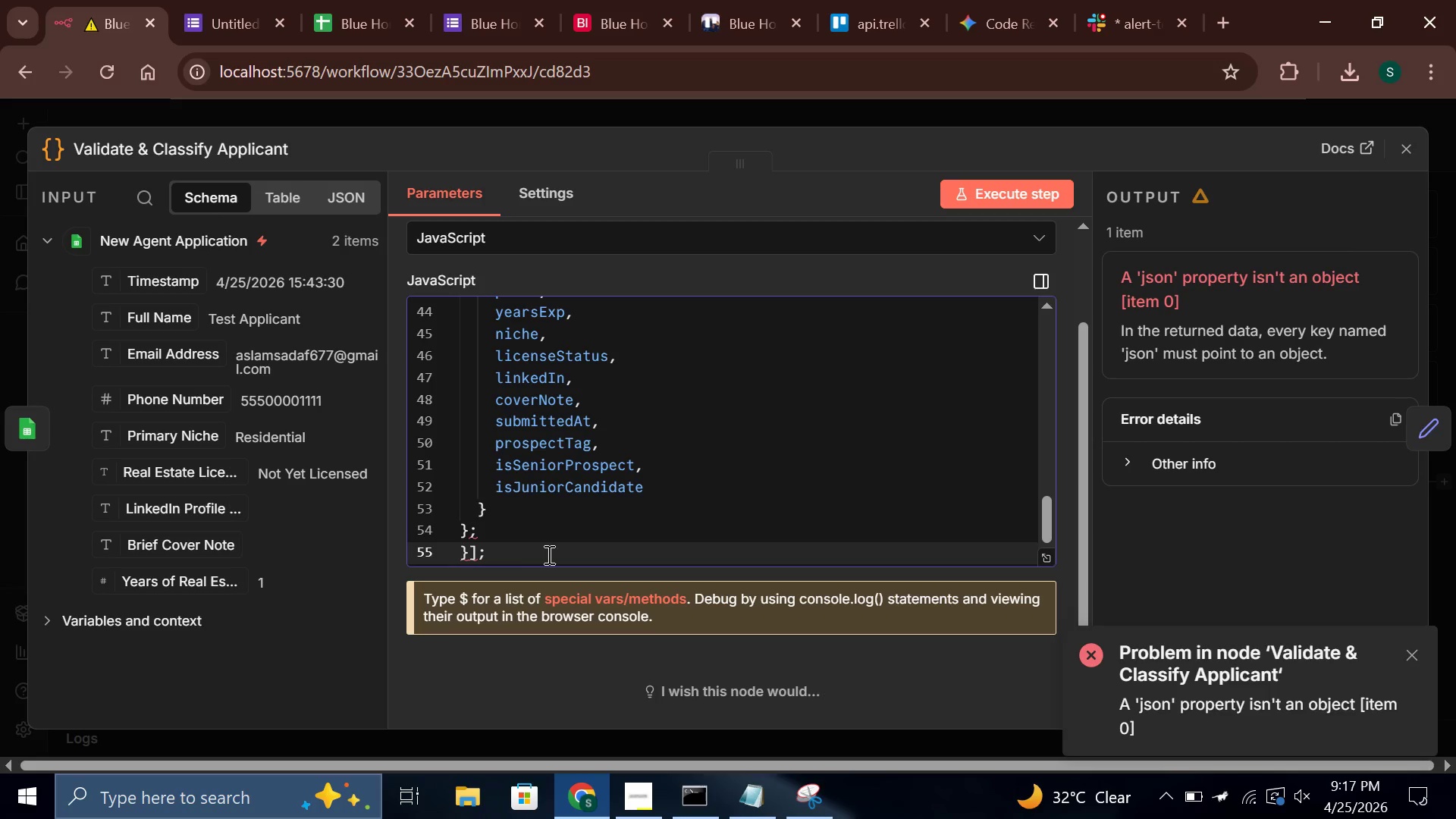 
wait(11.89)
 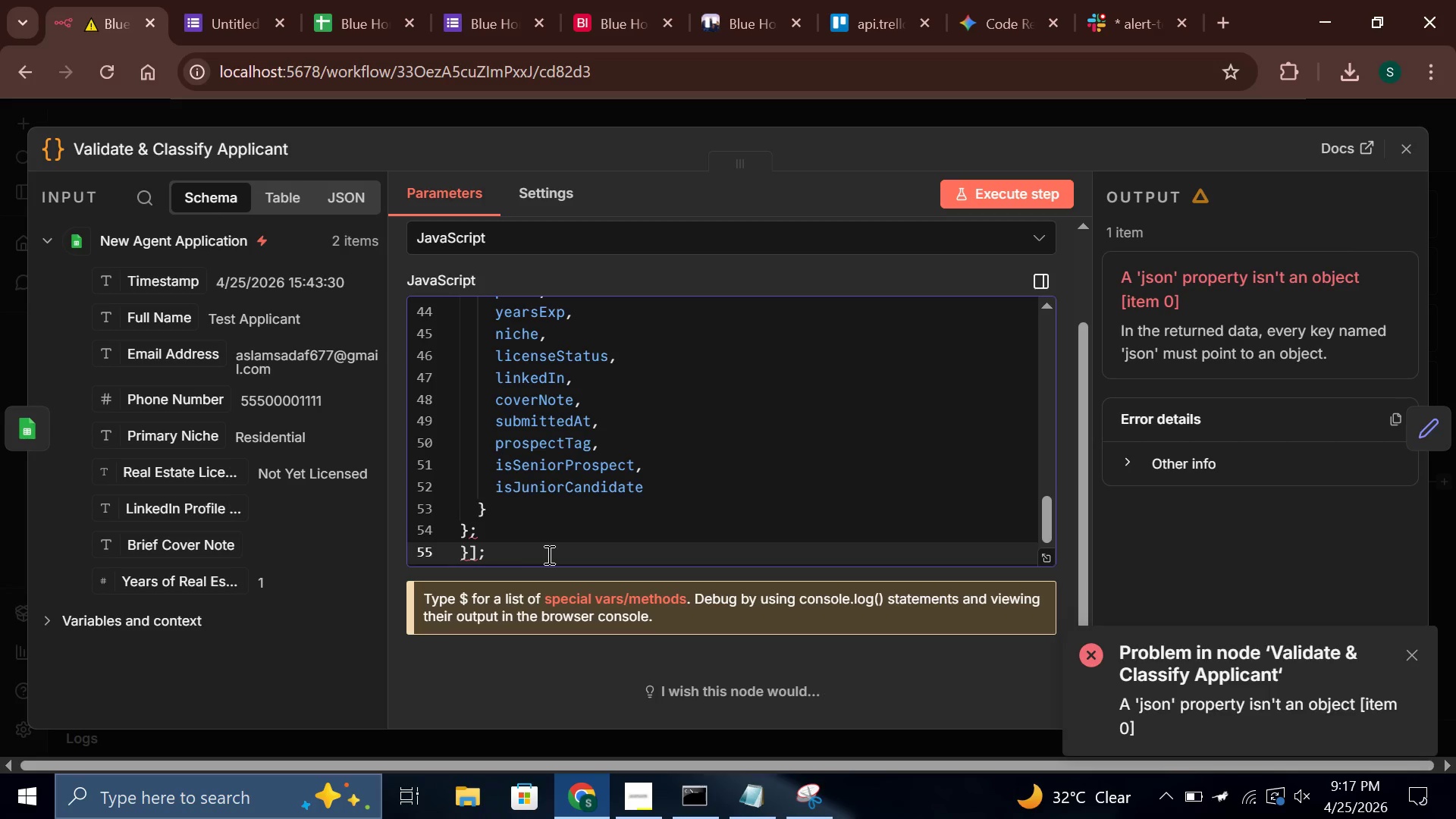 
key(ArrowLeft)
 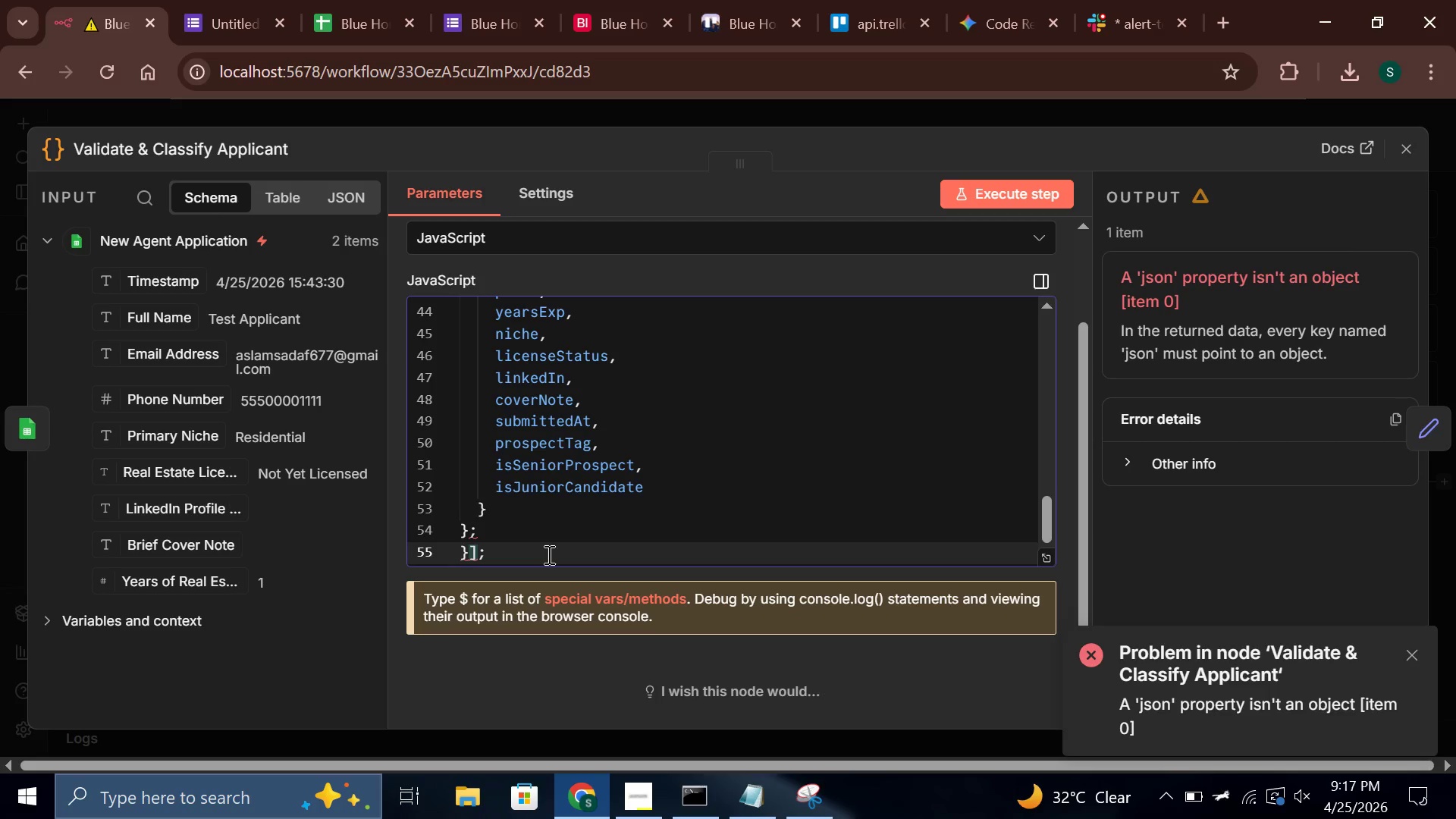 
key(Backspace)
 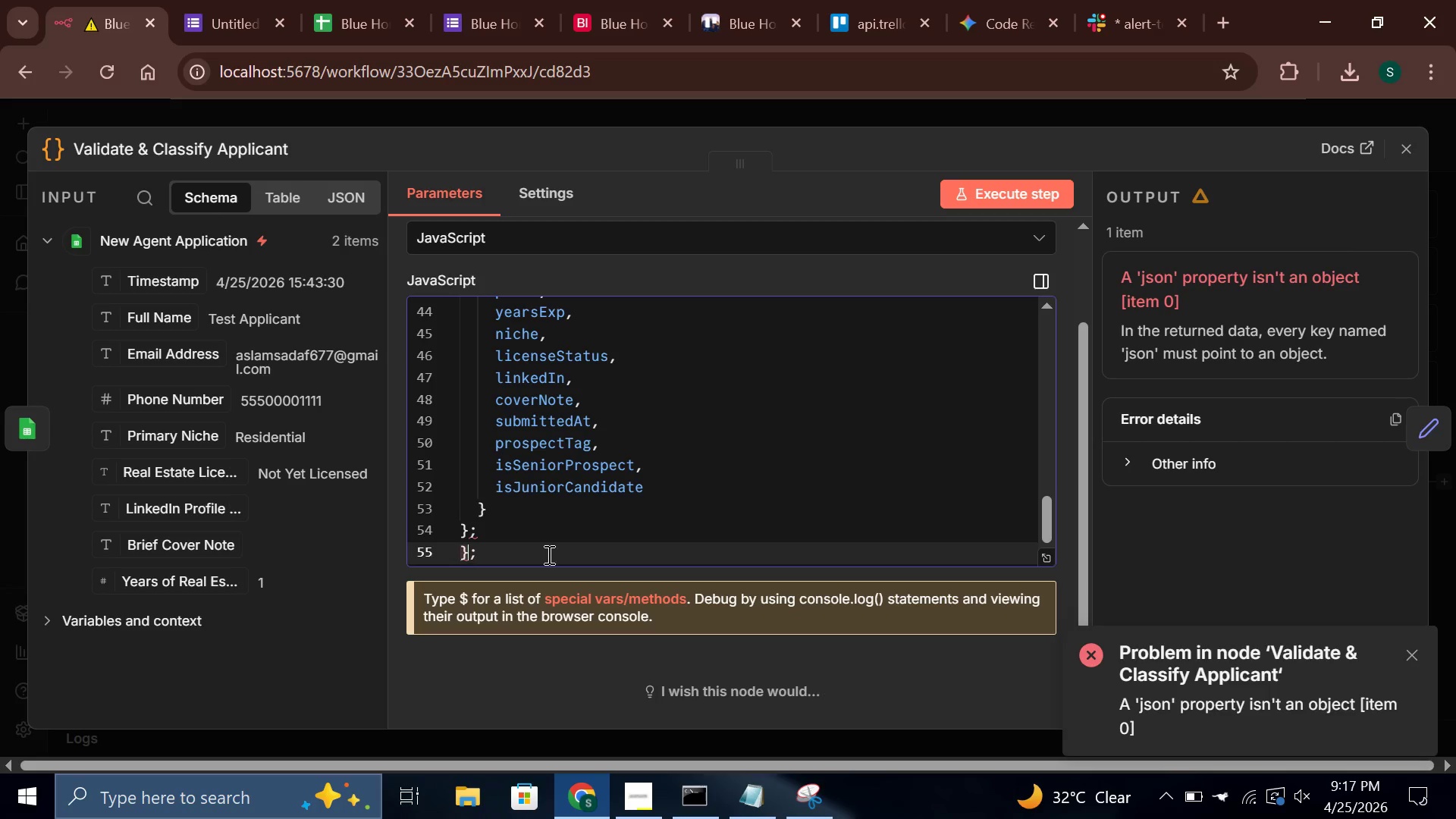 
key(Shift+0)
 